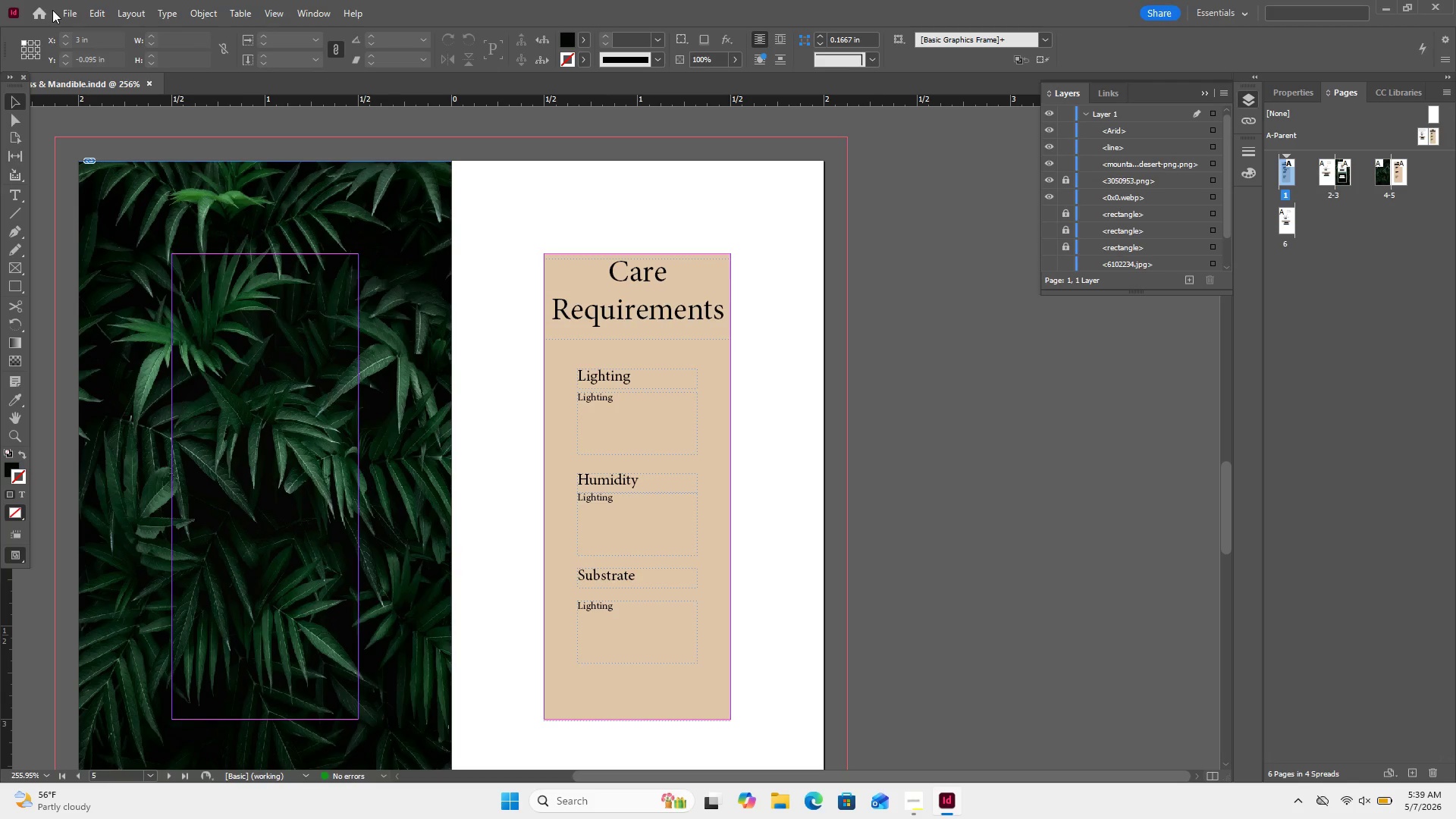 
left_click([67, 10])
 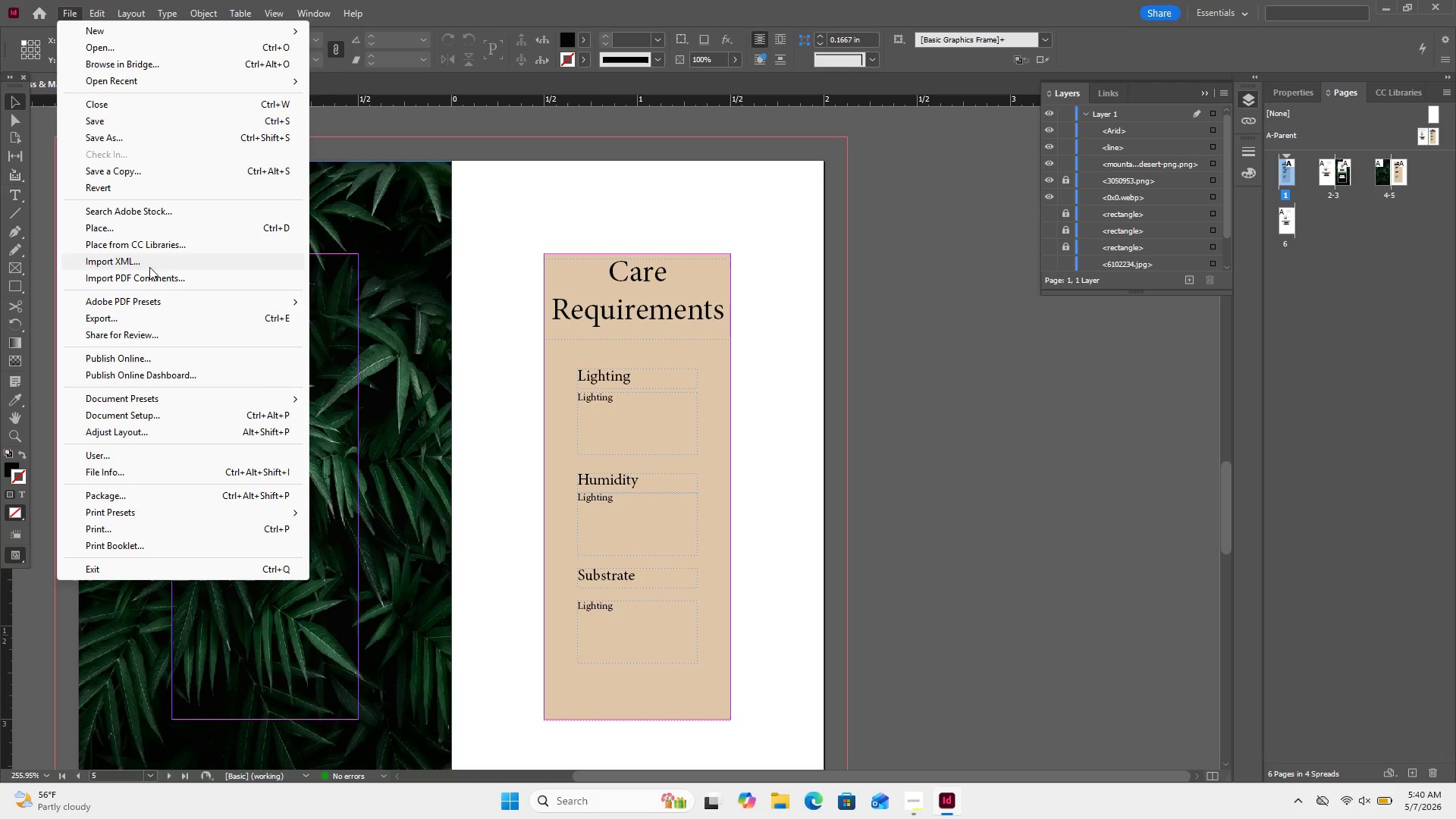 
left_click([162, 318])
 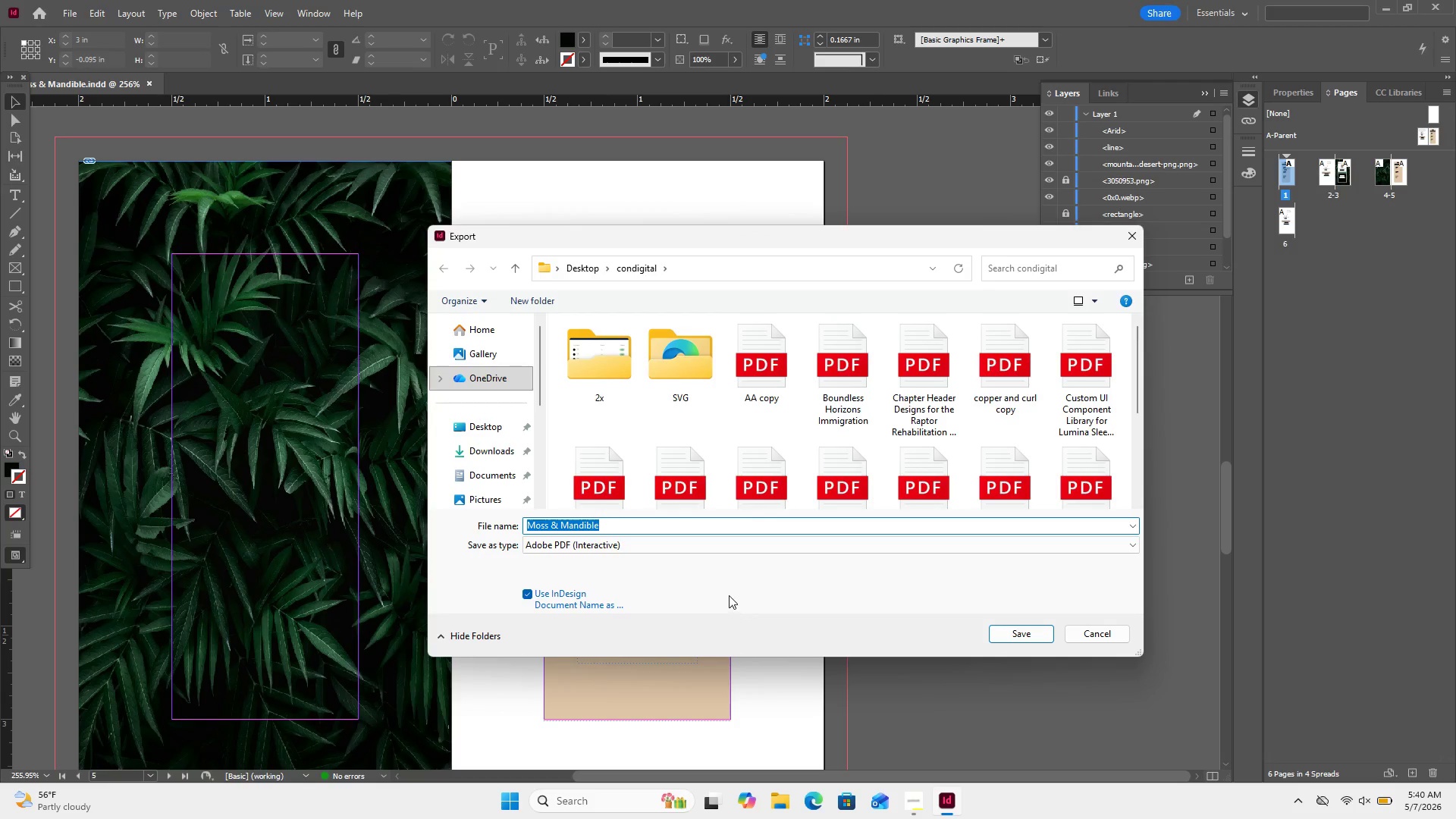 
left_click([687, 541])
 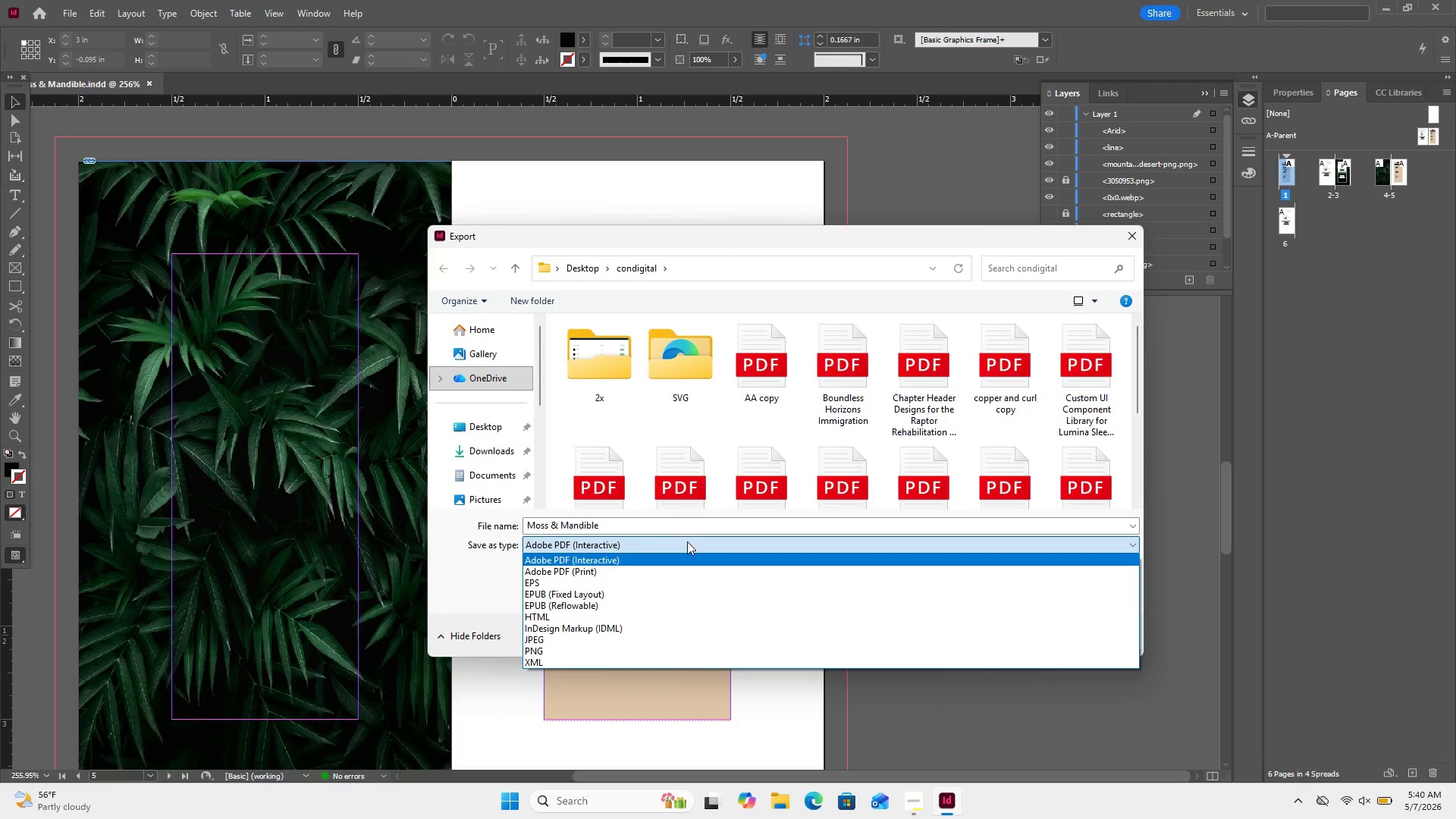 
left_click([687, 541])
 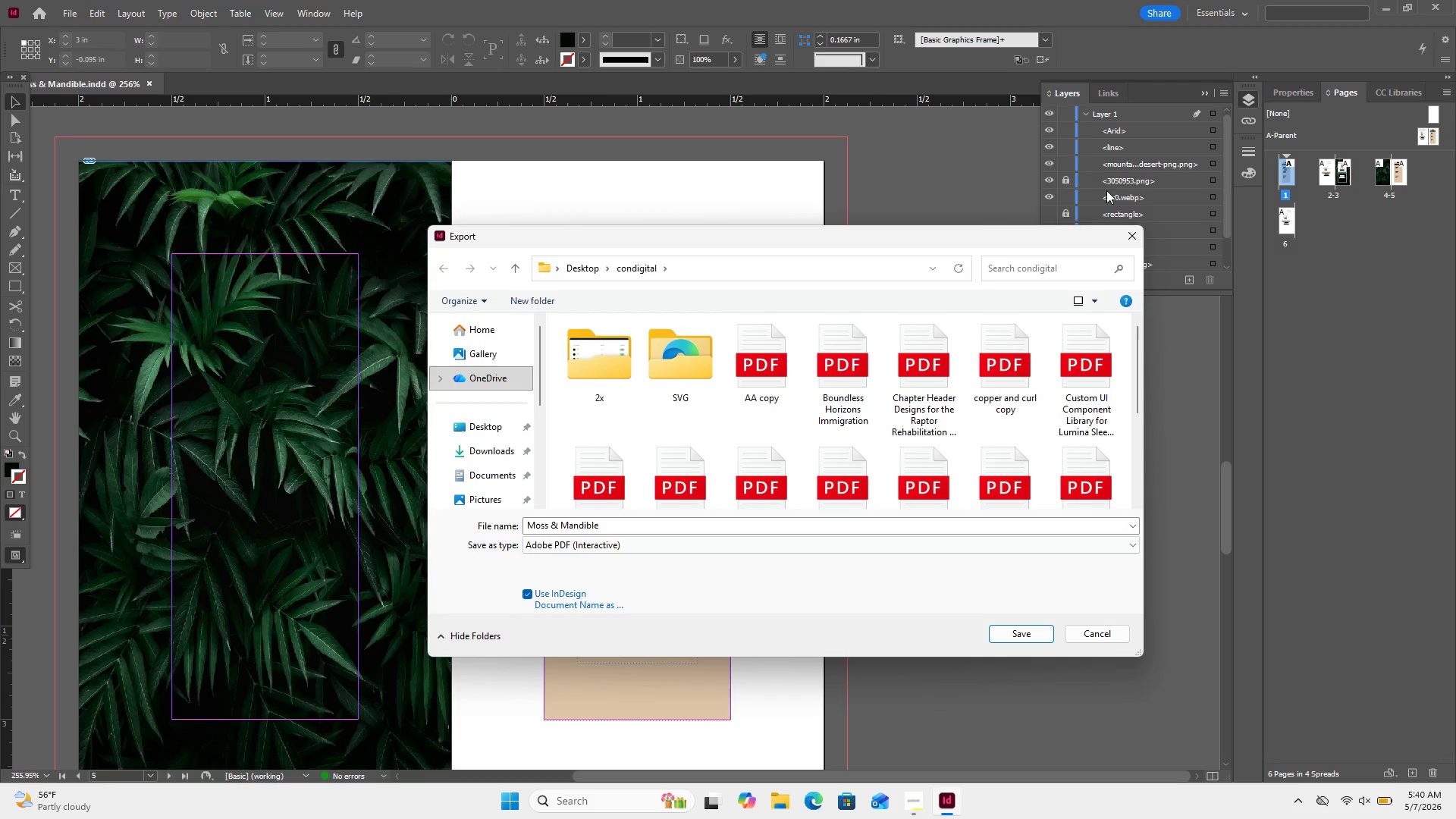 
mouse_move([1122, 244])
 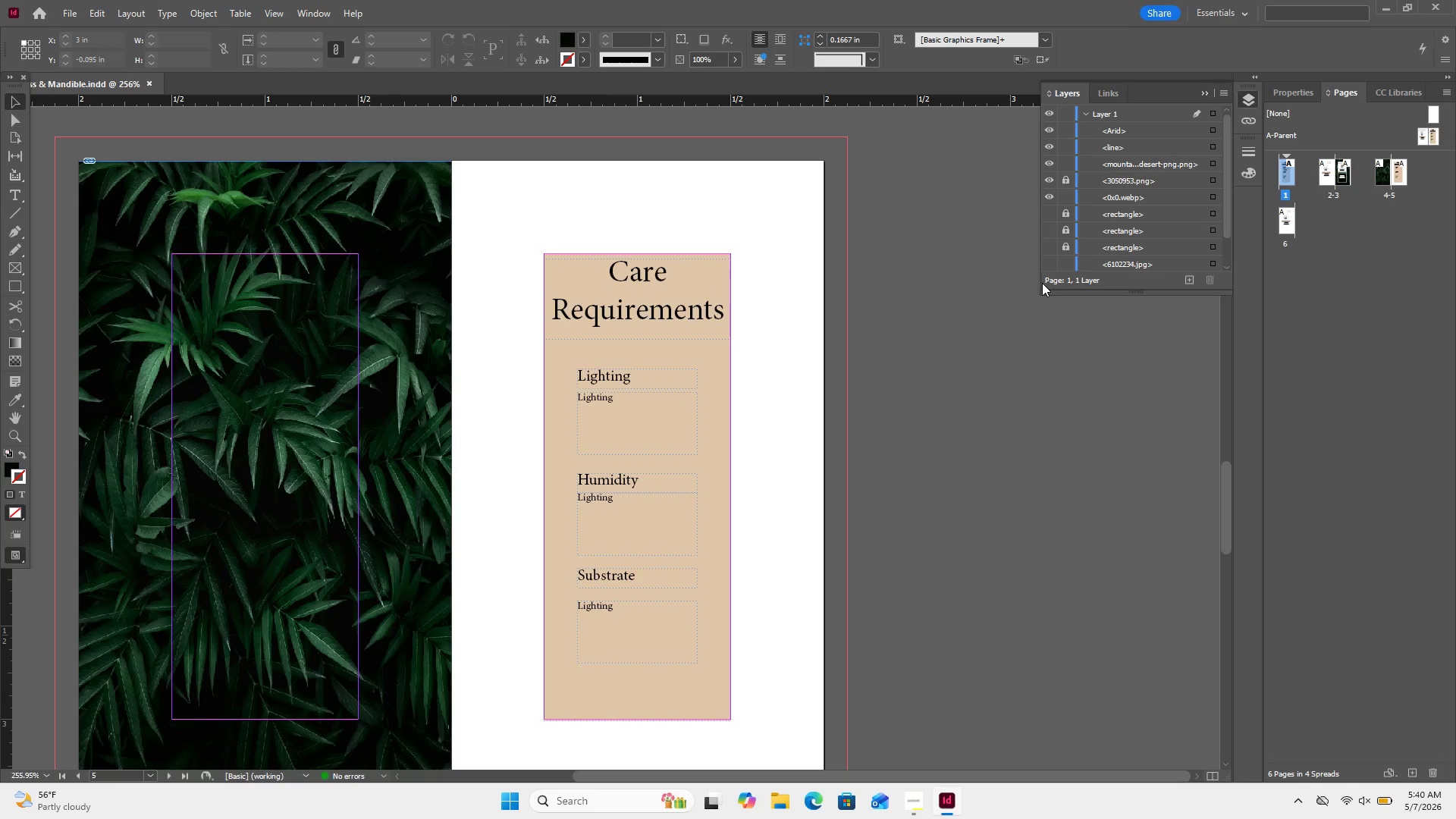 
scroll: coordinate [933, 295], scroll_direction: up, amount: 48.0
 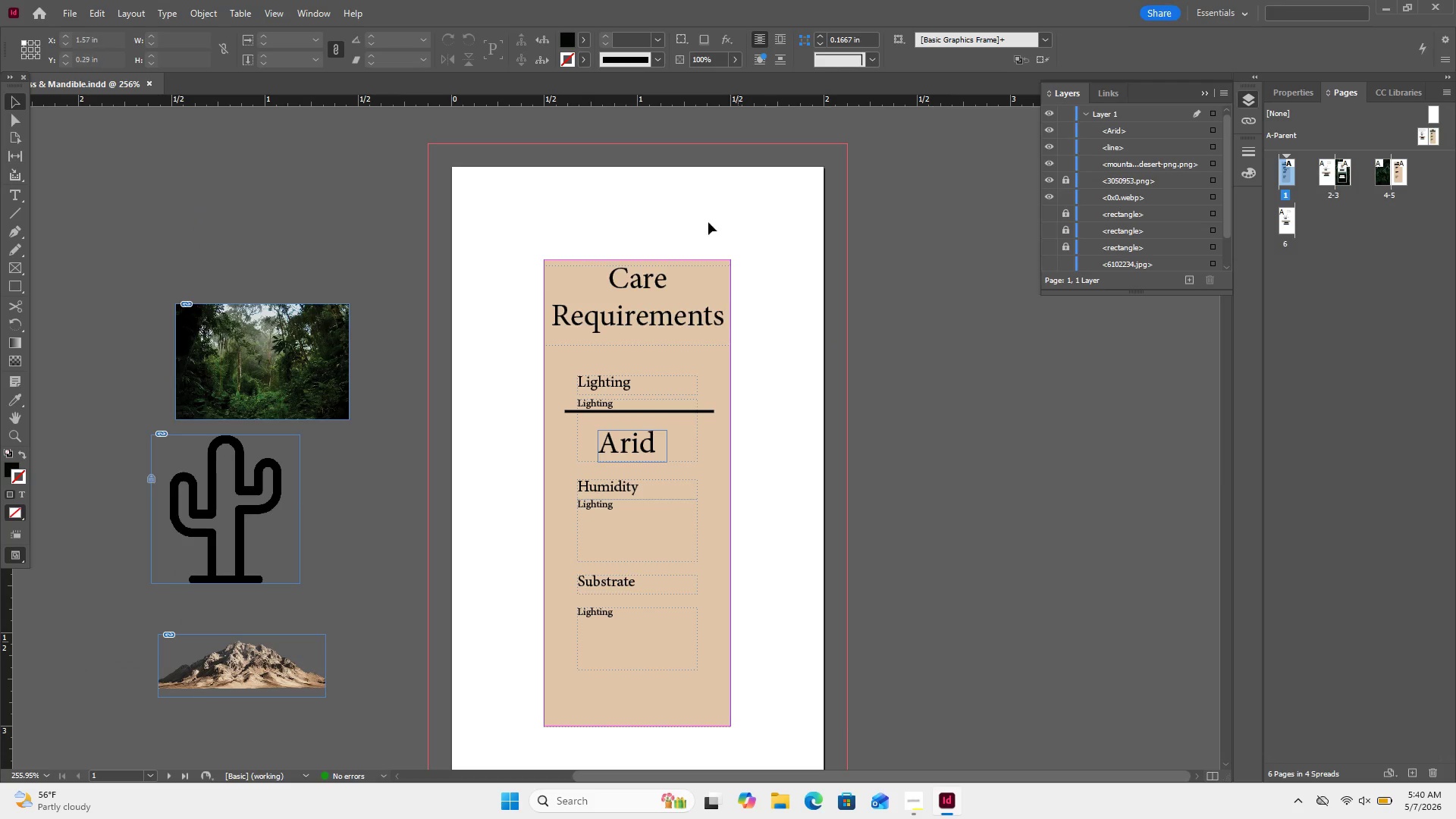 
left_click_drag(start_coordinate=[692, 226], to_coordinate=[579, 692])
 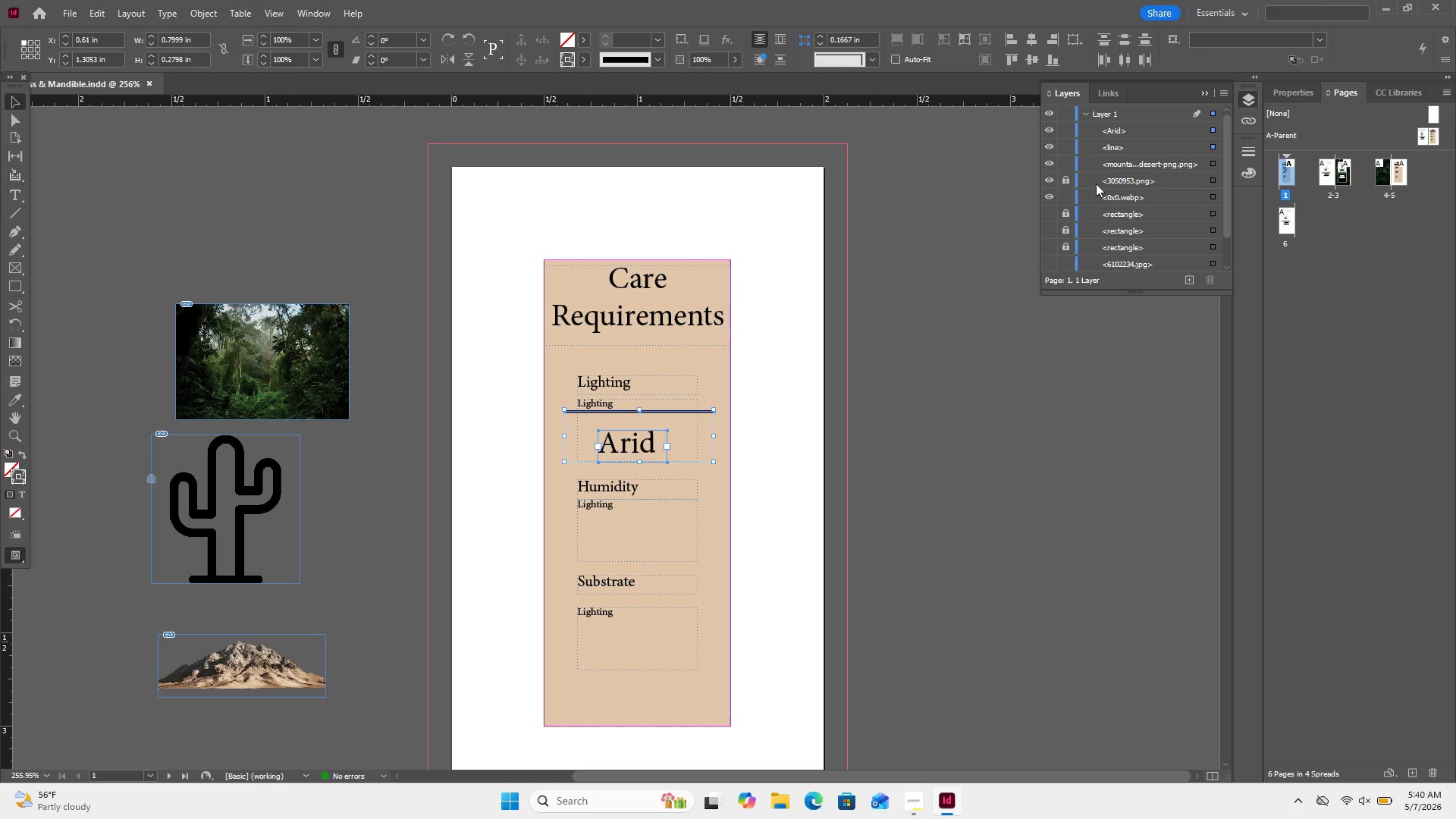 
left_click_drag(start_coordinate=[1072, 177], to_coordinate=[1075, 255])
 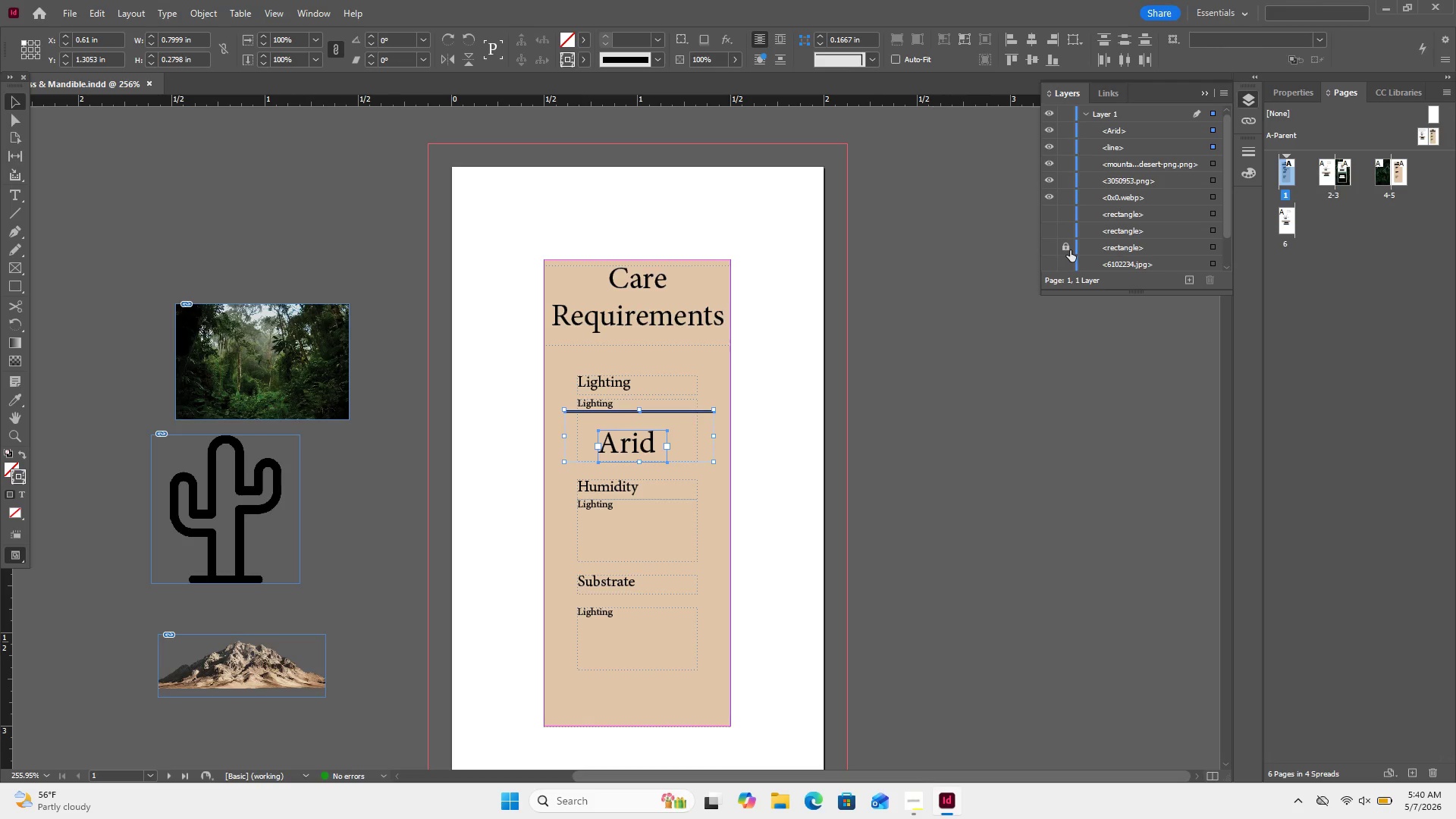 
left_click([1070, 250])
 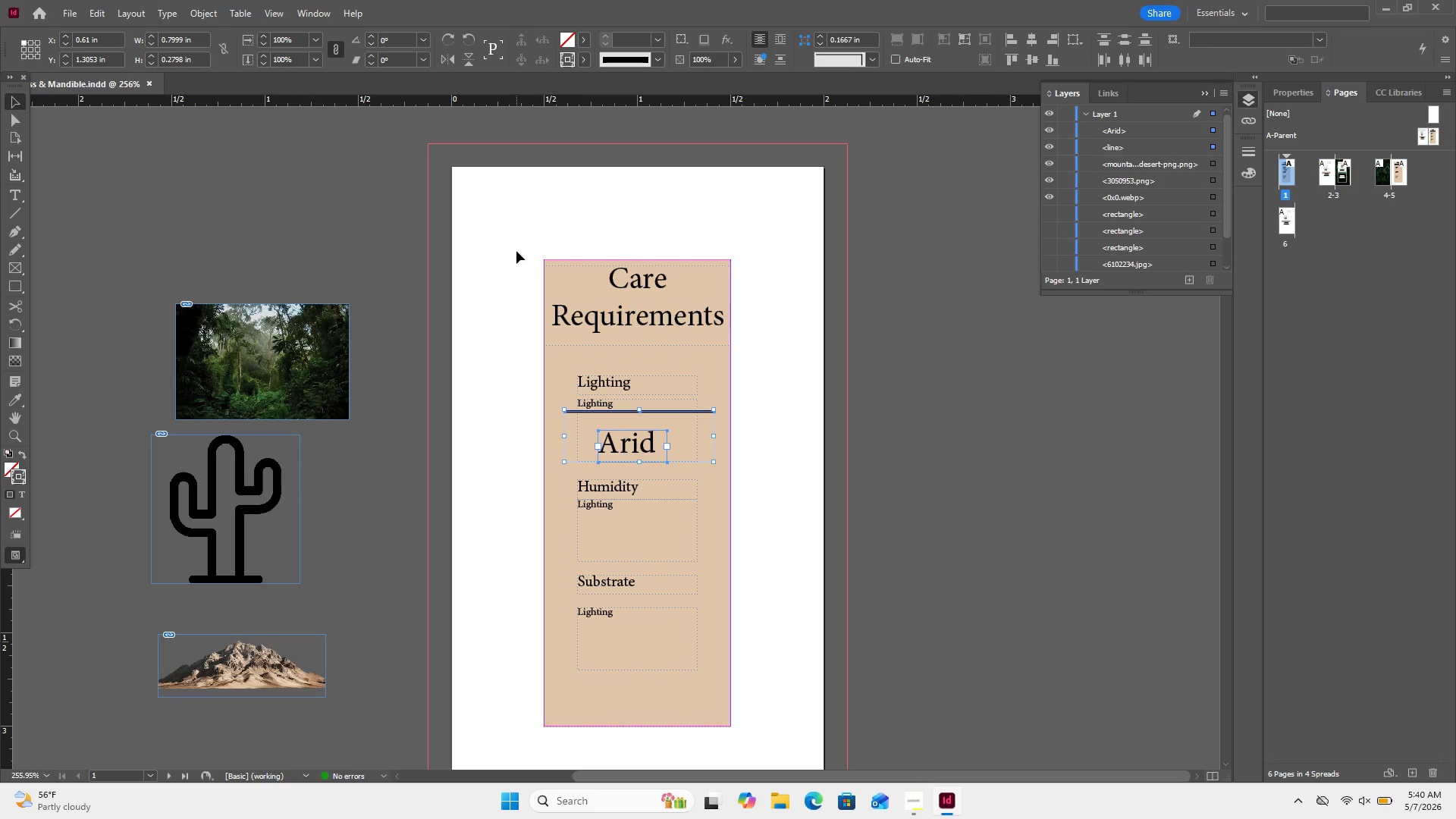 
left_click_drag(start_coordinate=[516, 251], to_coordinate=[776, 741])
 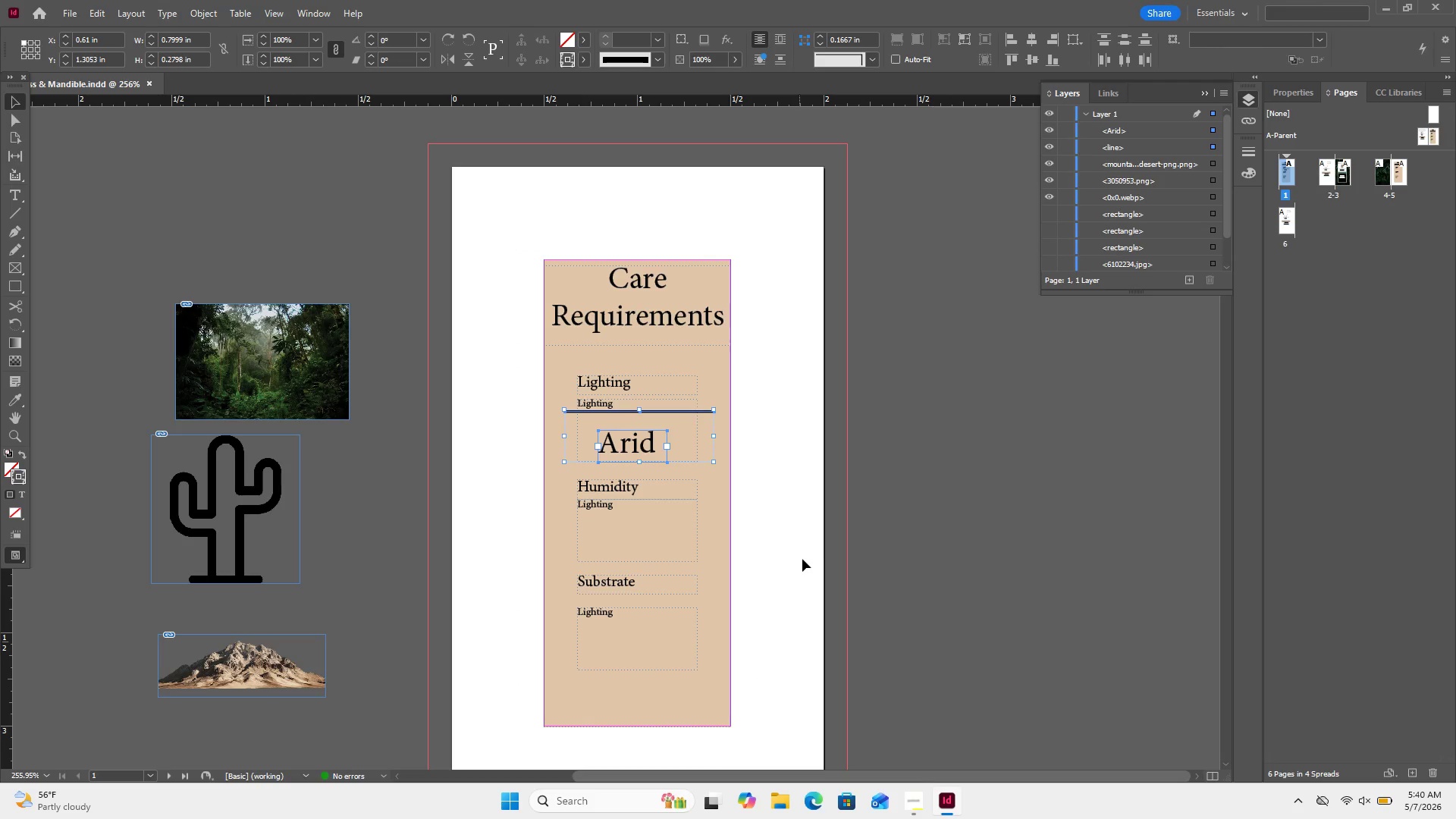 
left_click([815, 540])
 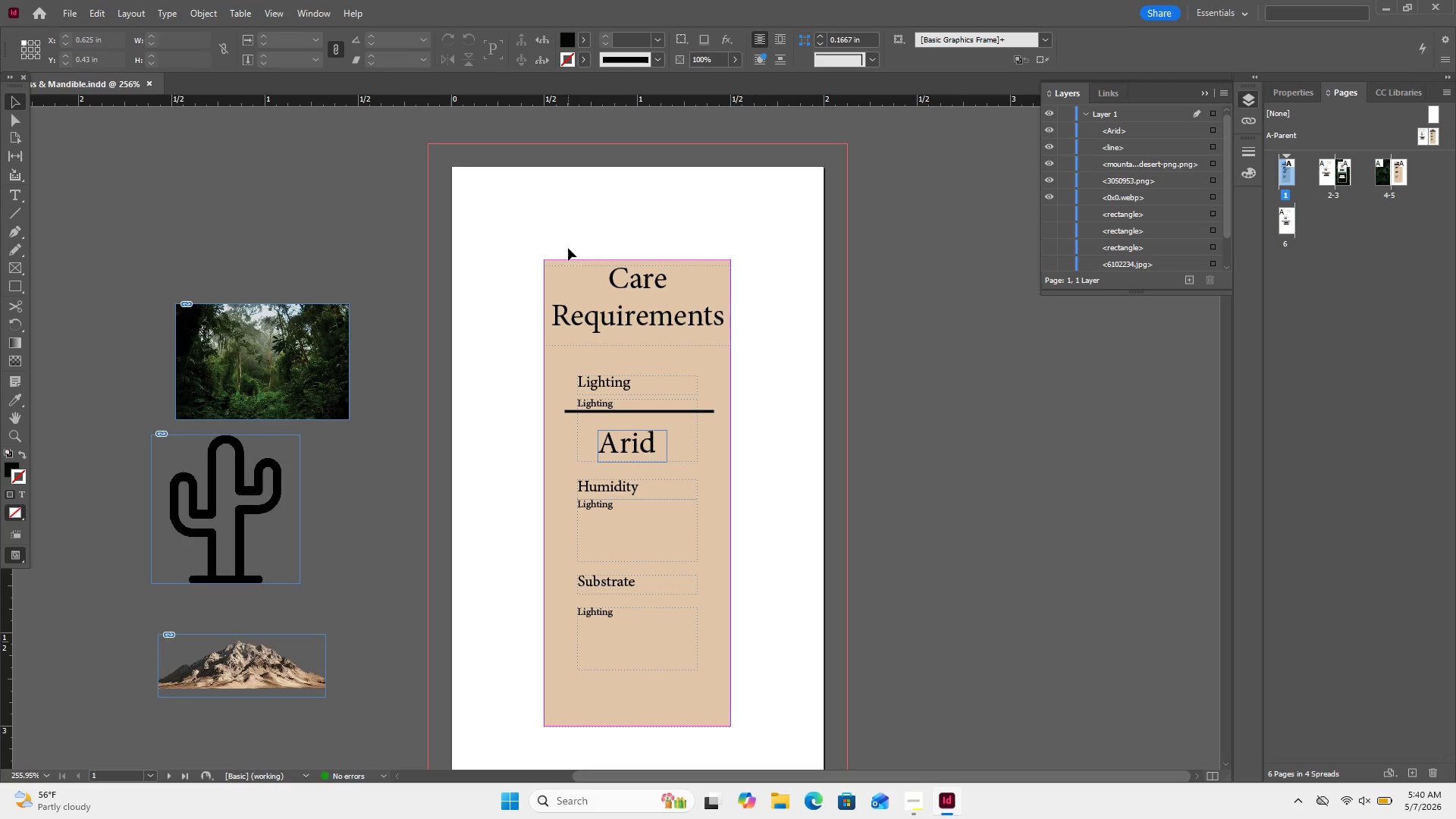 
left_click_drag(start_coordinate=[537, 251], to_coordinate=[754, 733])
 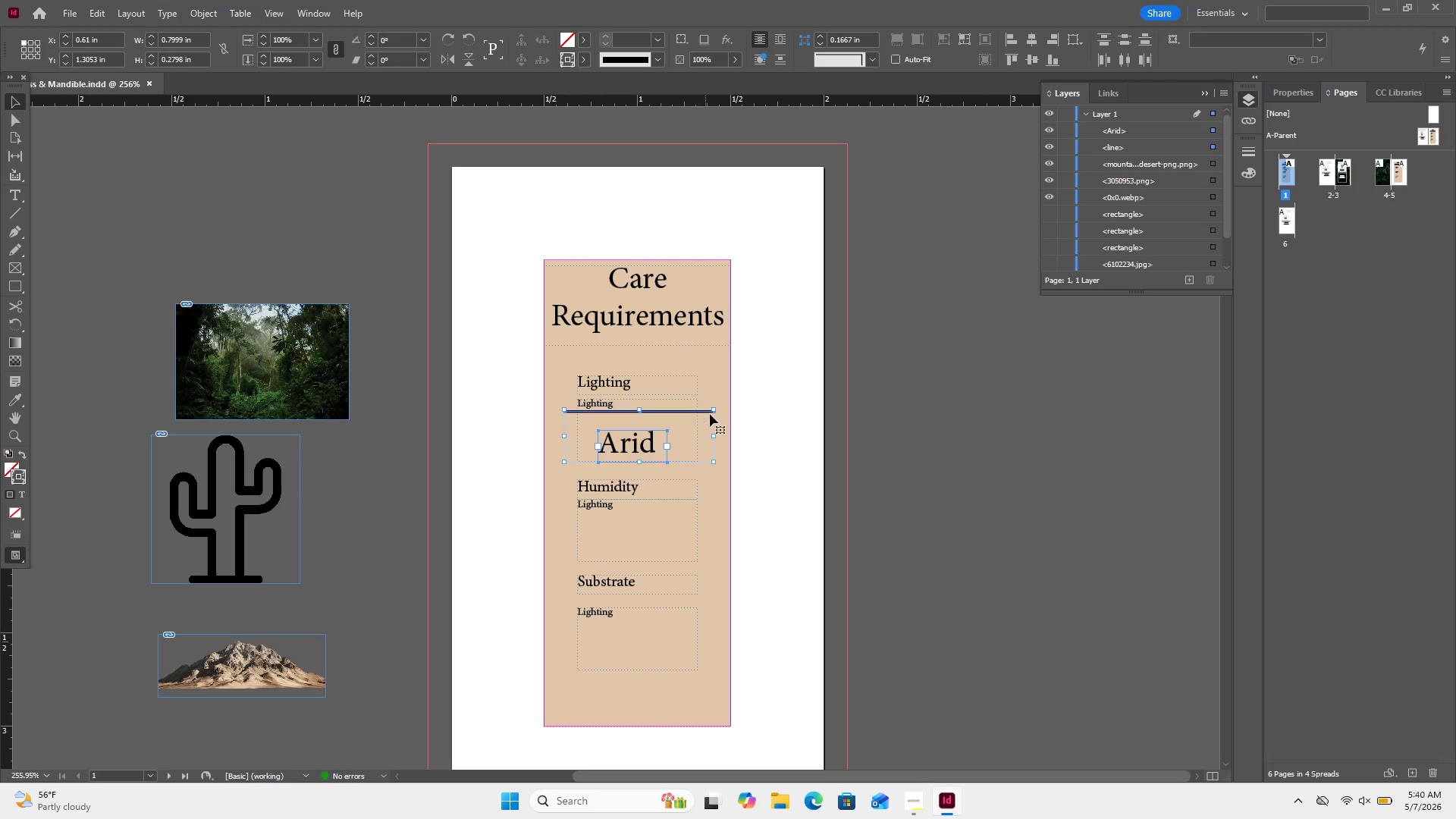 
left_click([713, 414])
 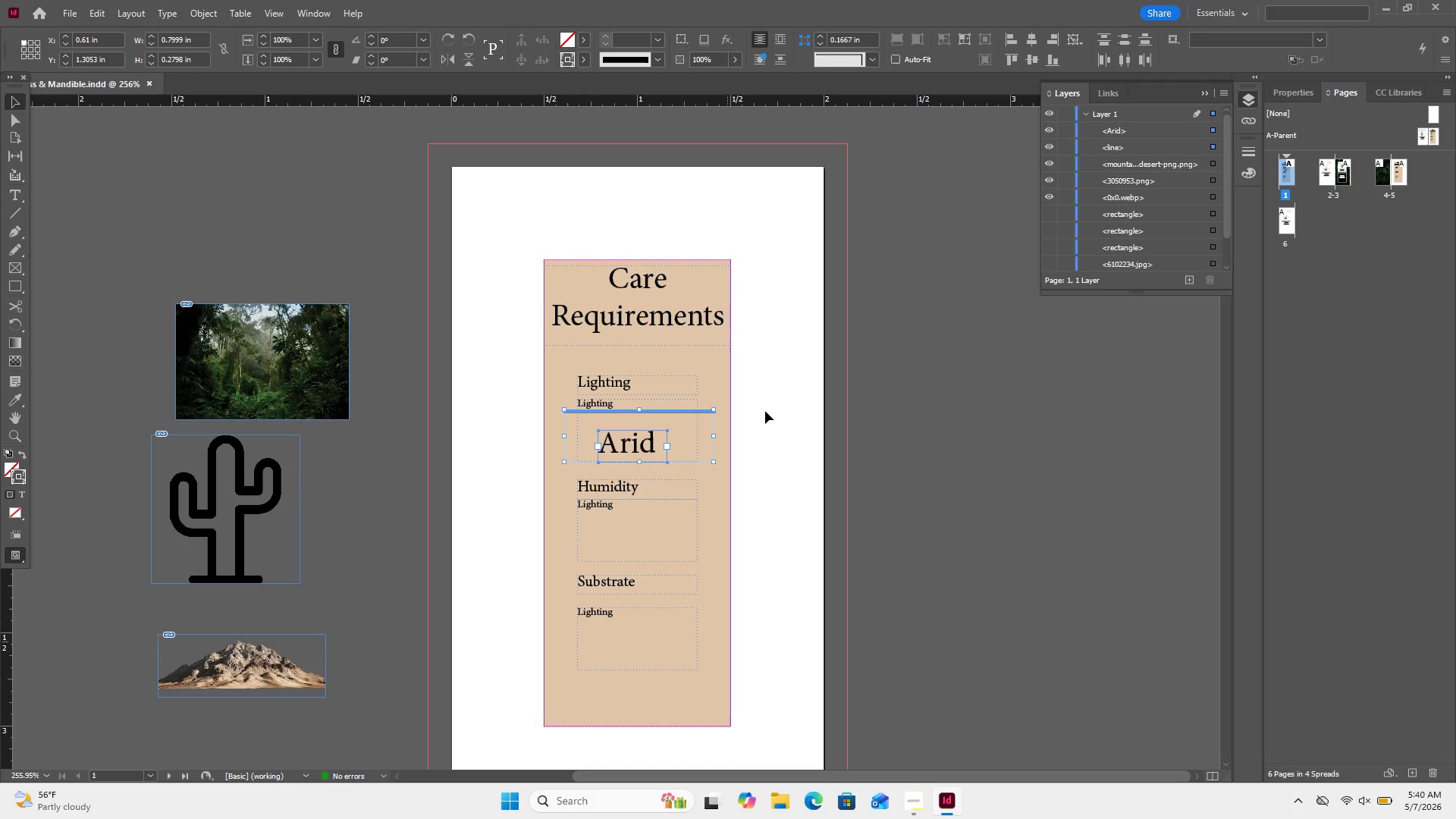 
left_click([766, 411])
 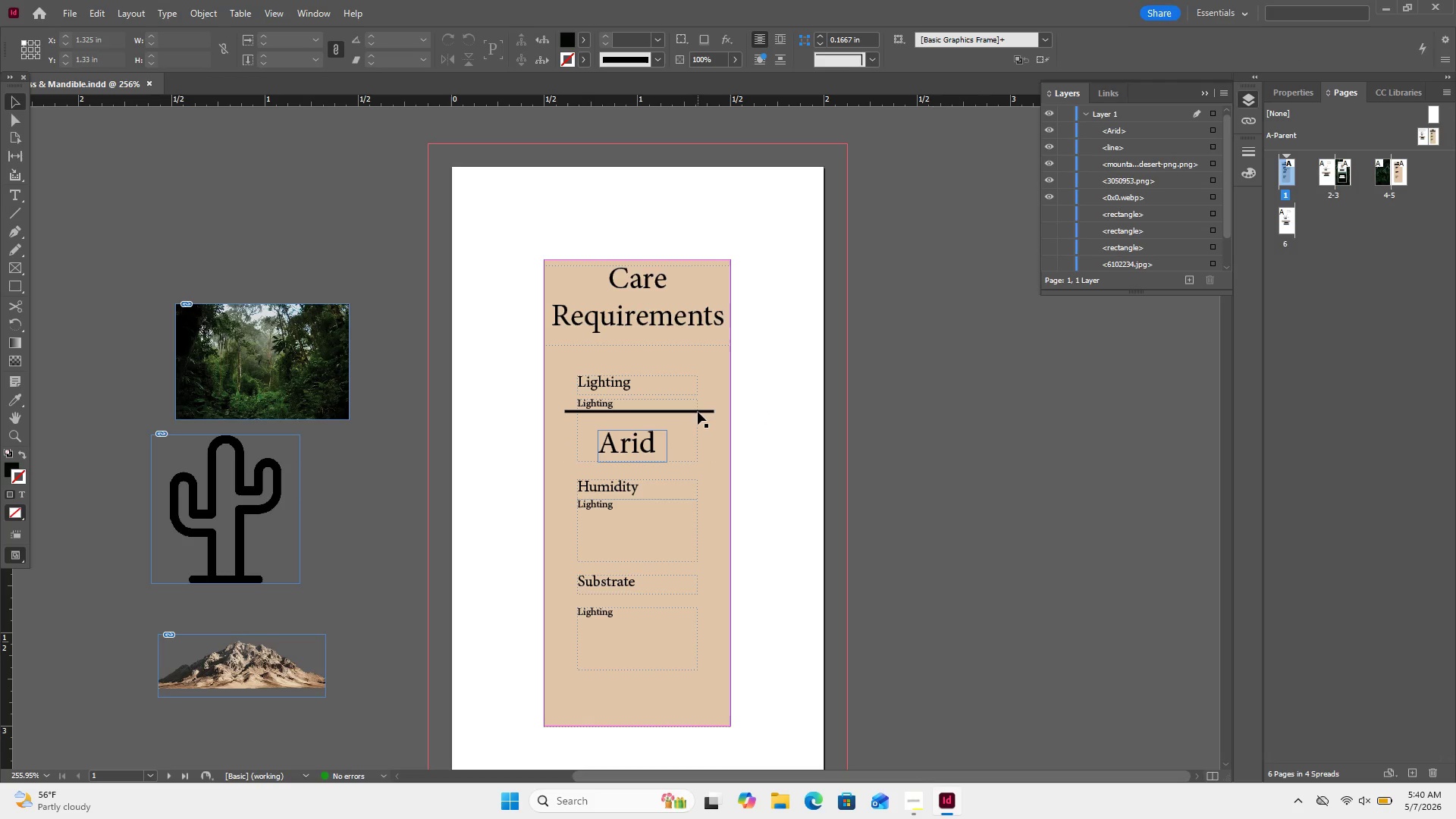 
left_click_drag(start_coordinate=[698, 411], to_coordinate=[698, 472])
 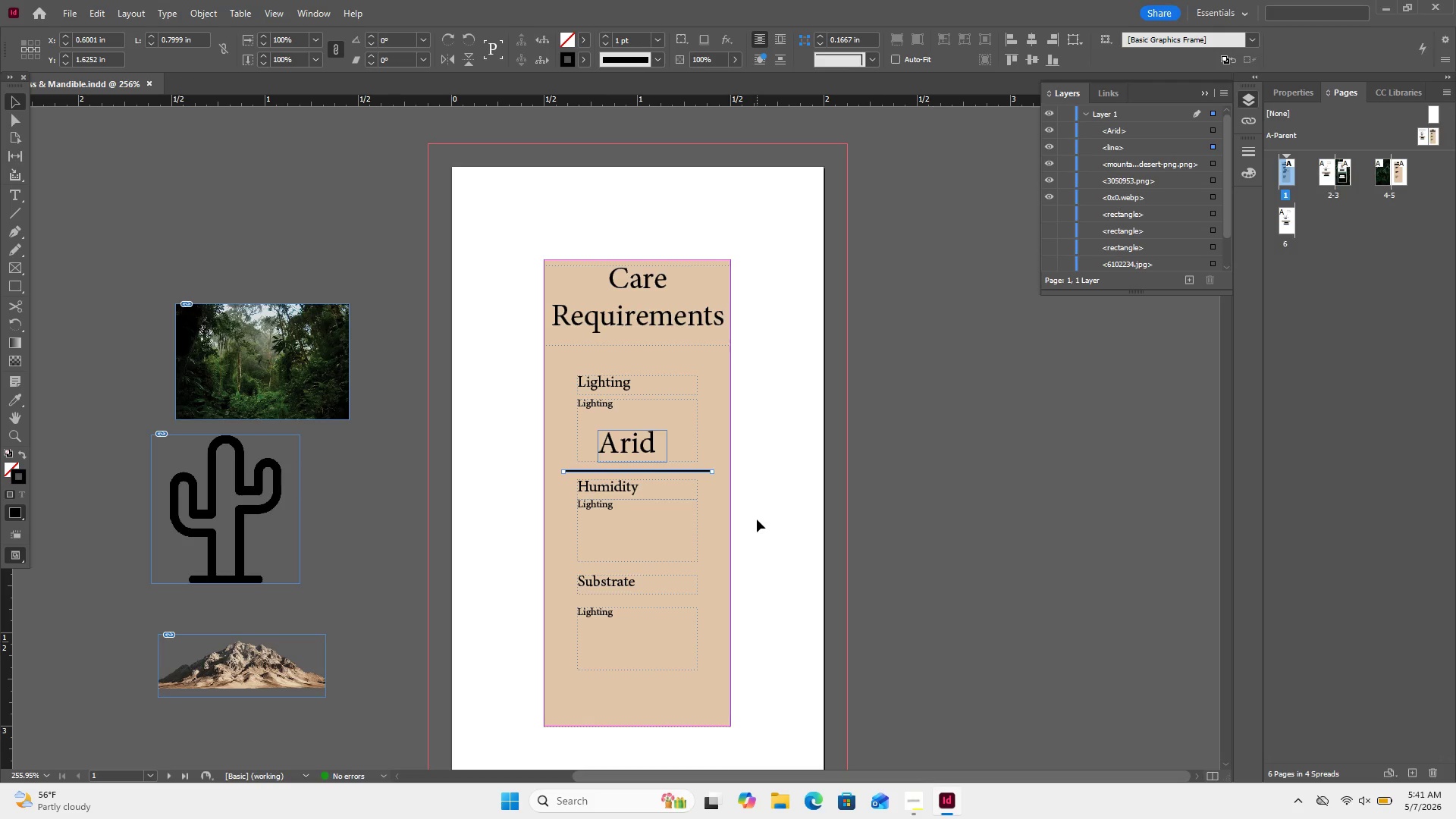 
wait(36.8)
 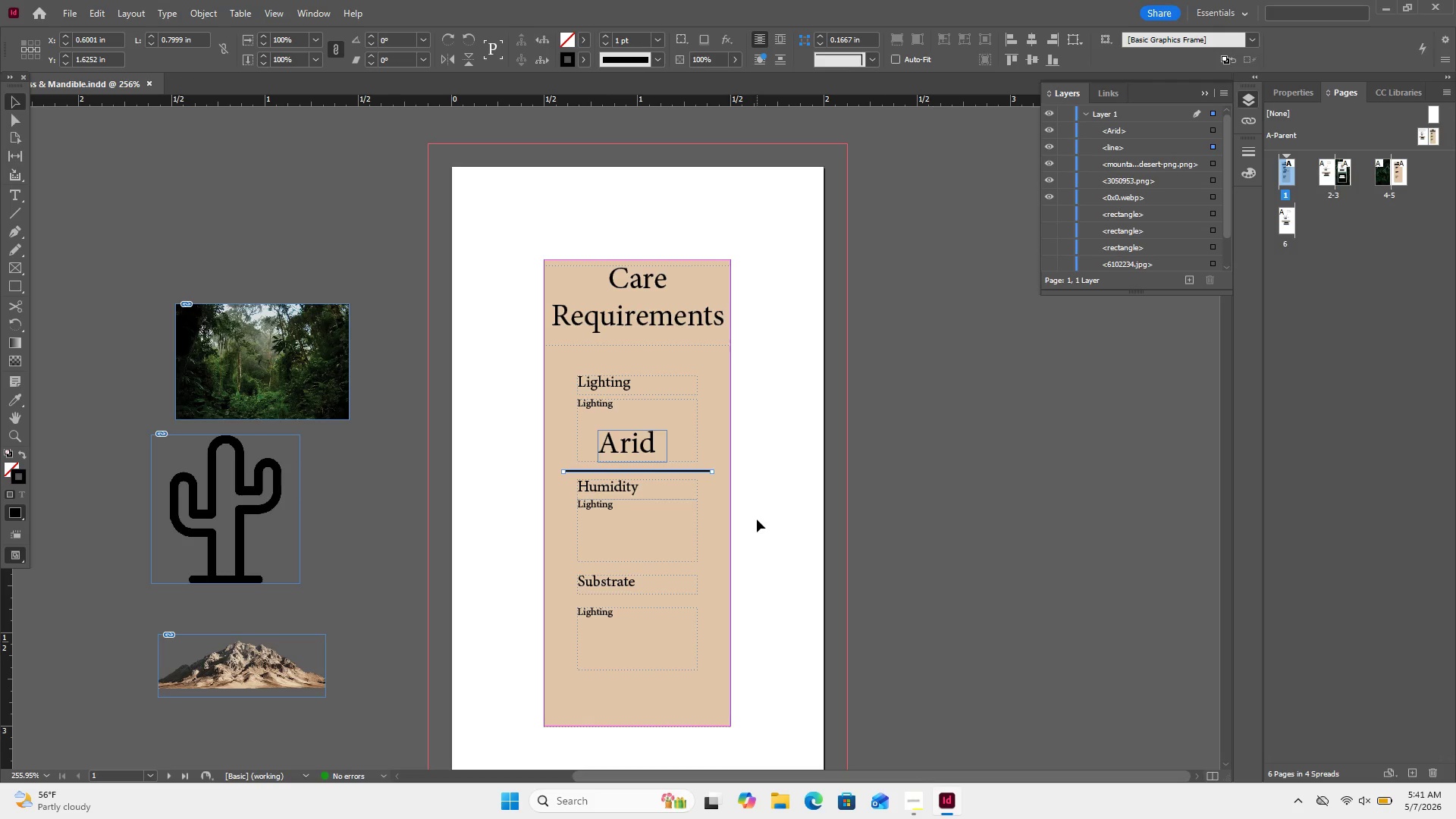 
triple_click([651, 39])
 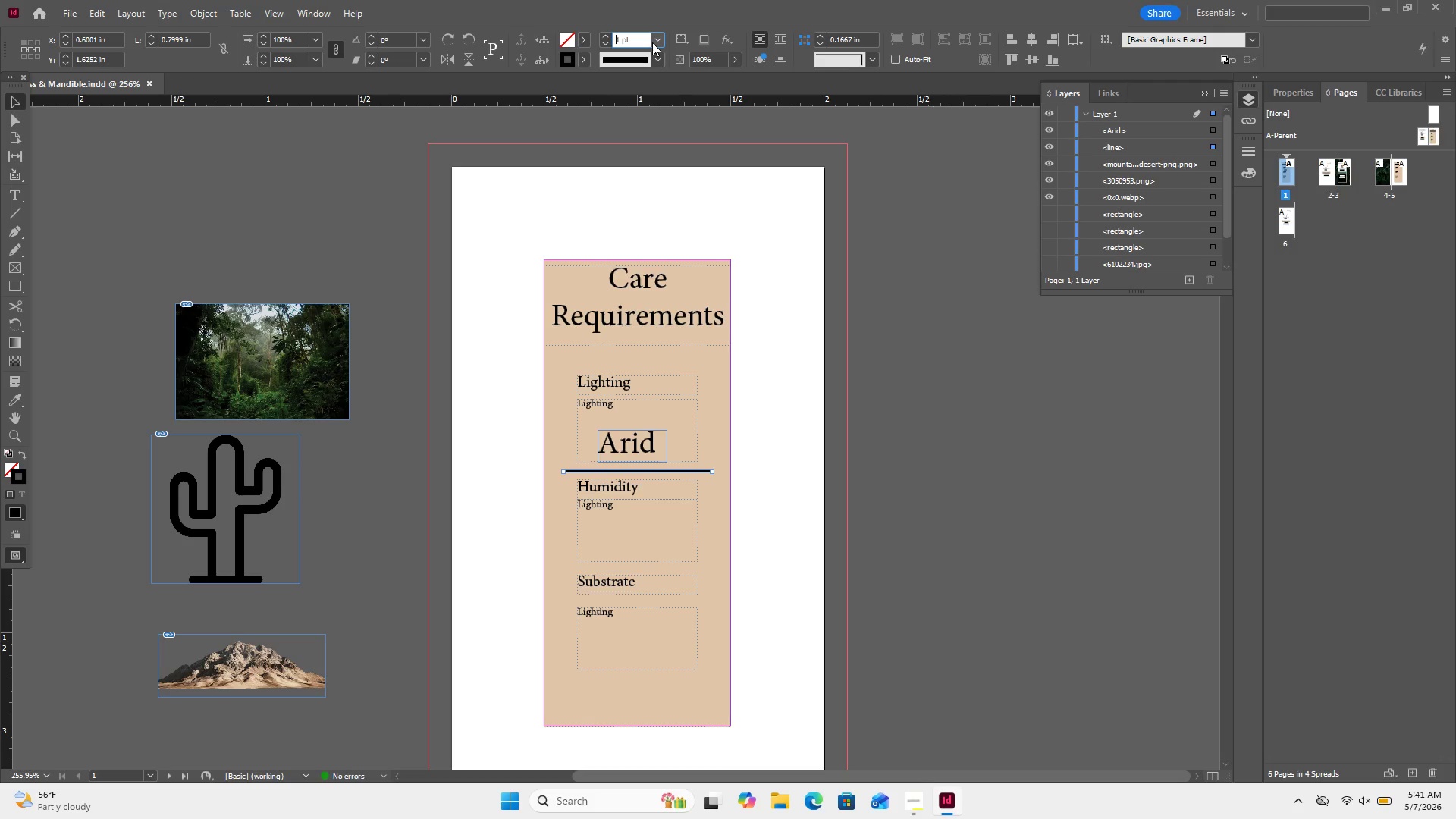 
triple_click([652, 42])
 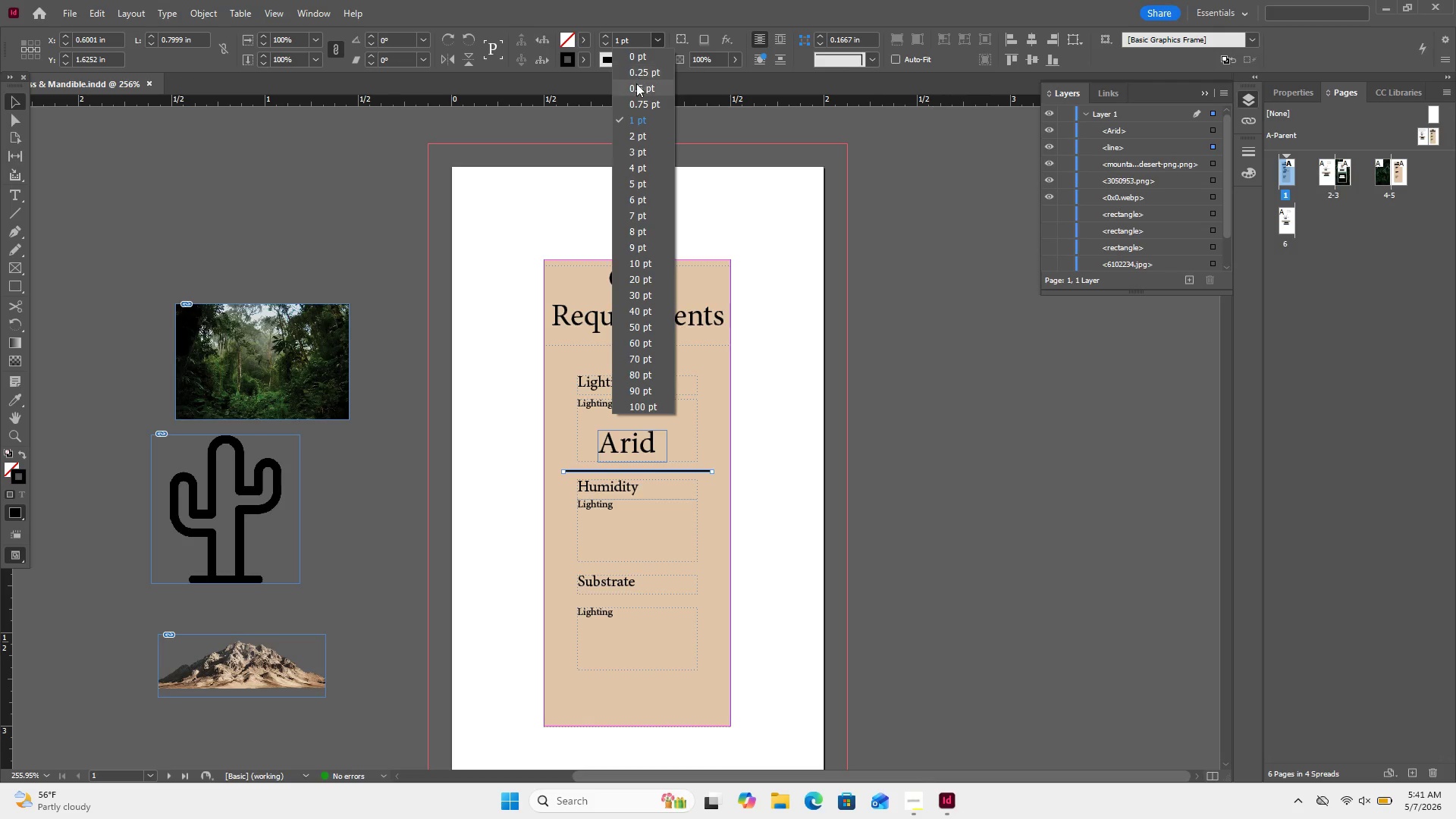 
left_click([636, 83])
 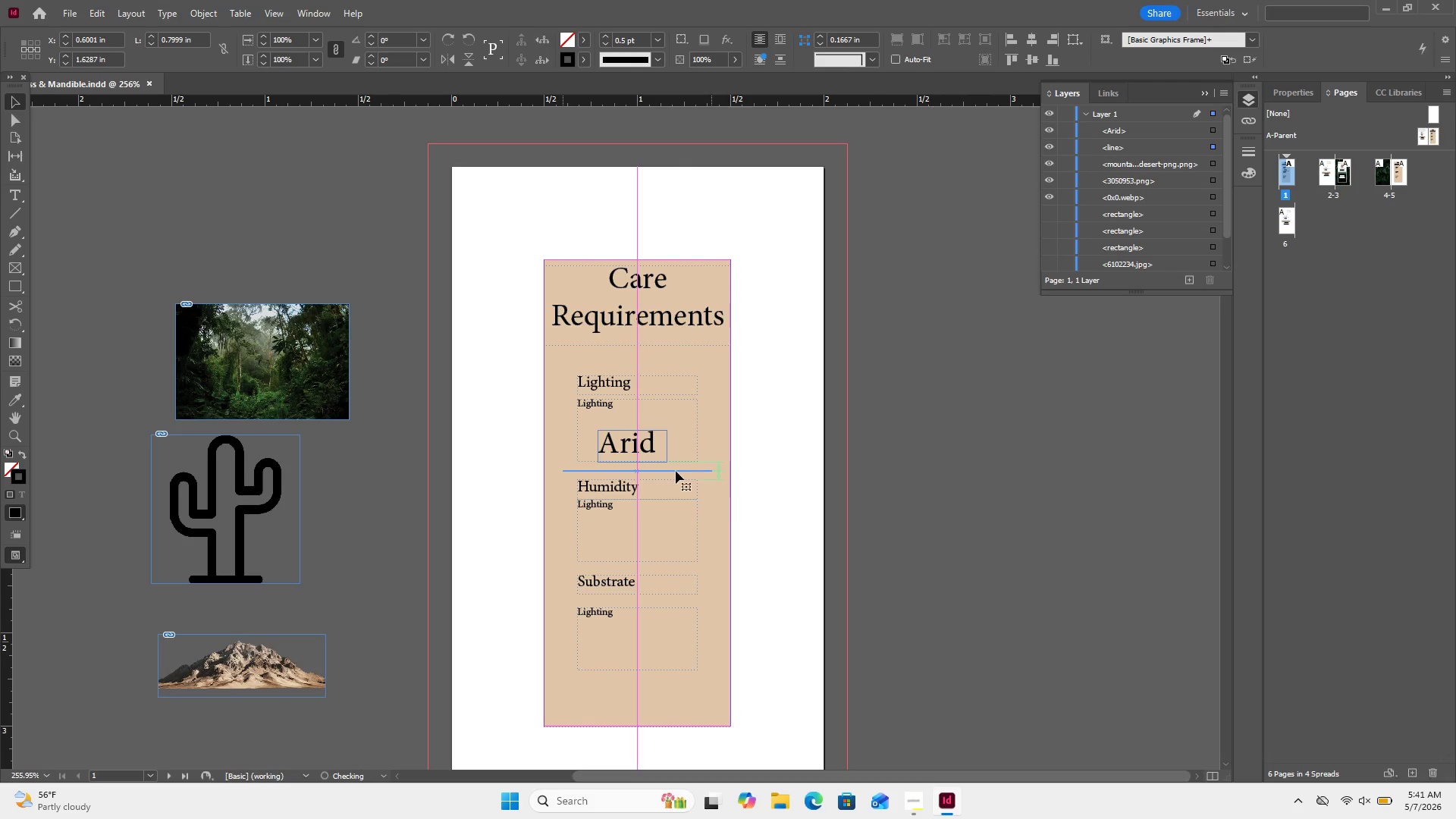 
wait(6.95)
 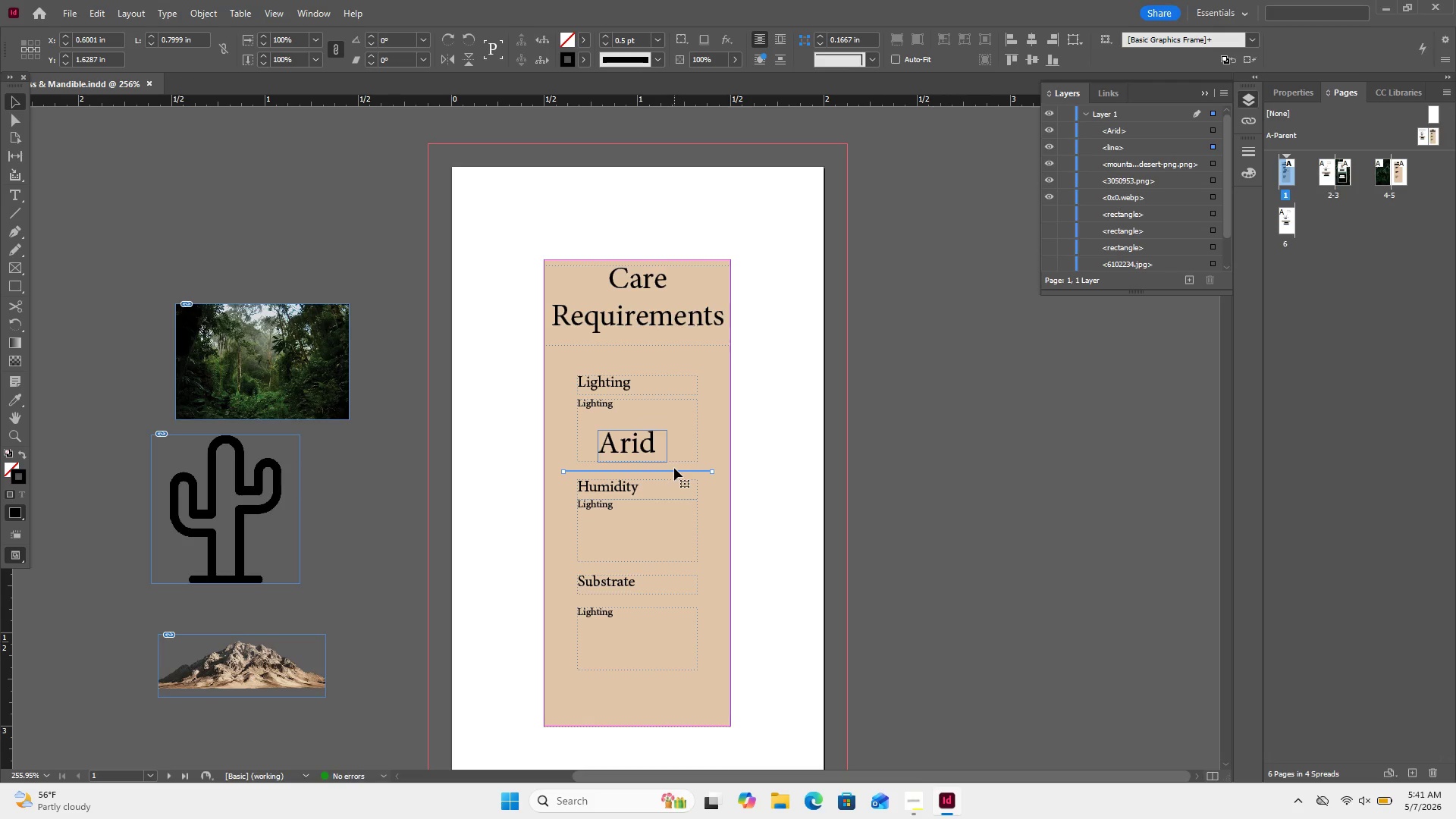 
hold_key(key=ControlLeft, duration=1.45)
 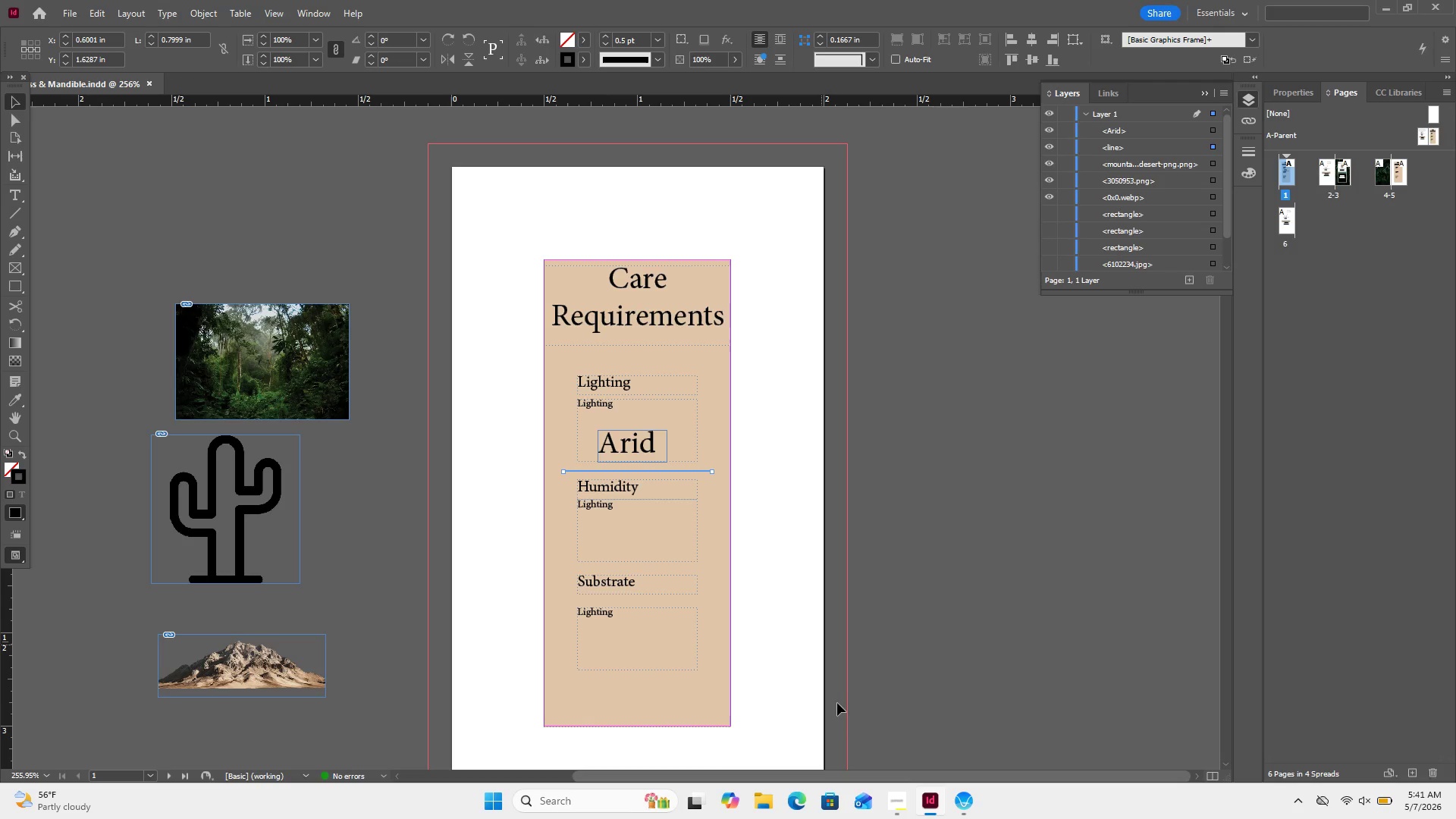 
hold_key(key=AltLeft, duration=0.42)
 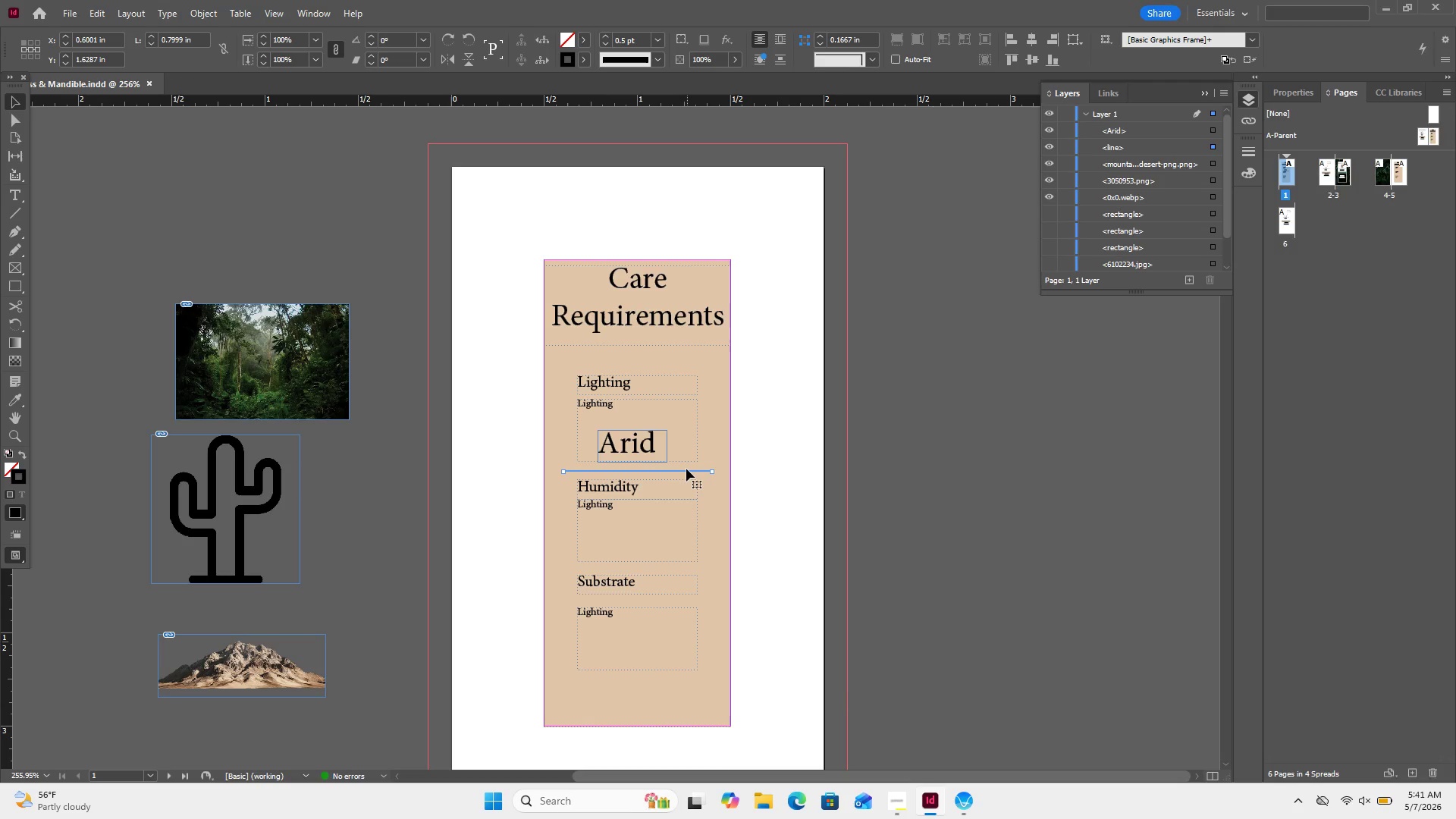 
hold_key(key=ControlLeft, duration=5.84)
hold_key(key=AltLeft, duration=5.34)
left_click_drag(start_coordinate=[686, 469], to_coordinate=[691, 566])
 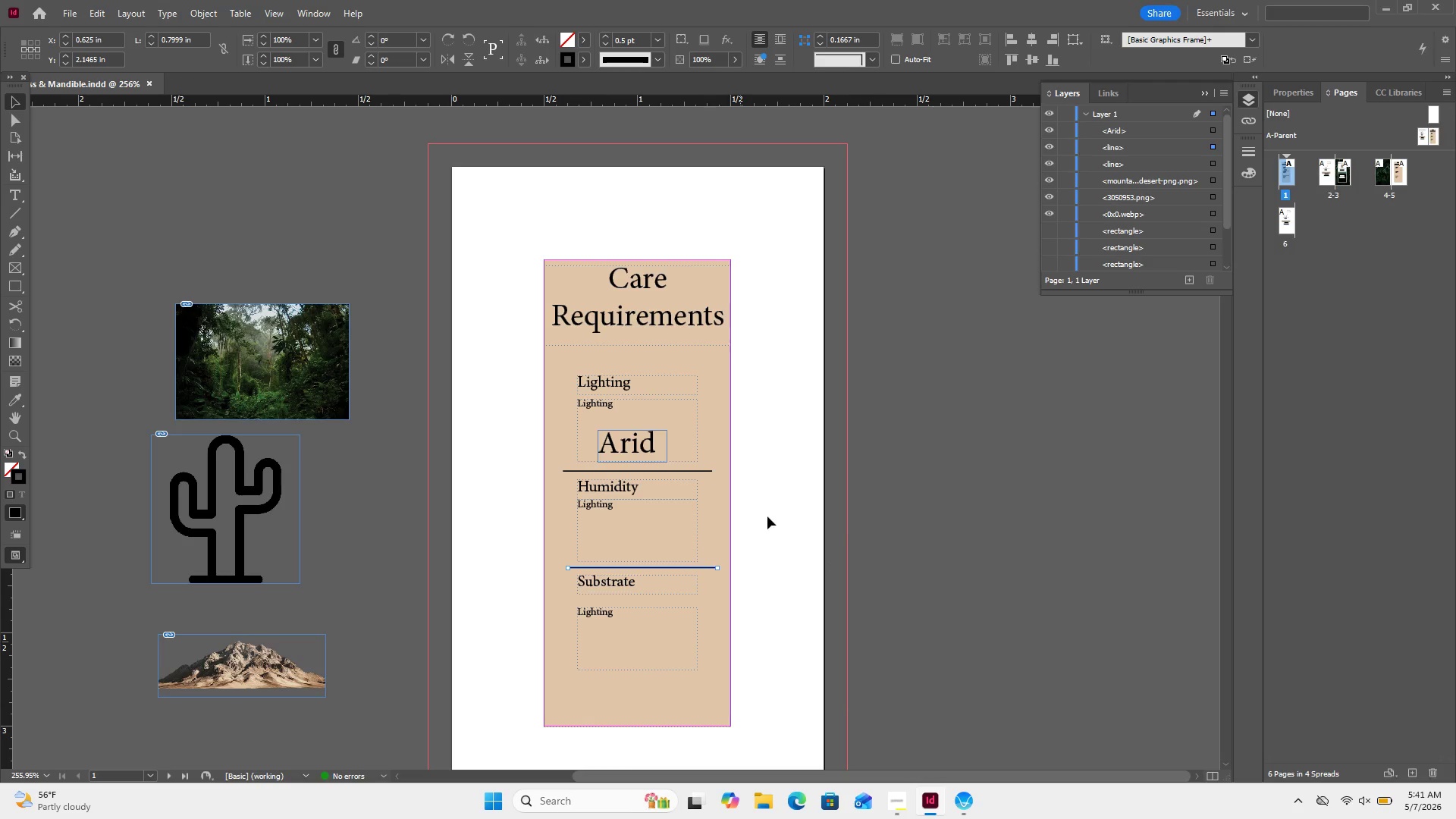 
left_click([775, 513])
 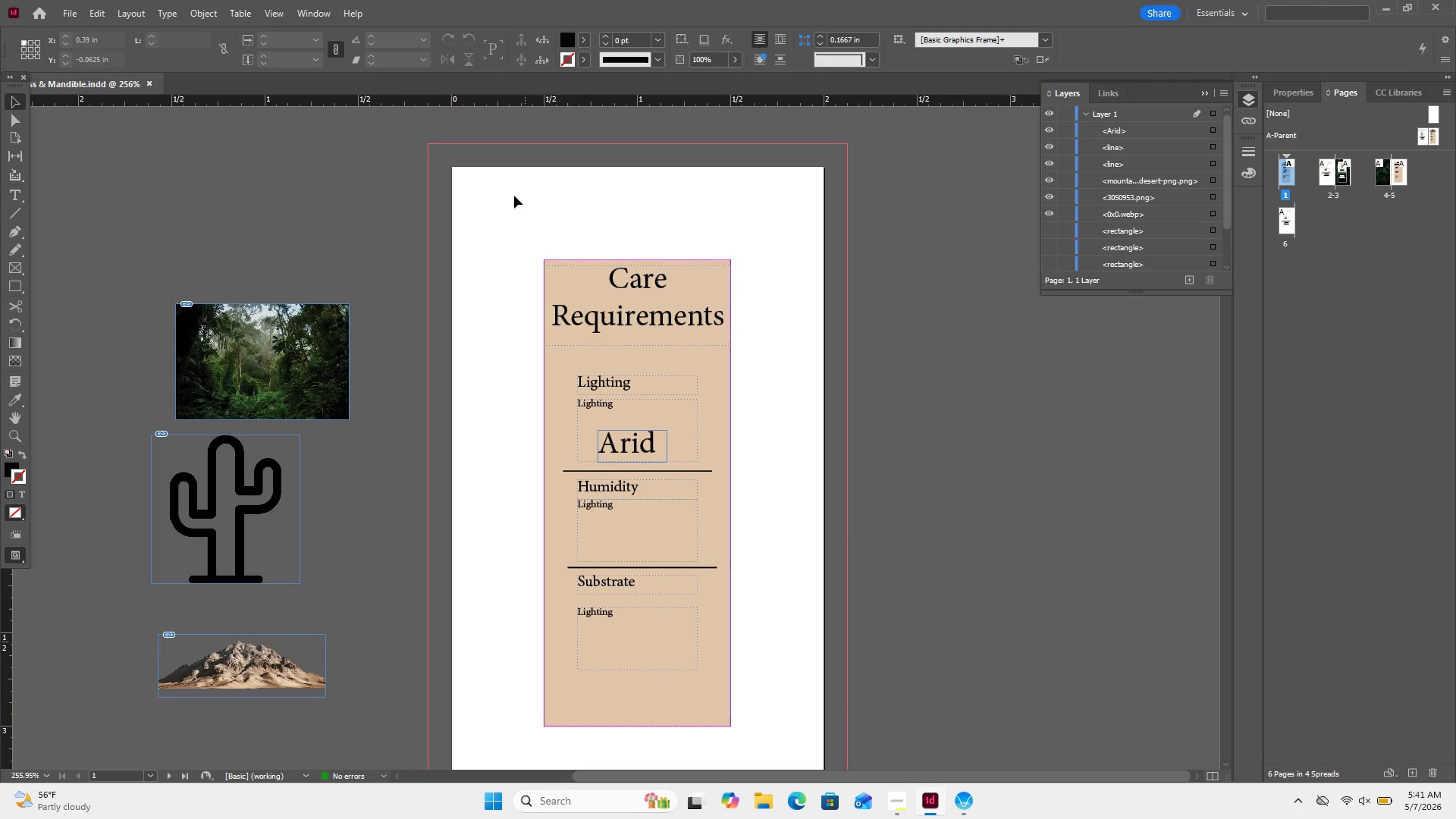 
left_click_drag(start_coordinate=[510, 210], to_coordinate=[821, 723])
 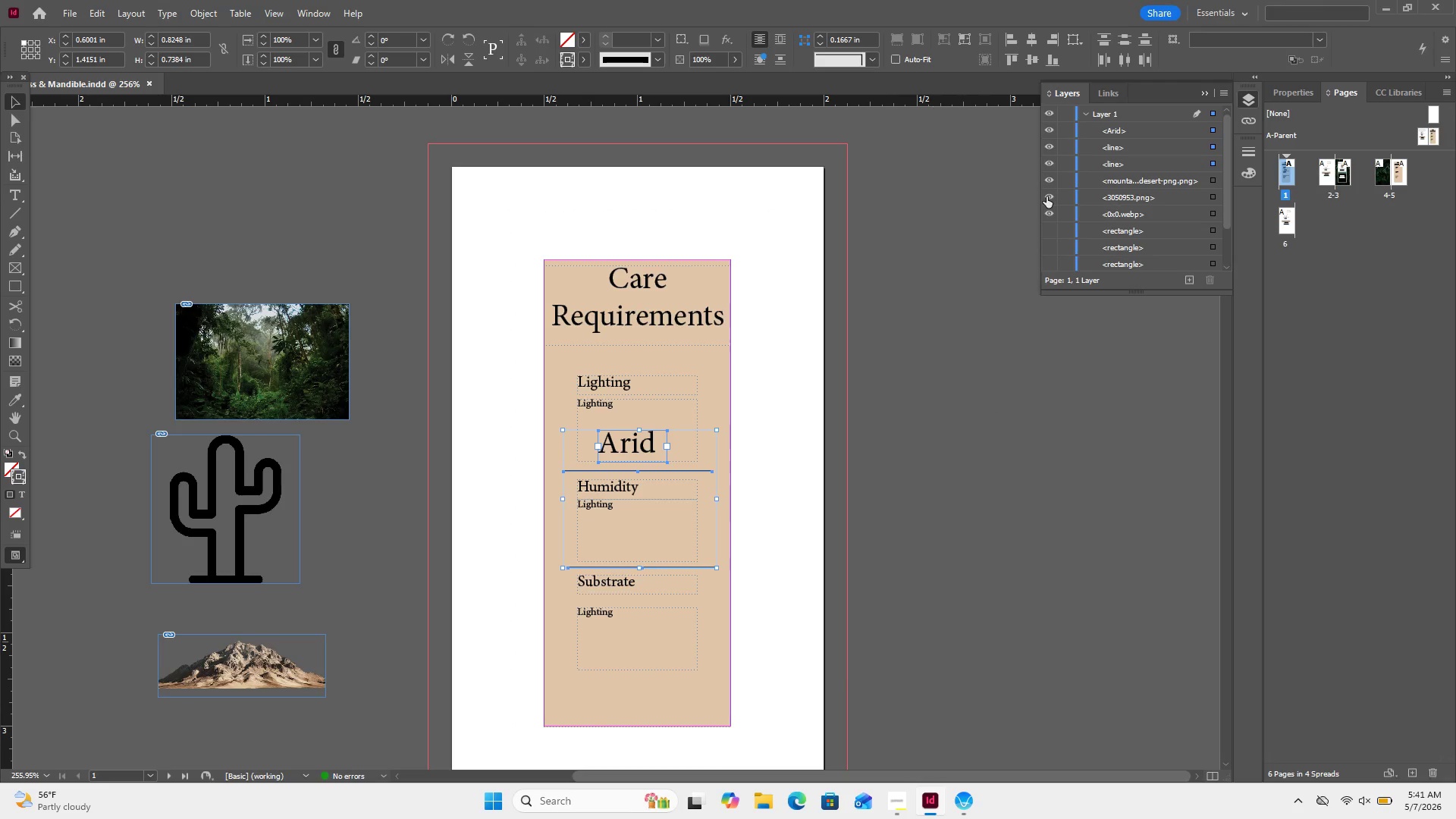 
scroll: coordinate [1072, 208], scroll_direction: down, amount: 1.0
 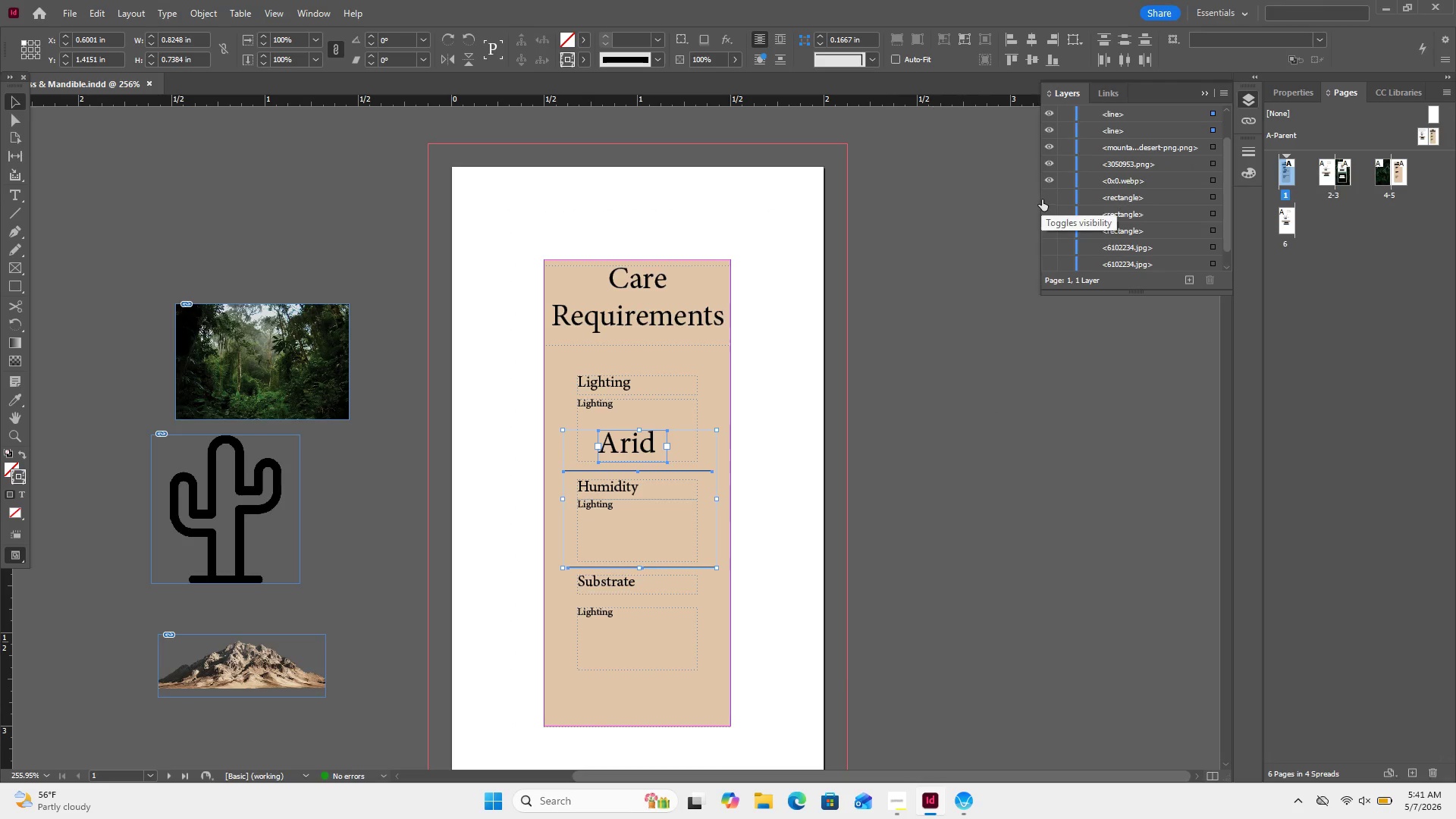 
left_click([1042, 199])
 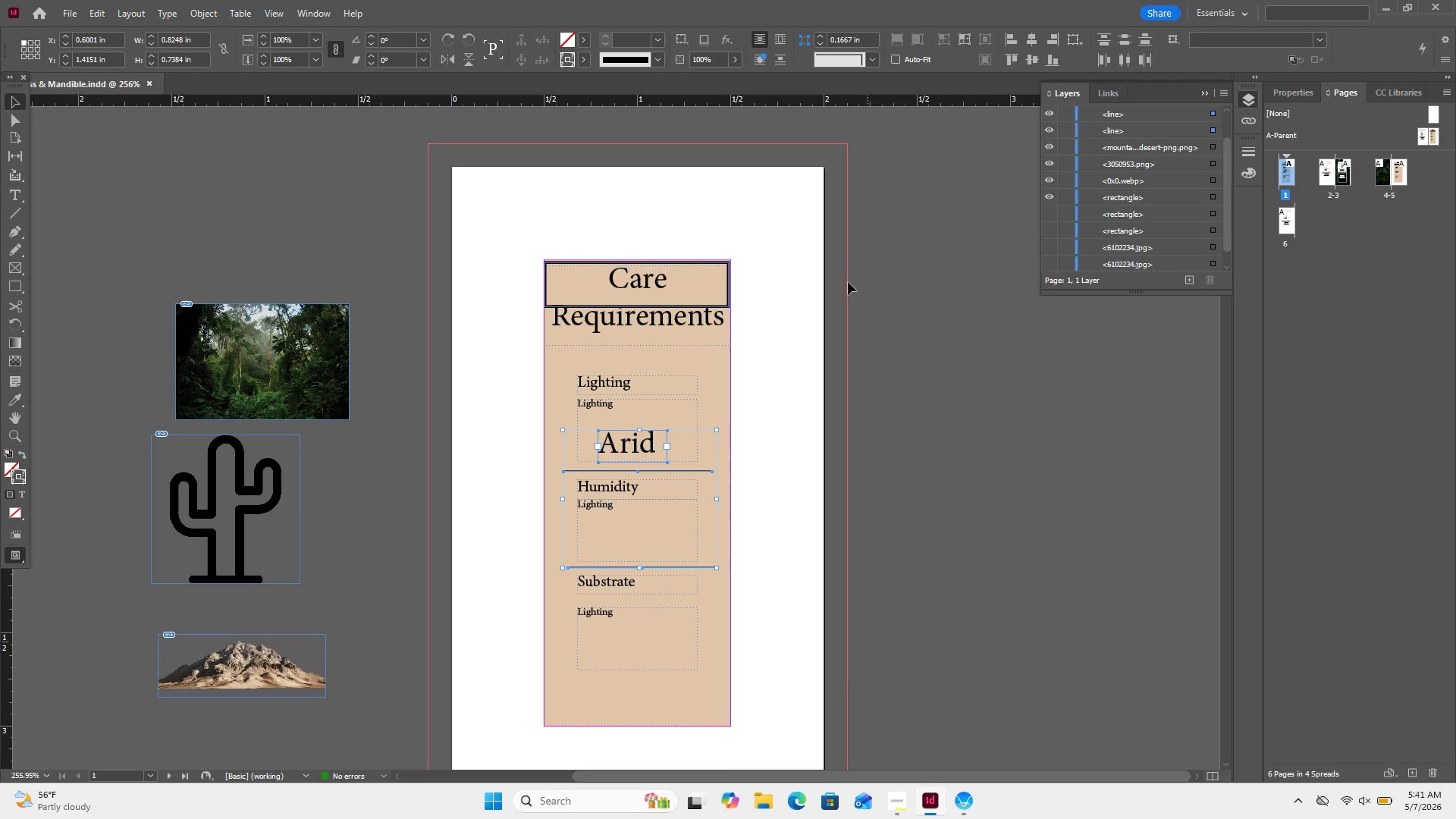 
wait(8.09)
 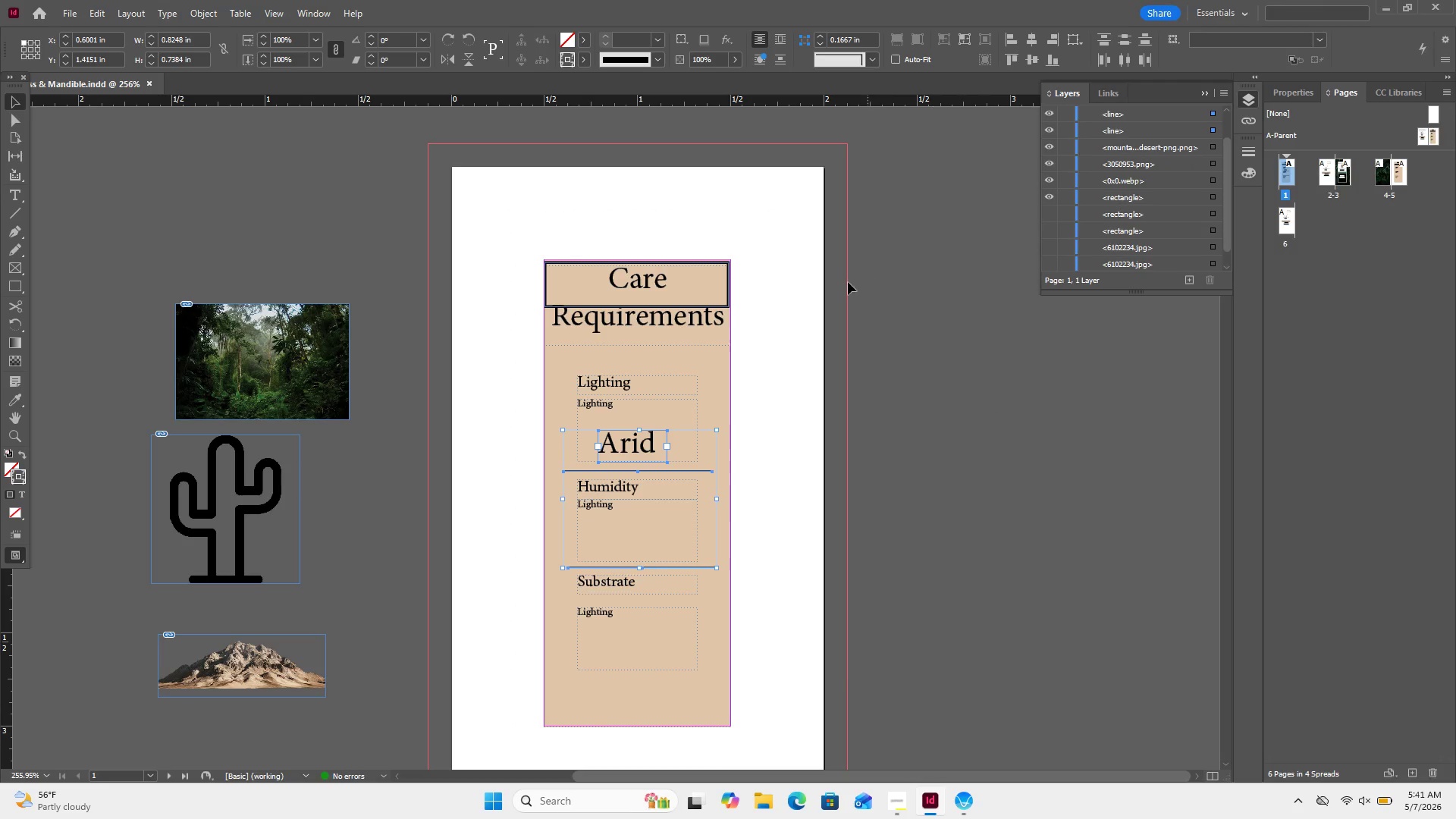 
left_click([1256, 154])
 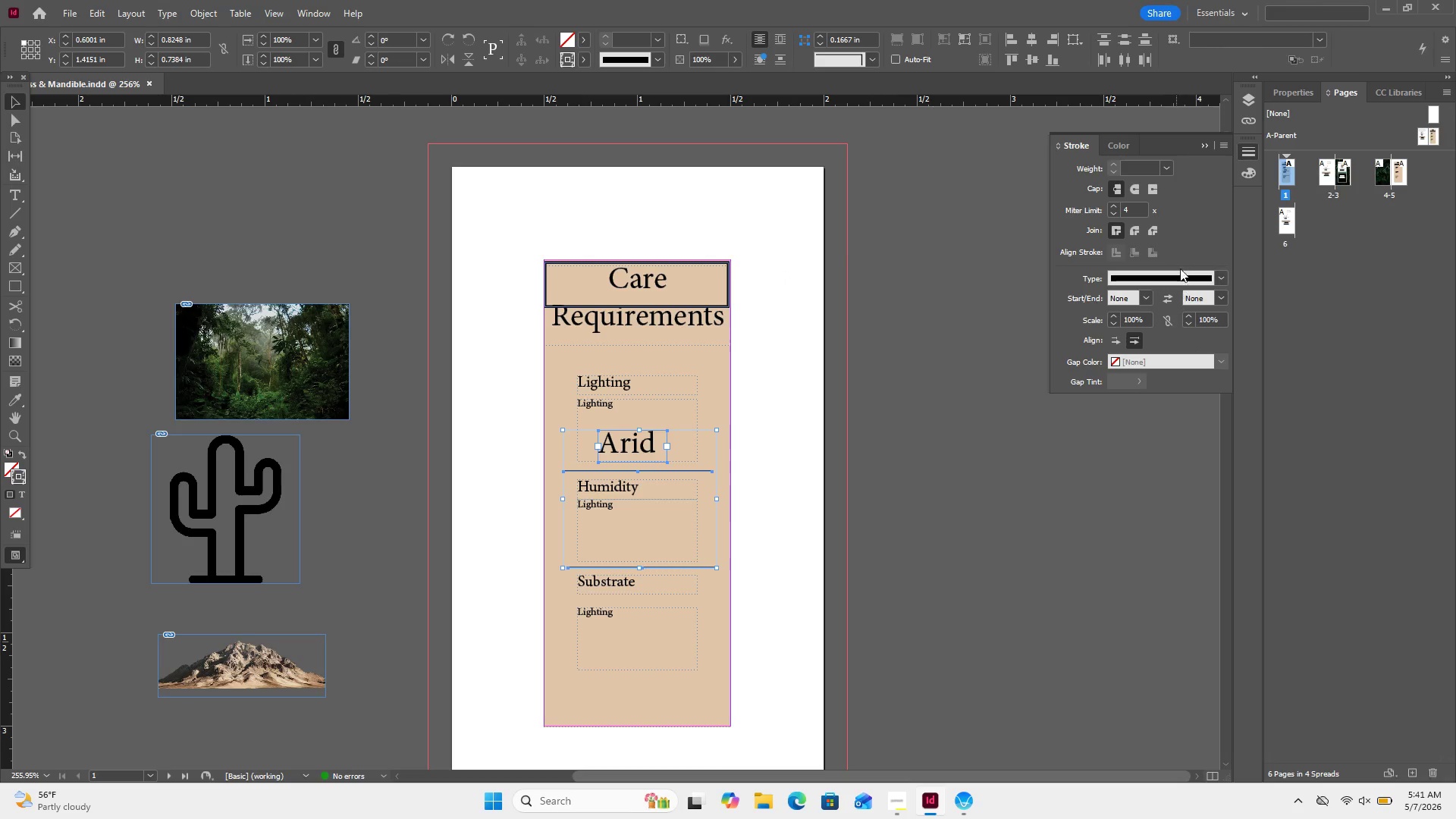 
left_click([1222, 277])
 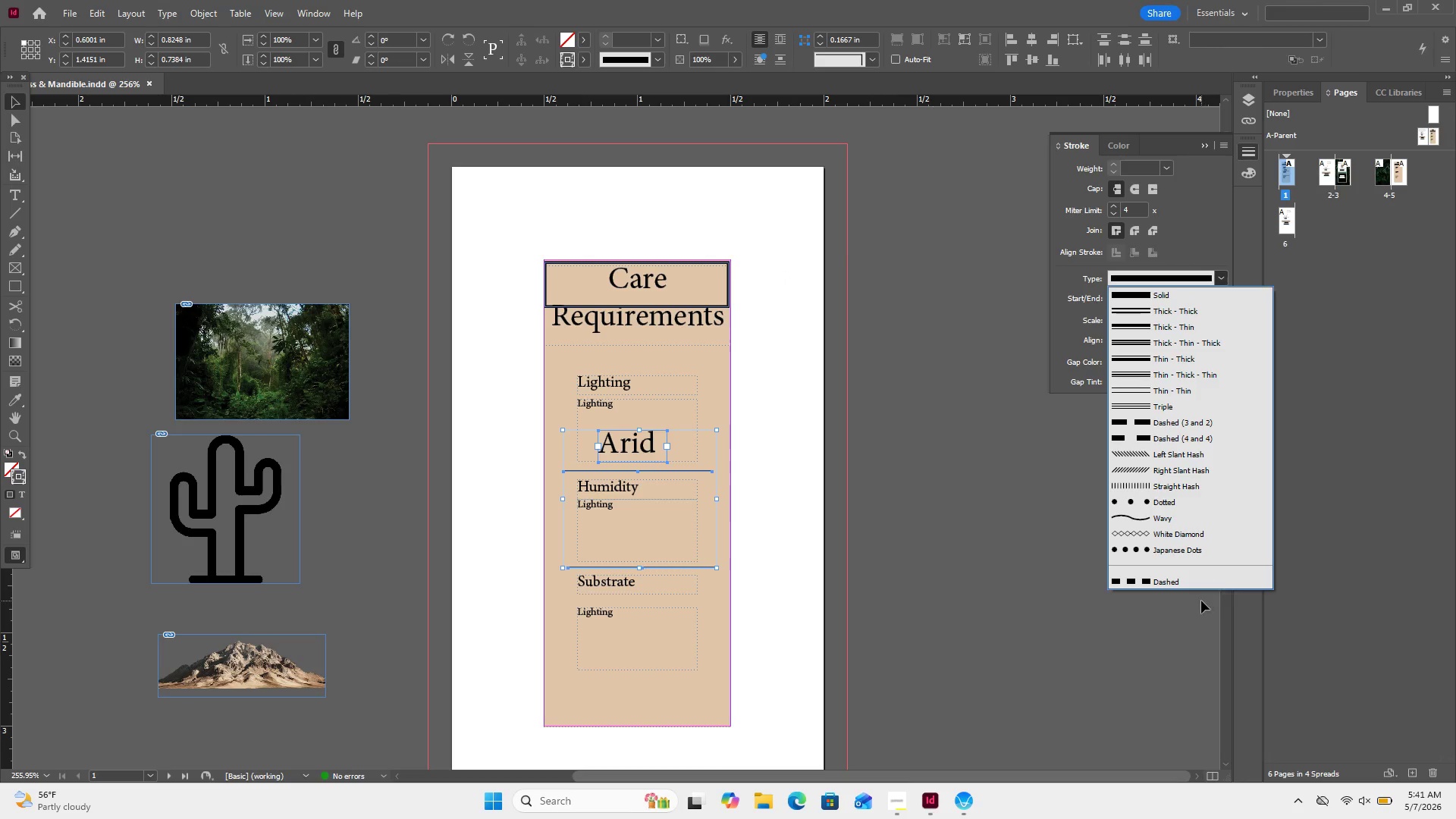 
left_click([1197, 578])
 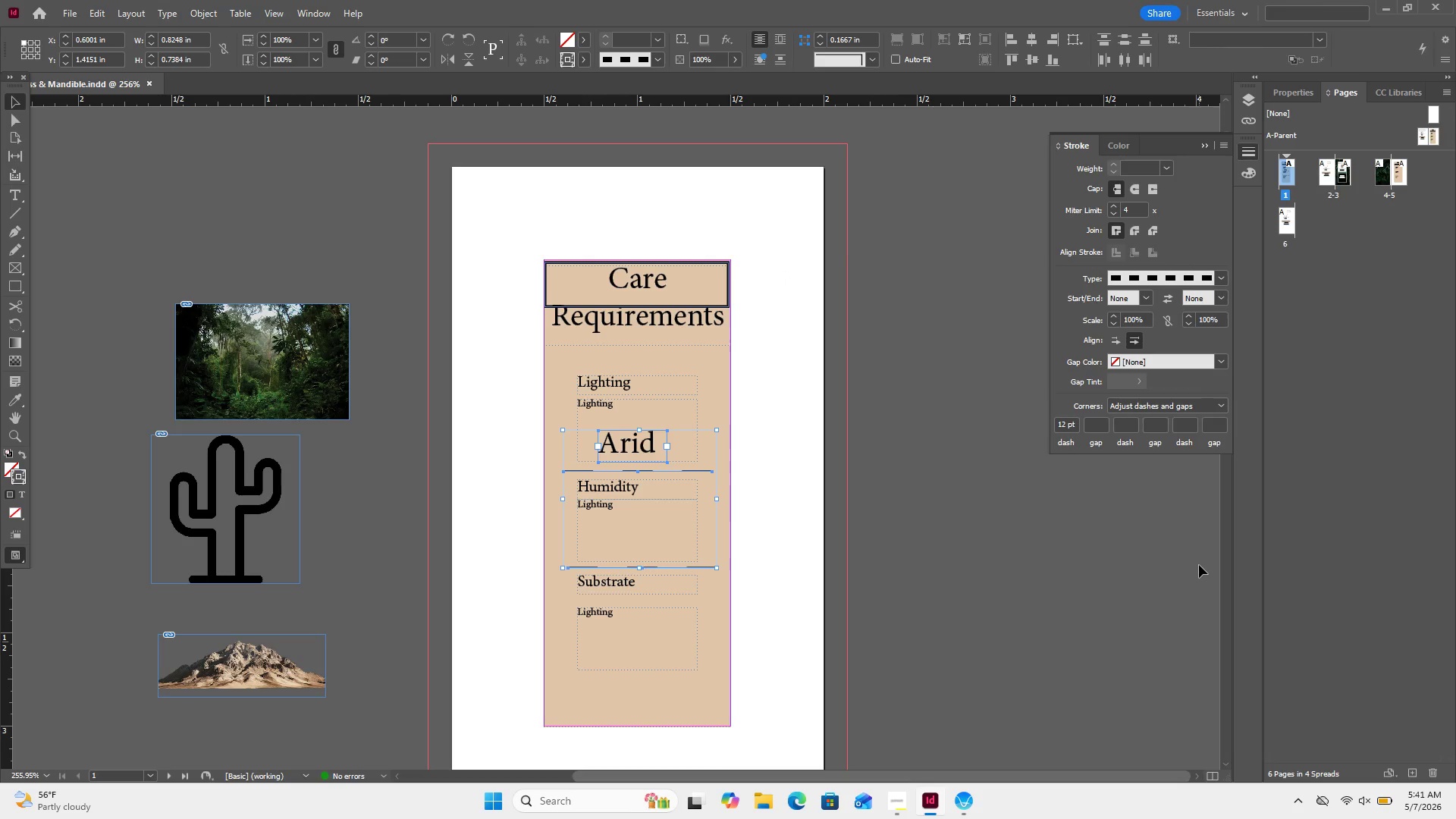 
key(Control+Z)
 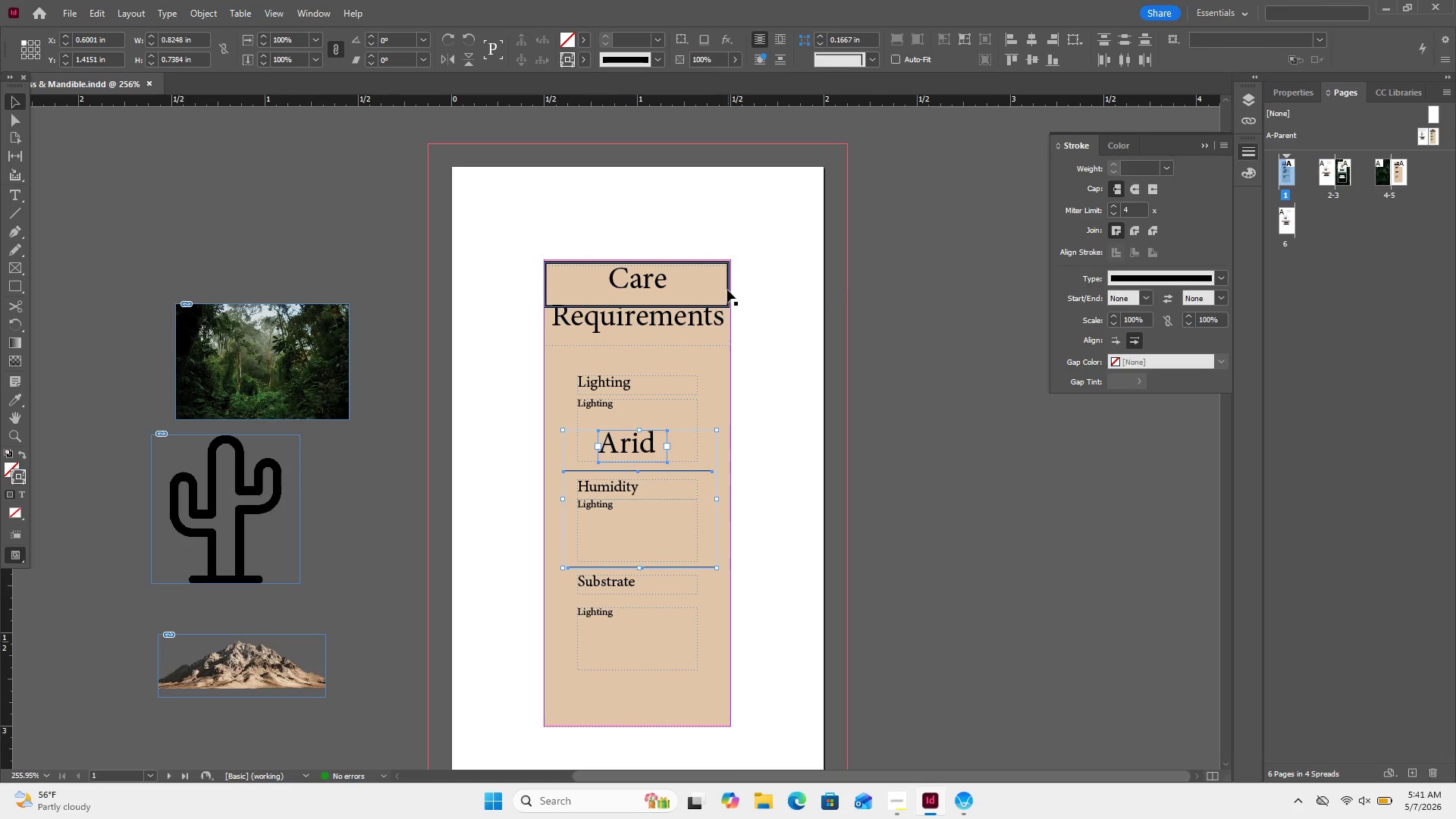 
left_click([727, 290])
 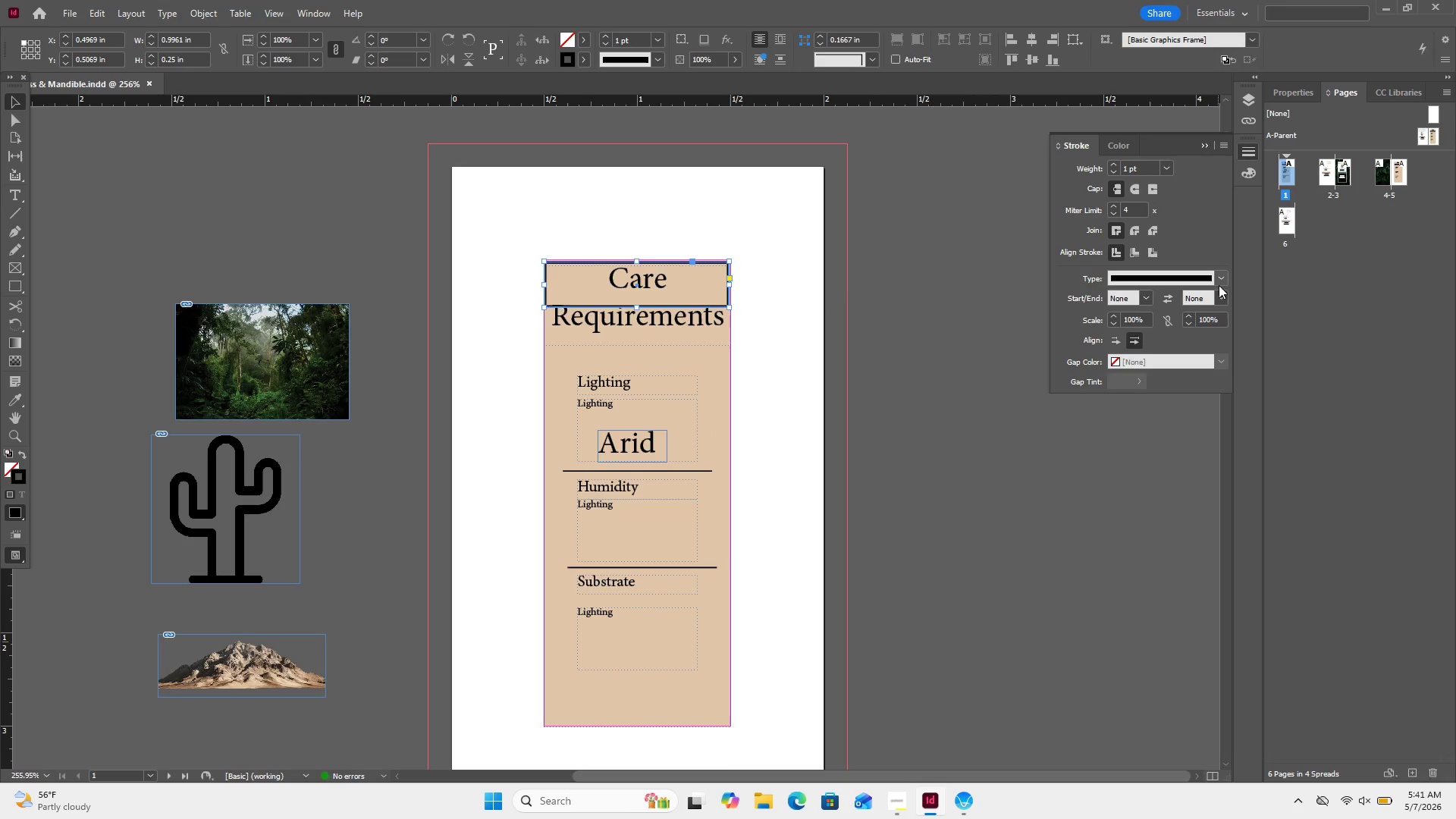 
left_click([1221, 282])
 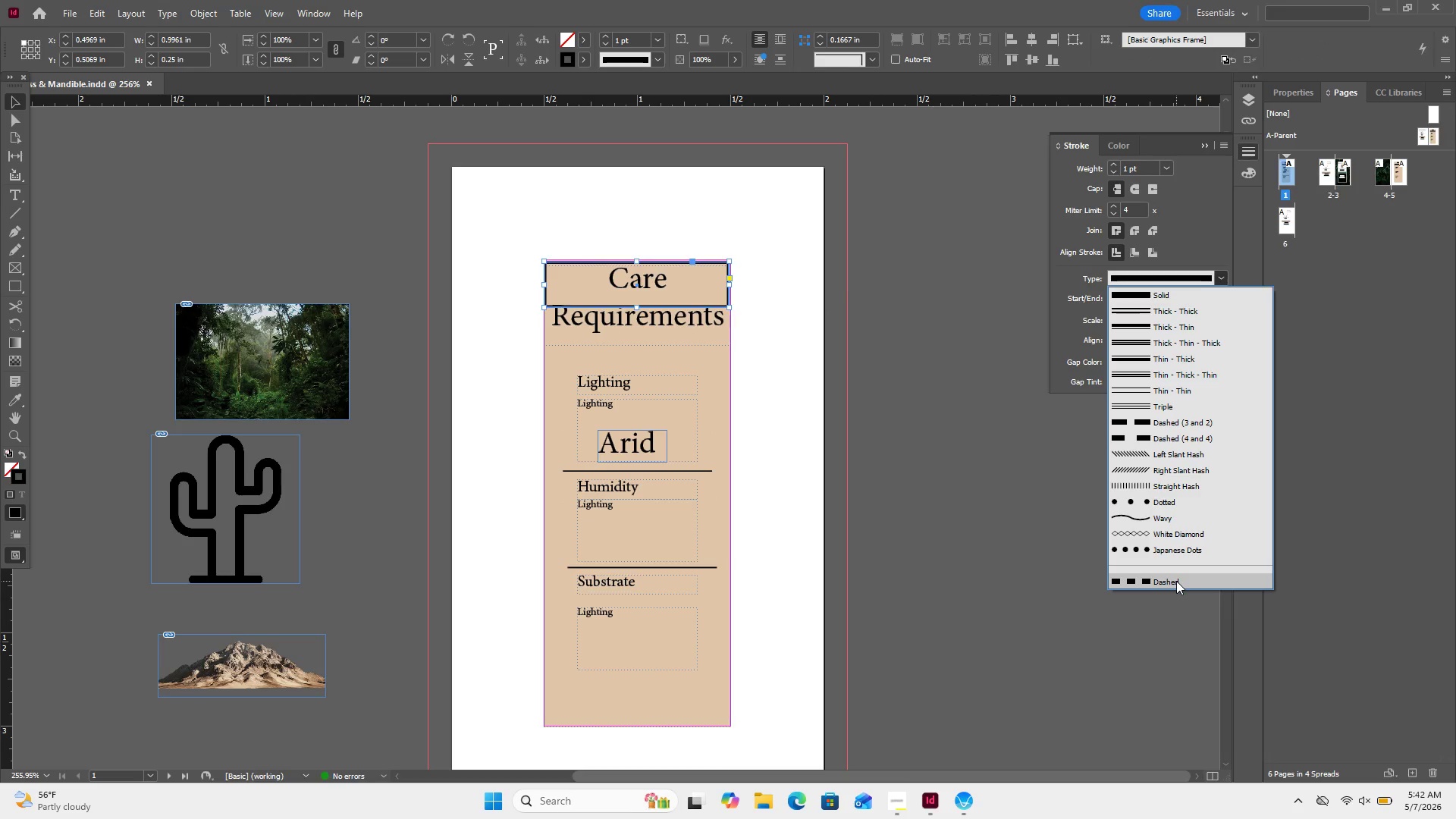 
left_click([1177, 580])
 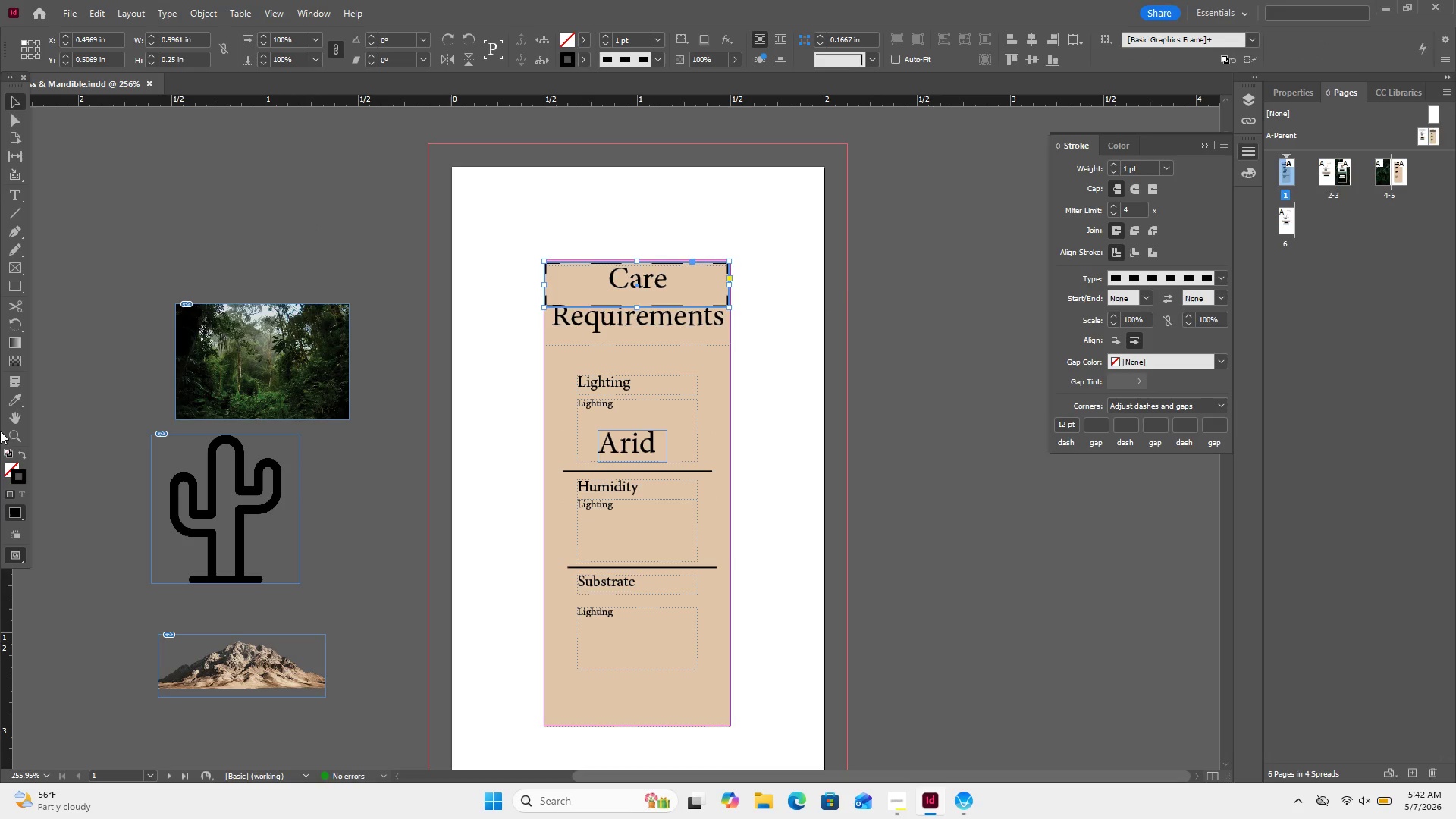 
double_click([11, 469])
 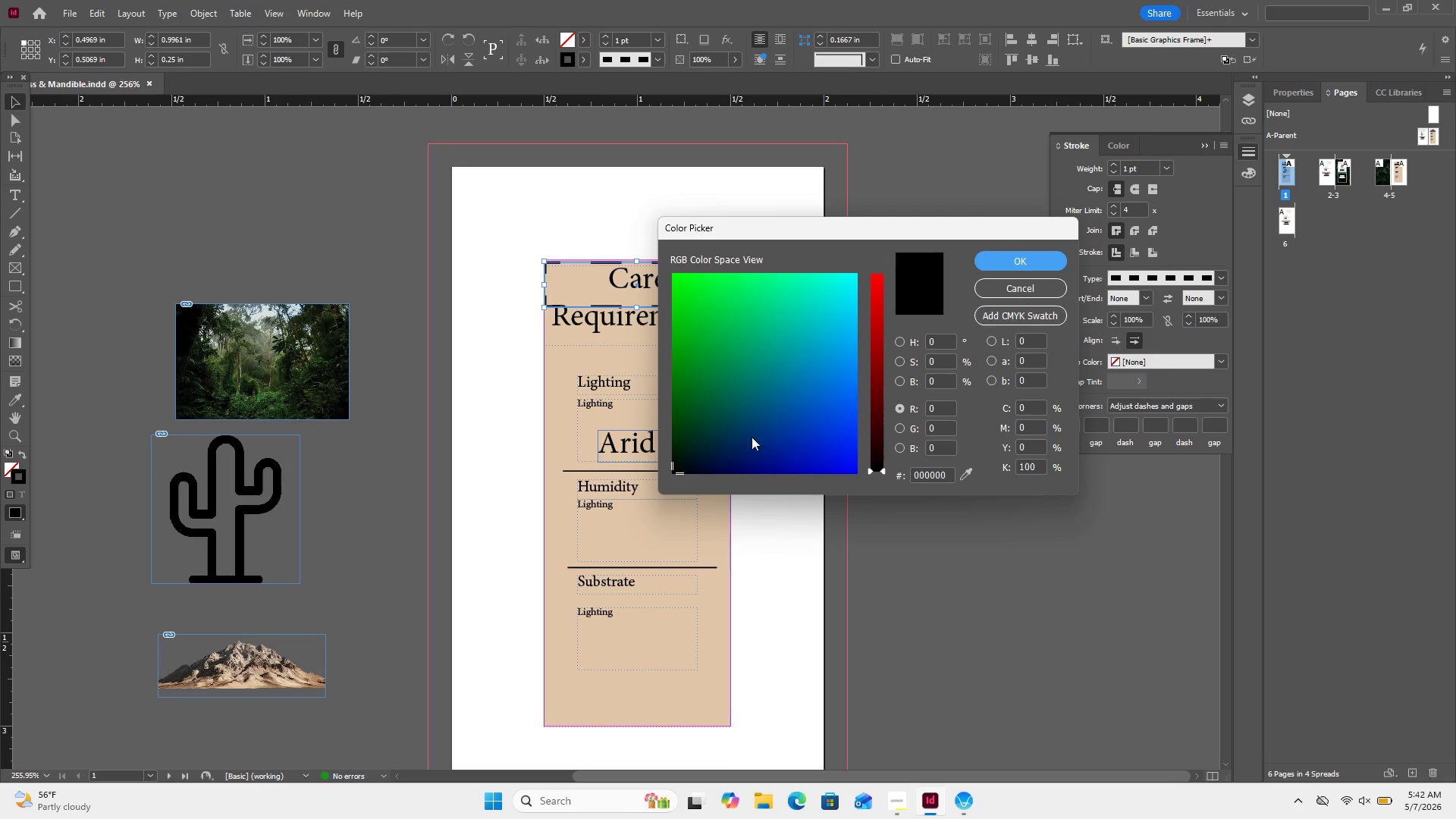 
left_click([679, 438])
 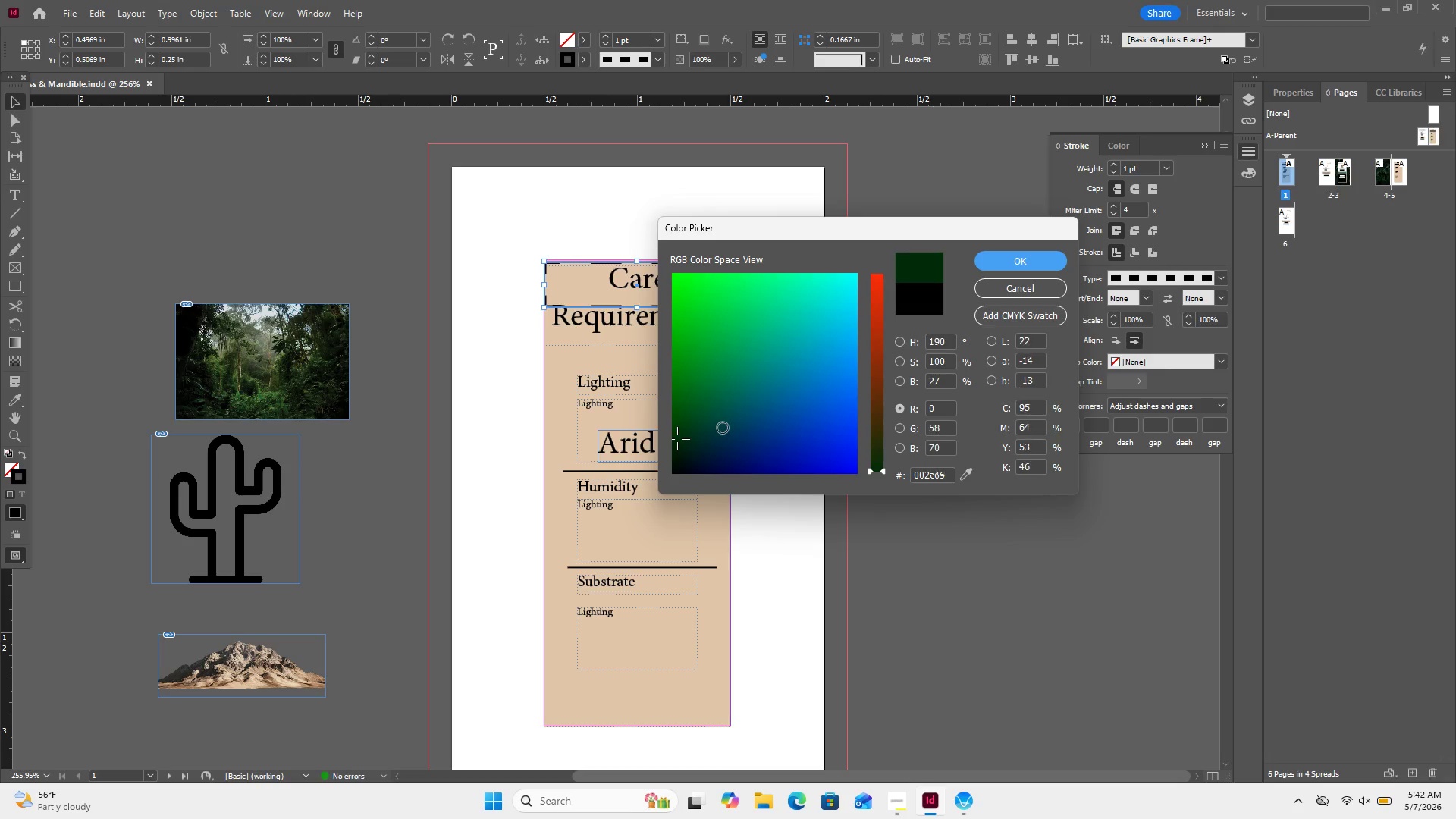 
left_click([723, 428])
 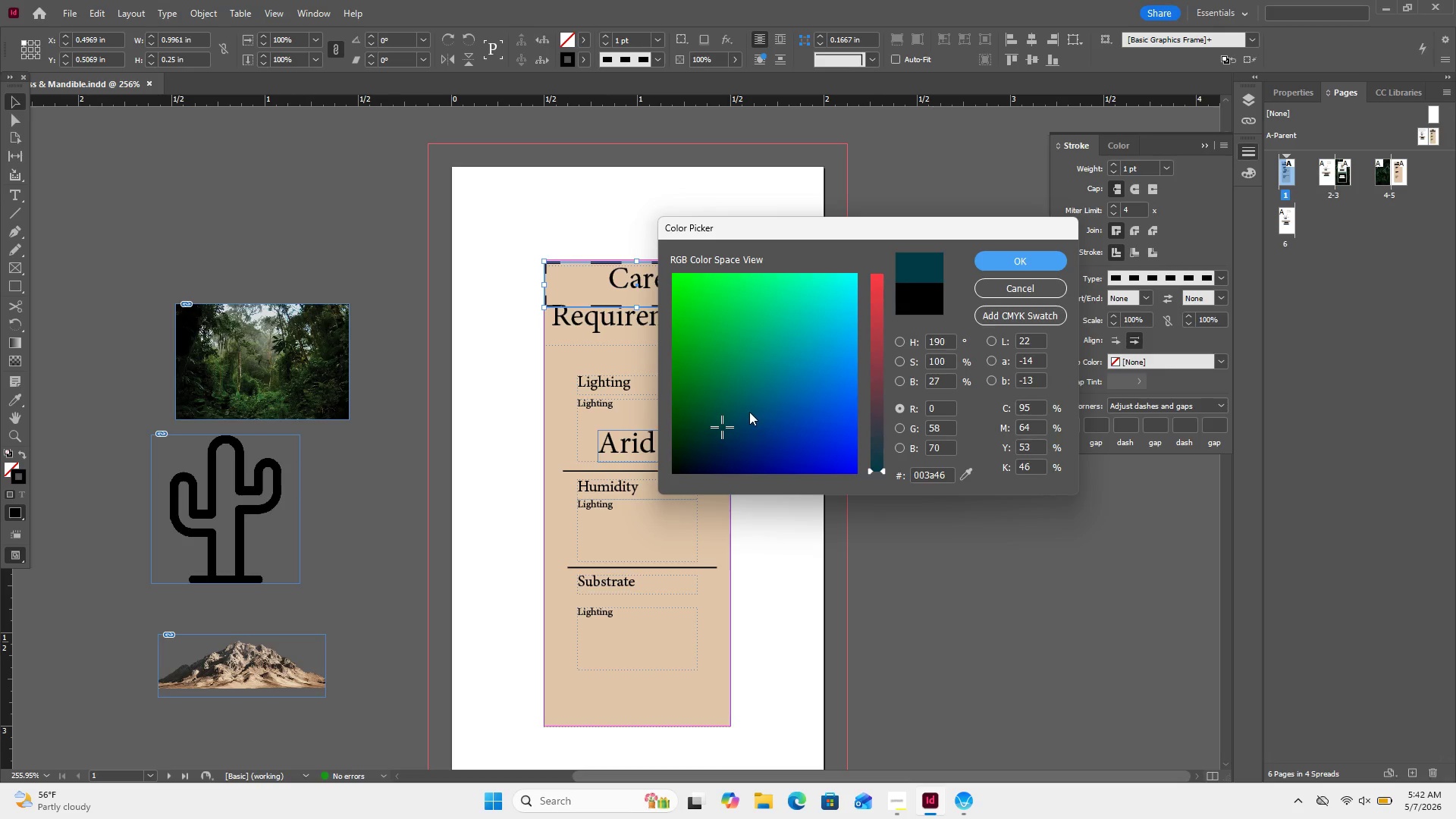 
left_click([749, 412])
 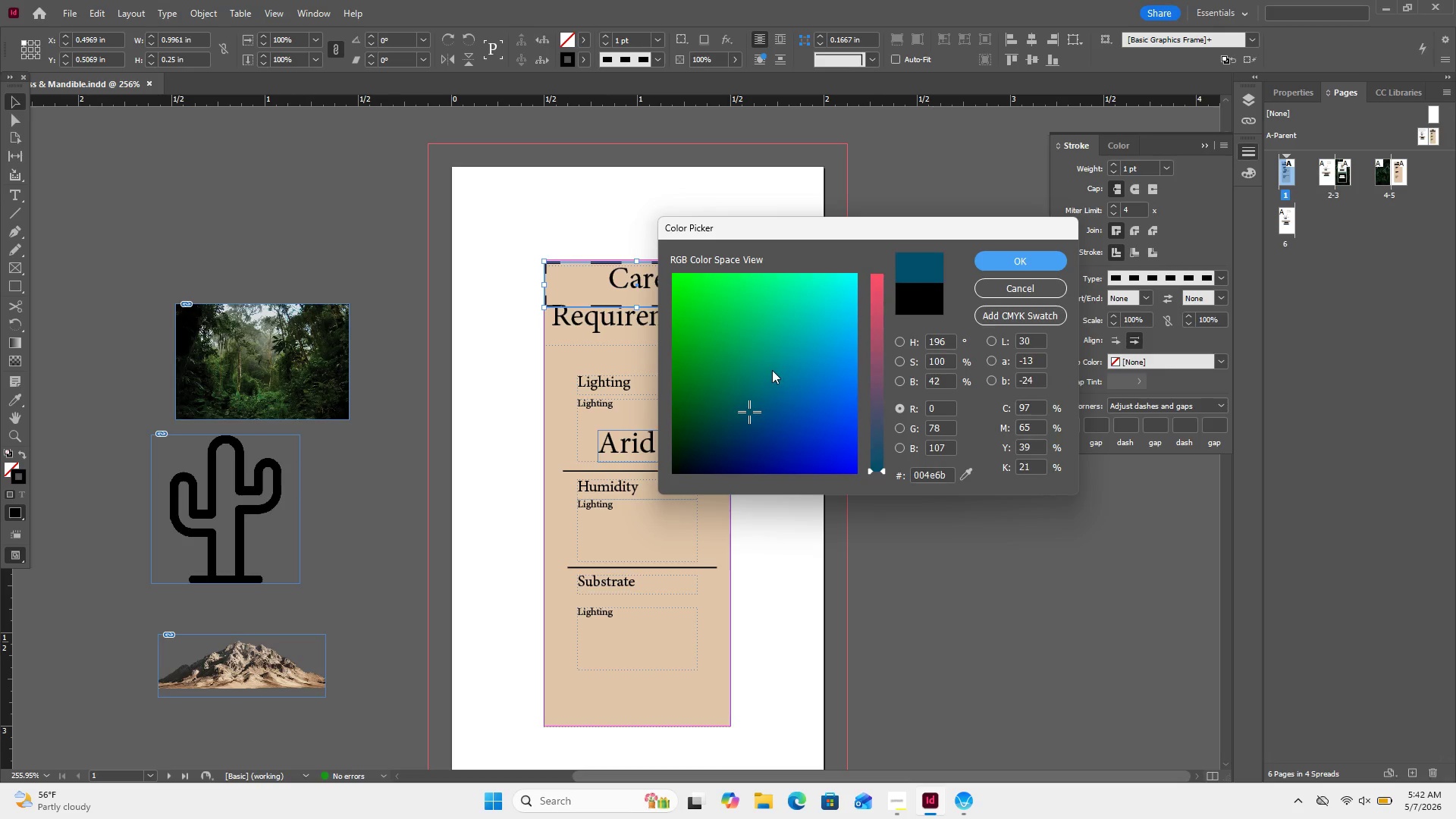 
left_click([772, 370])
 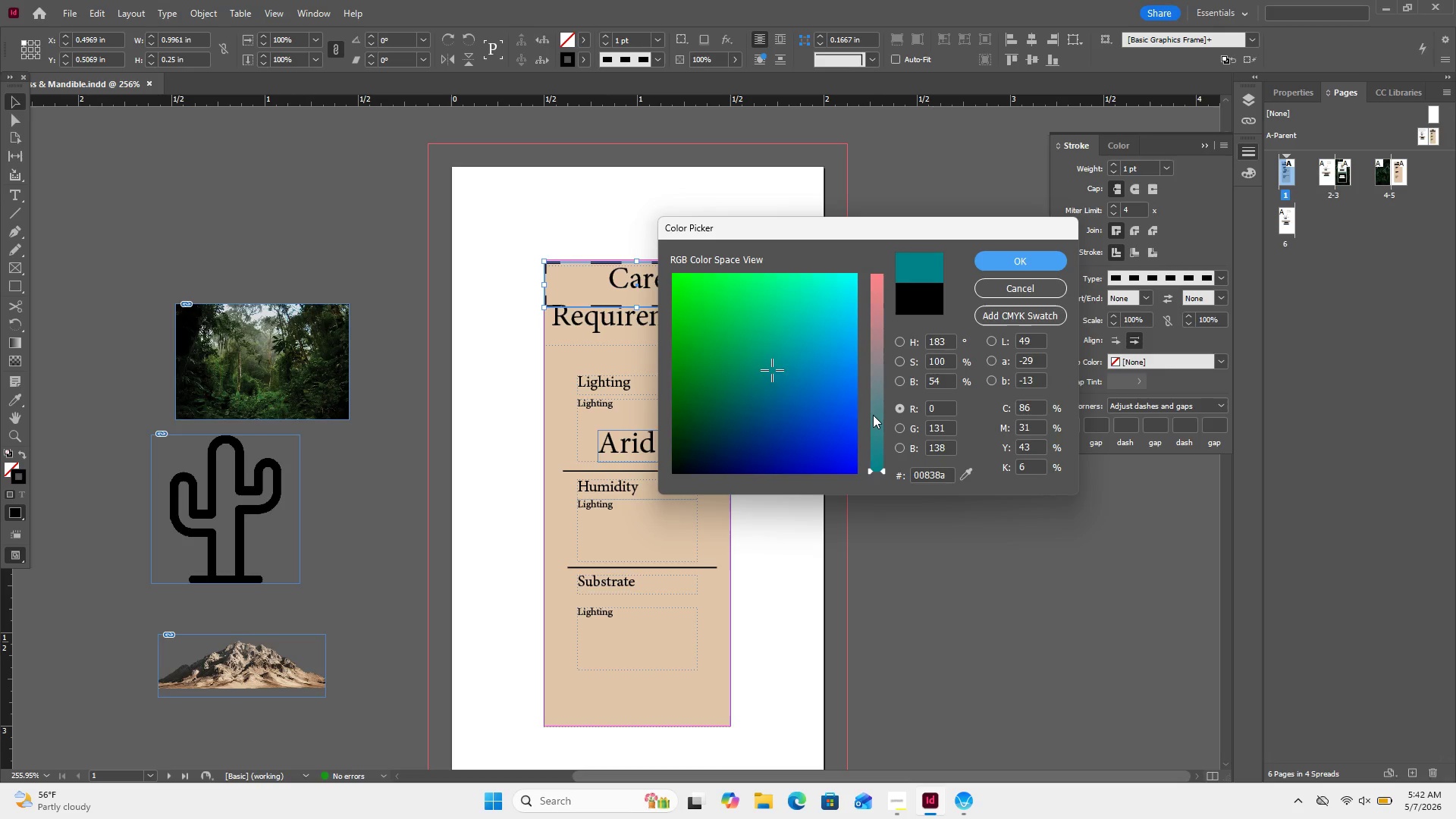 
left_click([873, 415])
 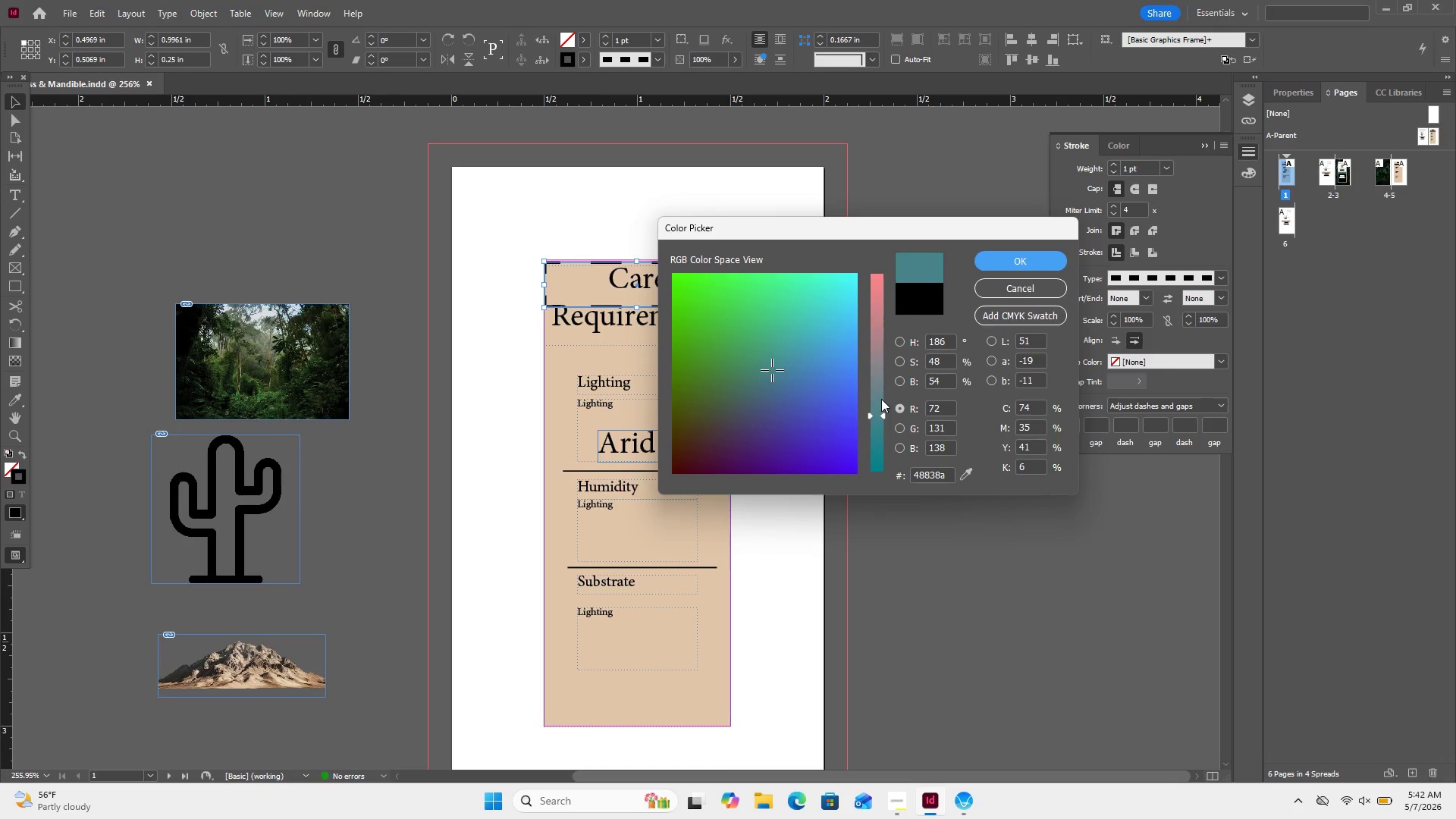 
left_click([880, 397])
 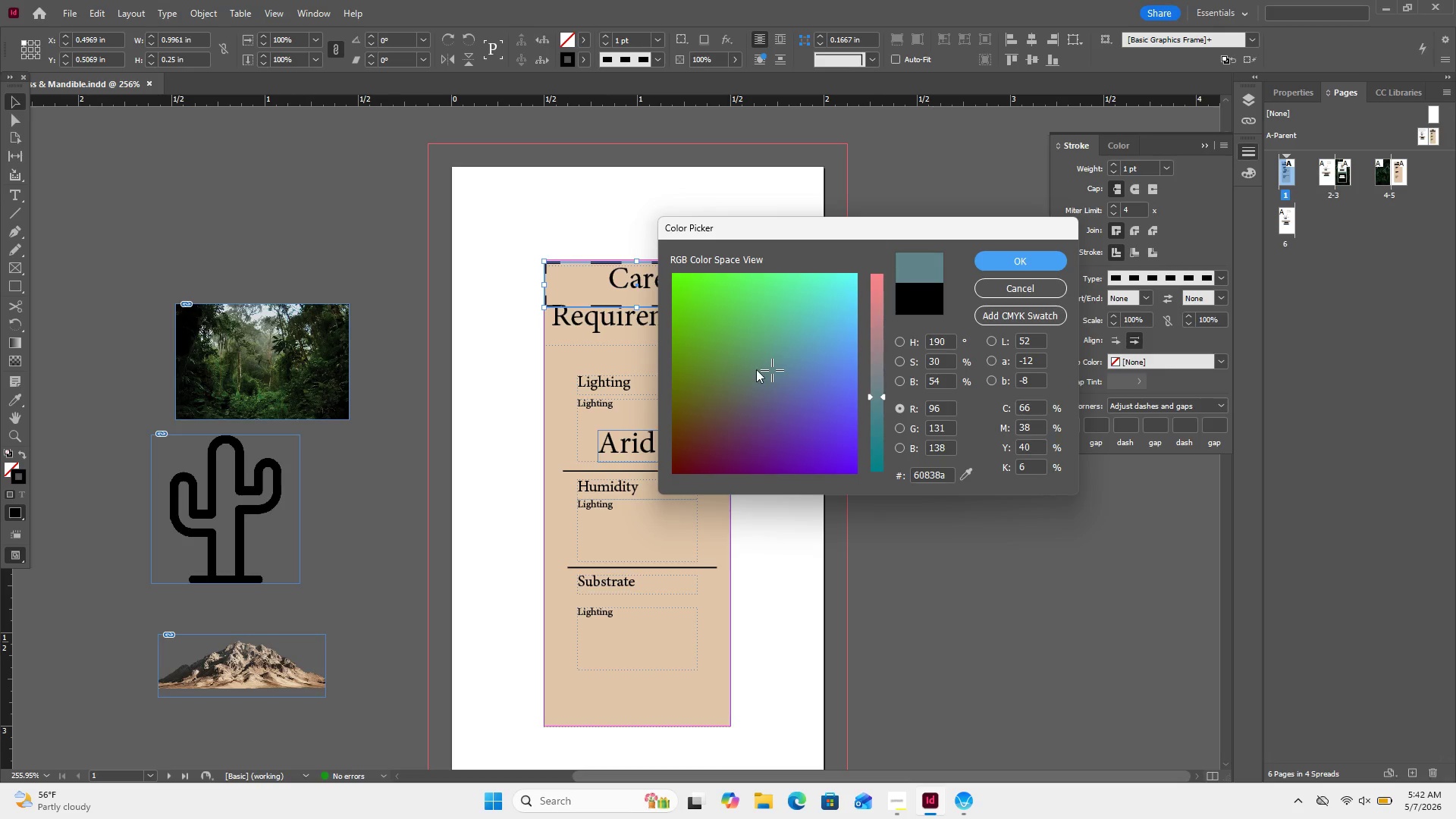 
left_click([756, 369])
 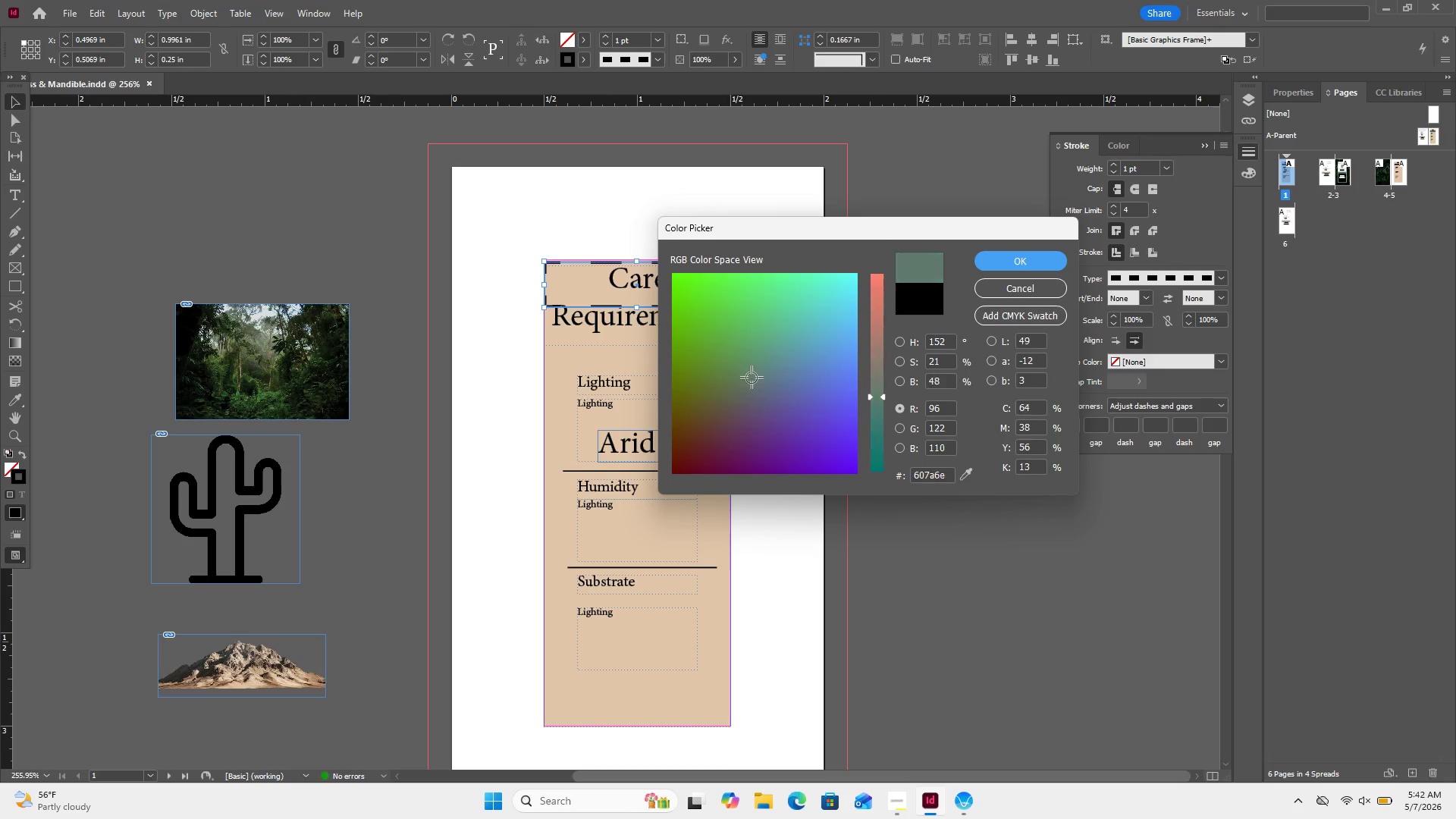 
left_click([752, 378])
 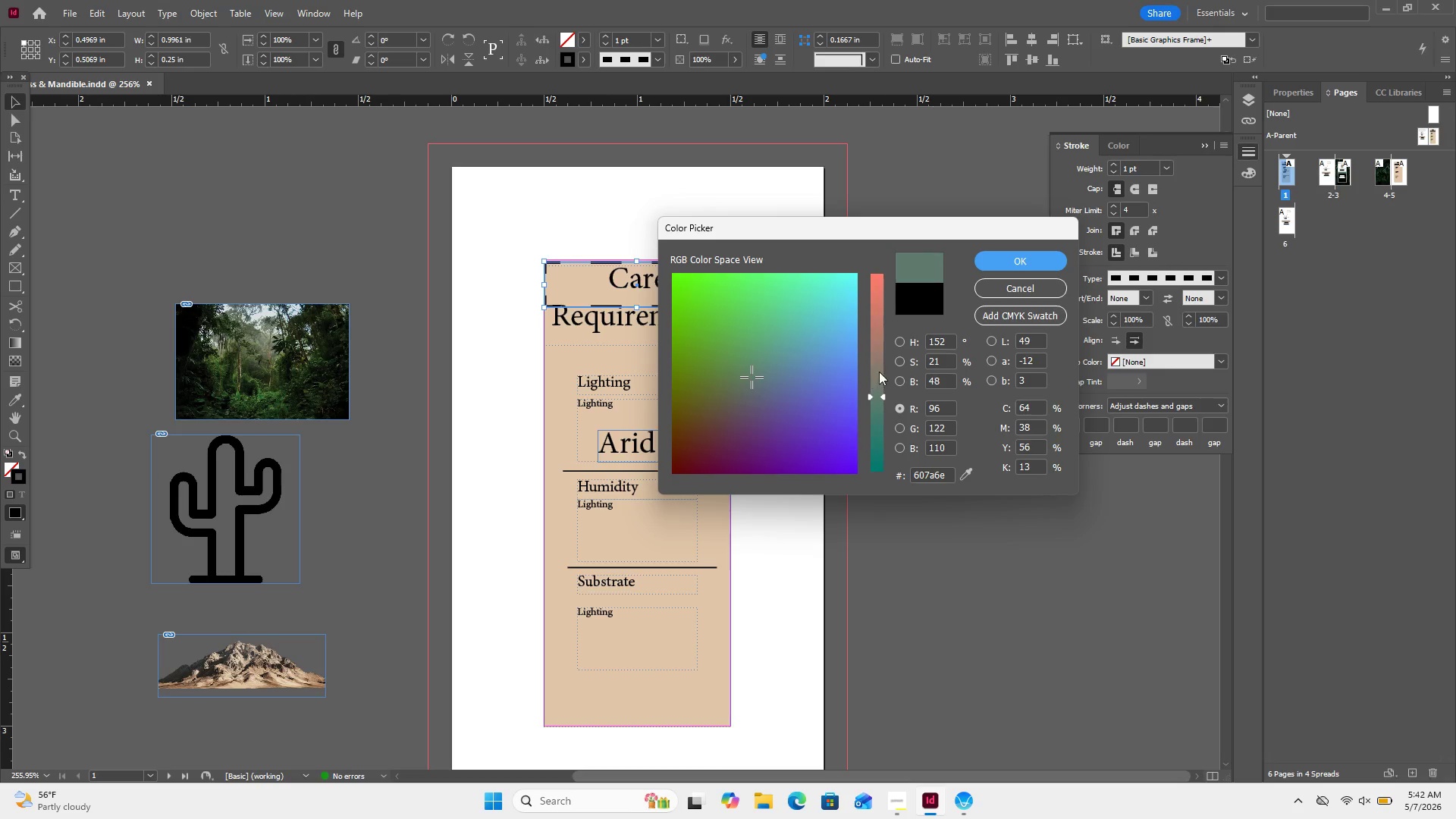 
left_click([880, 371])
 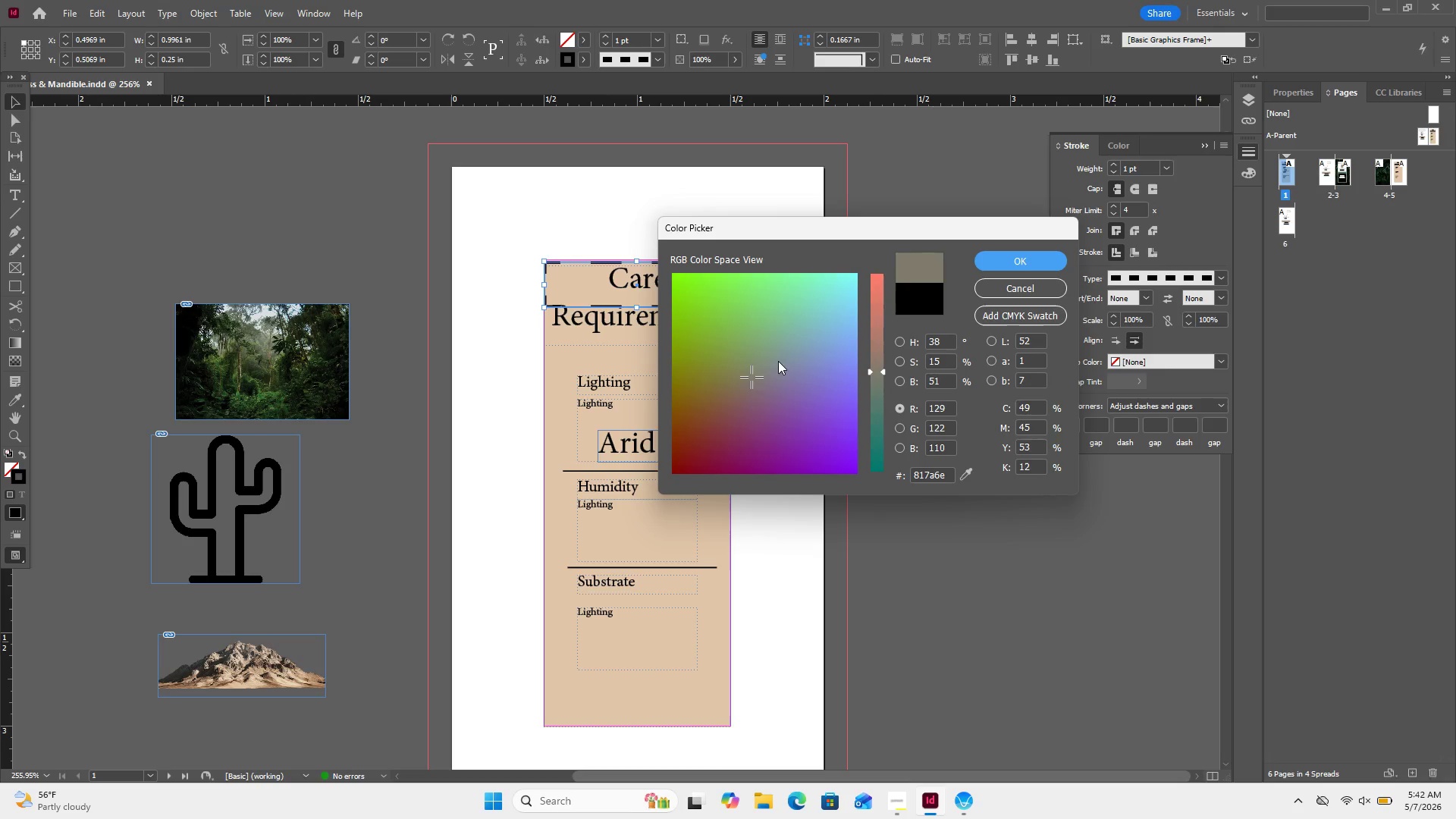 
left_click([778, 361])
 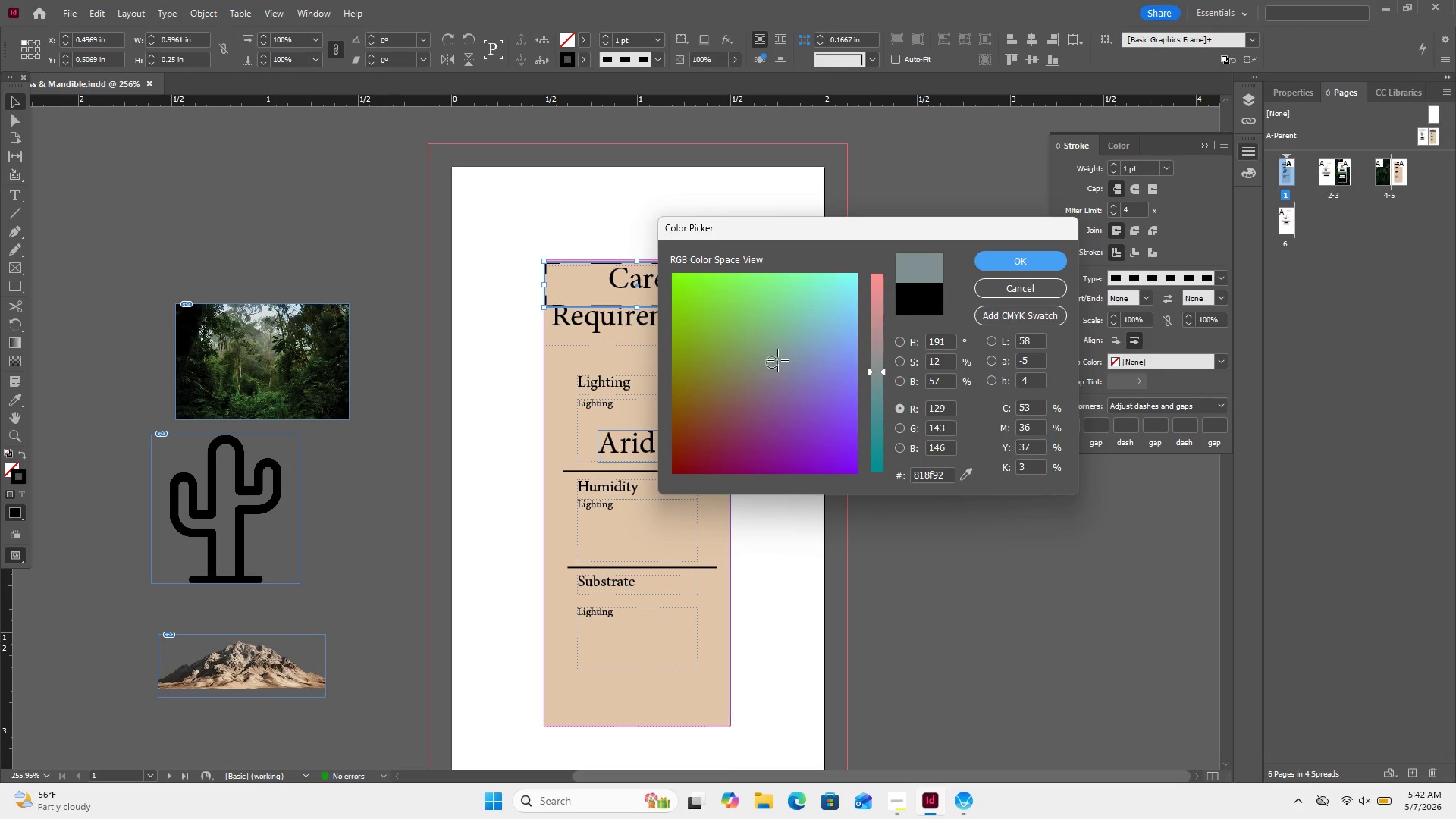 
left_click([772, 362])
 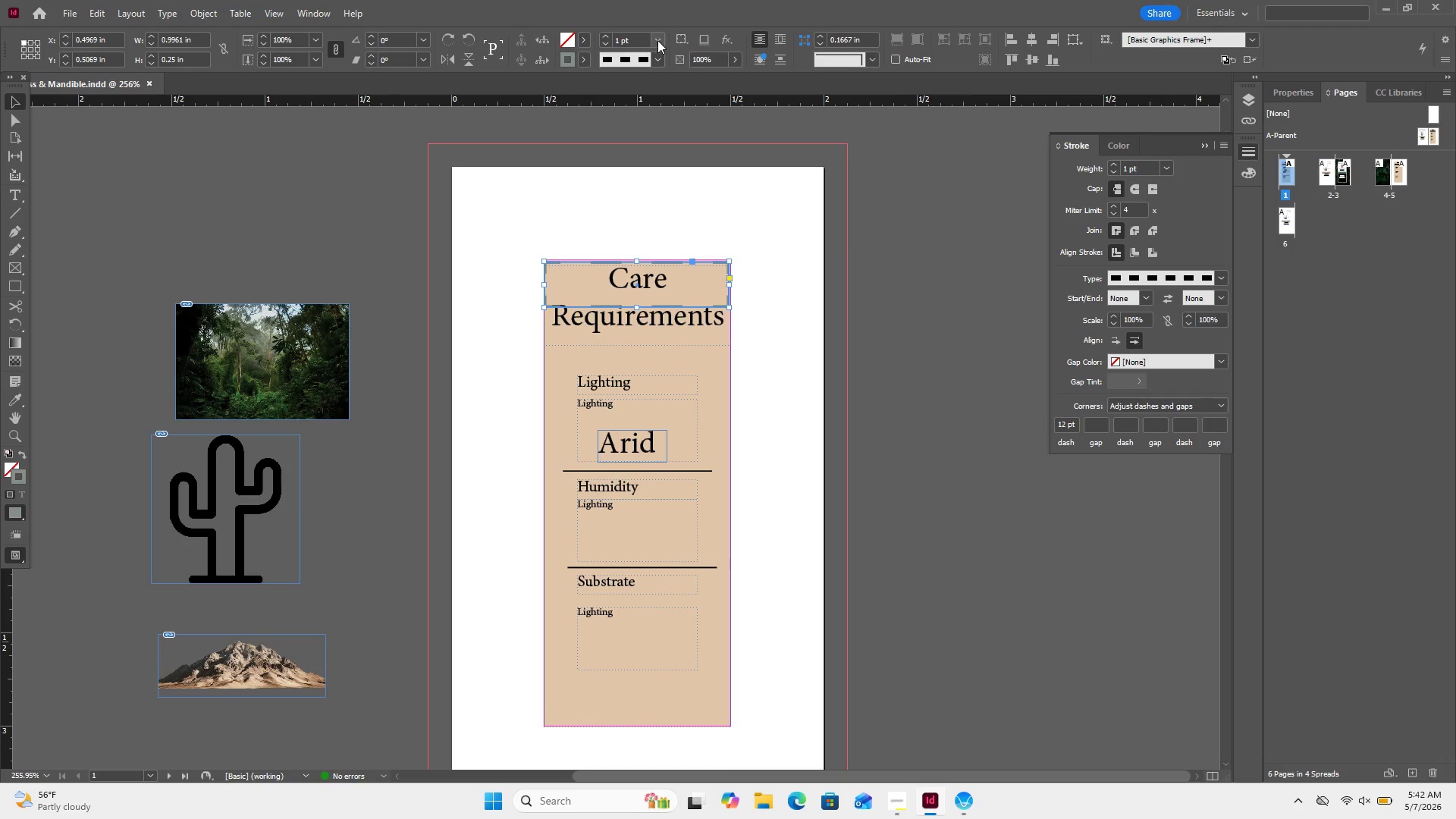 
left_click([654, 42])
 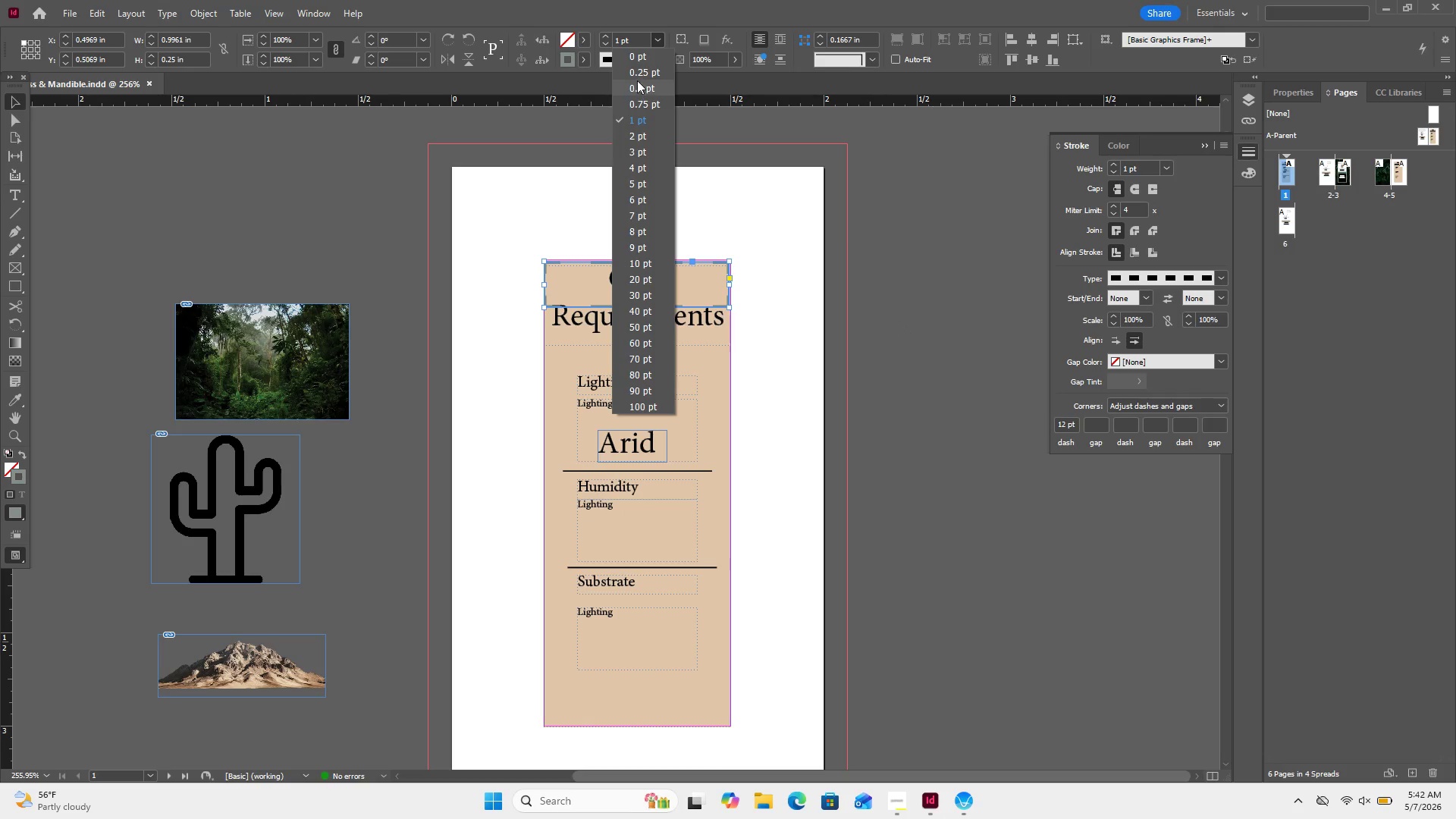 
left_click([640, 73])
 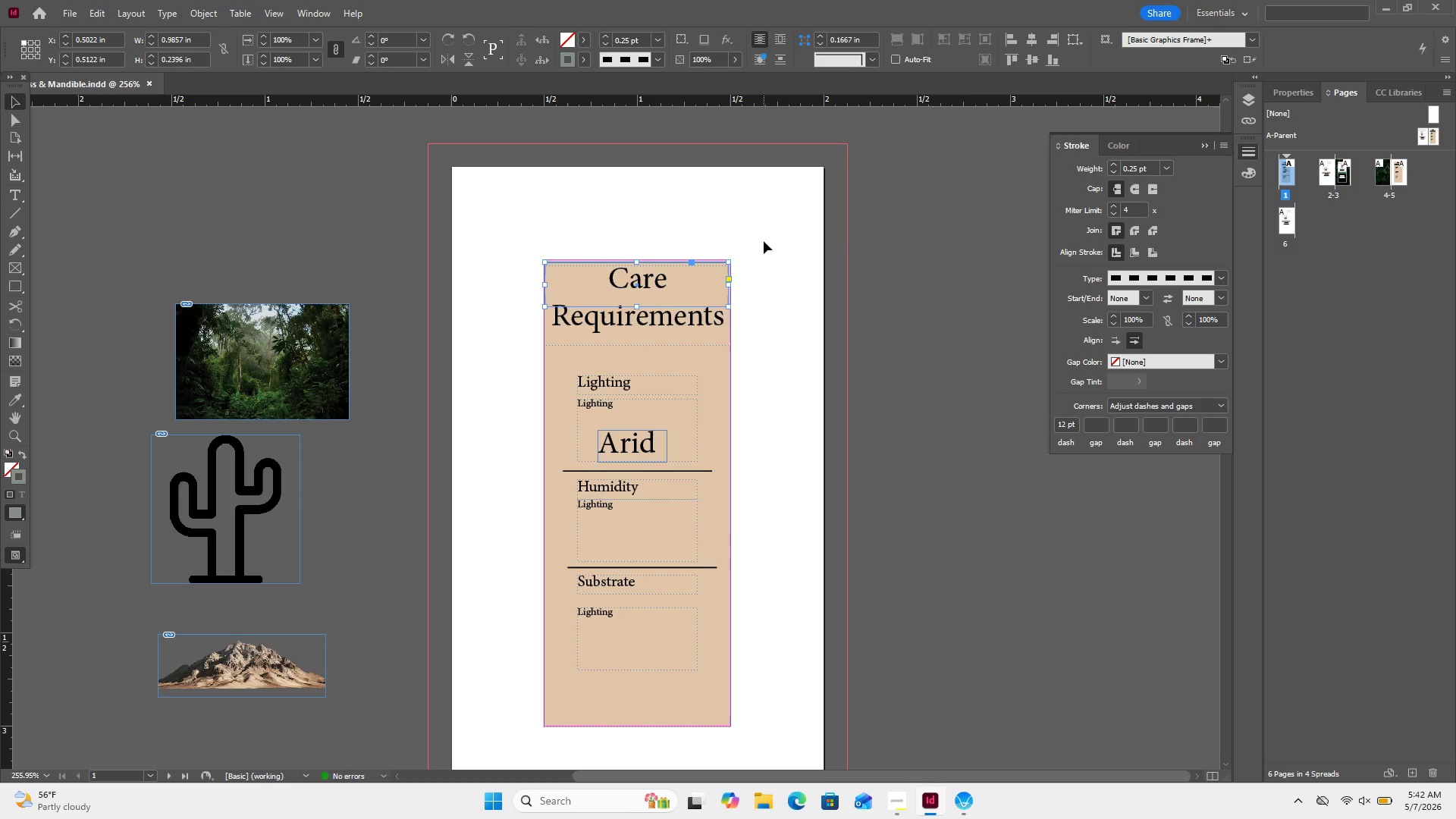 
key(ArrowUp)
 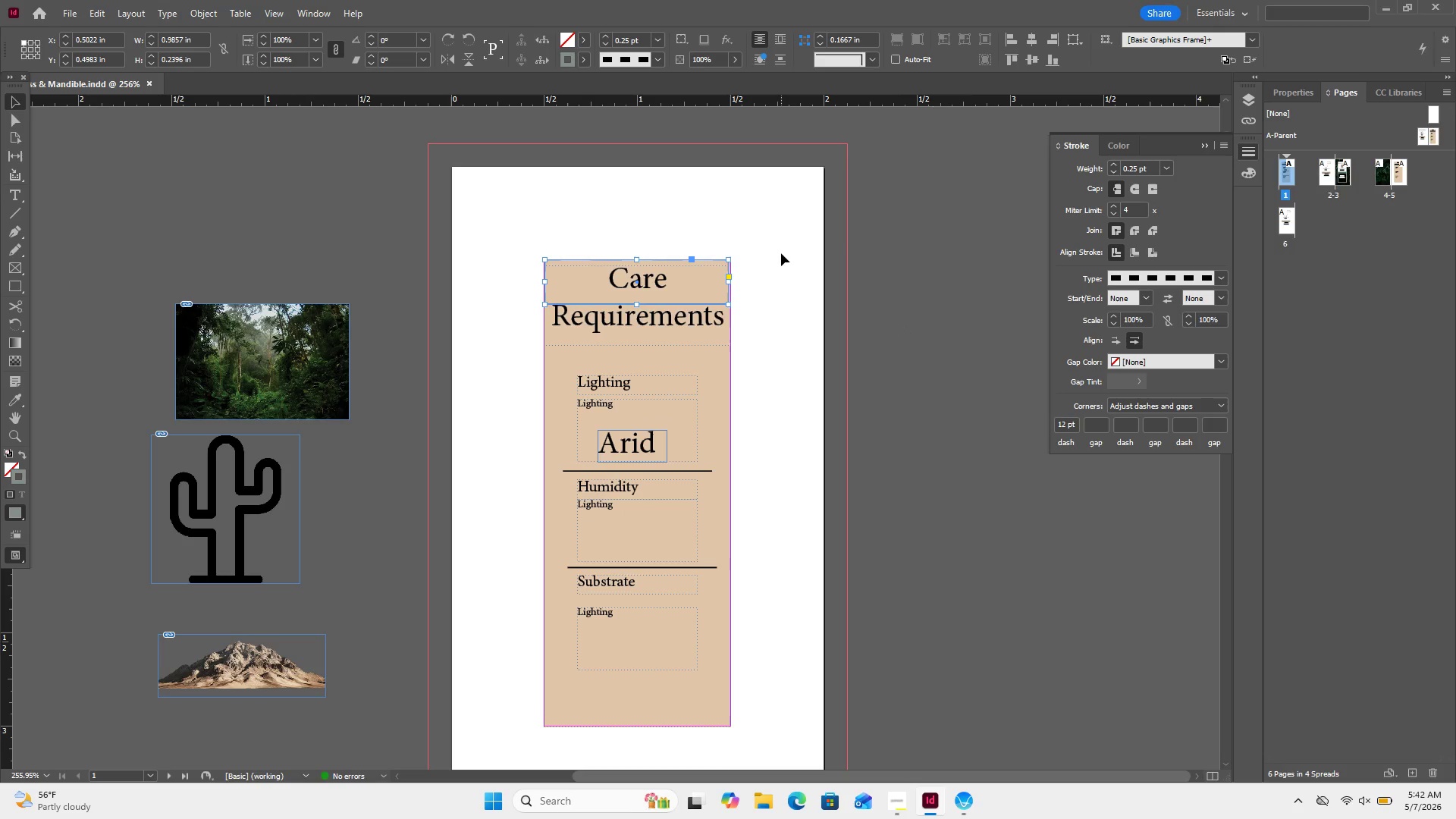 
key(ArrowRight)
 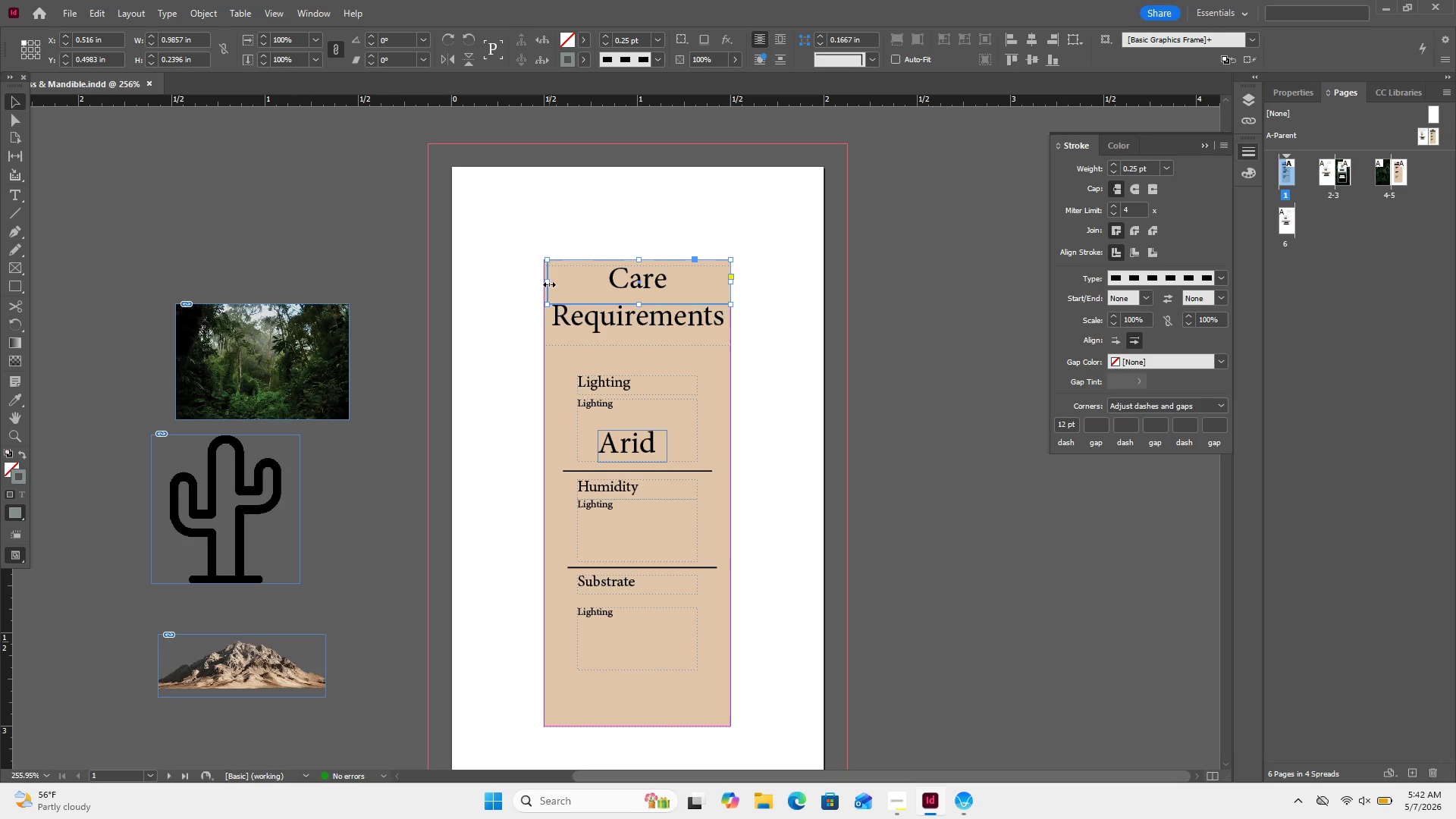 
left_click_drag(start_coordinate=[550, 281], to_coordinate=[541, 284])
 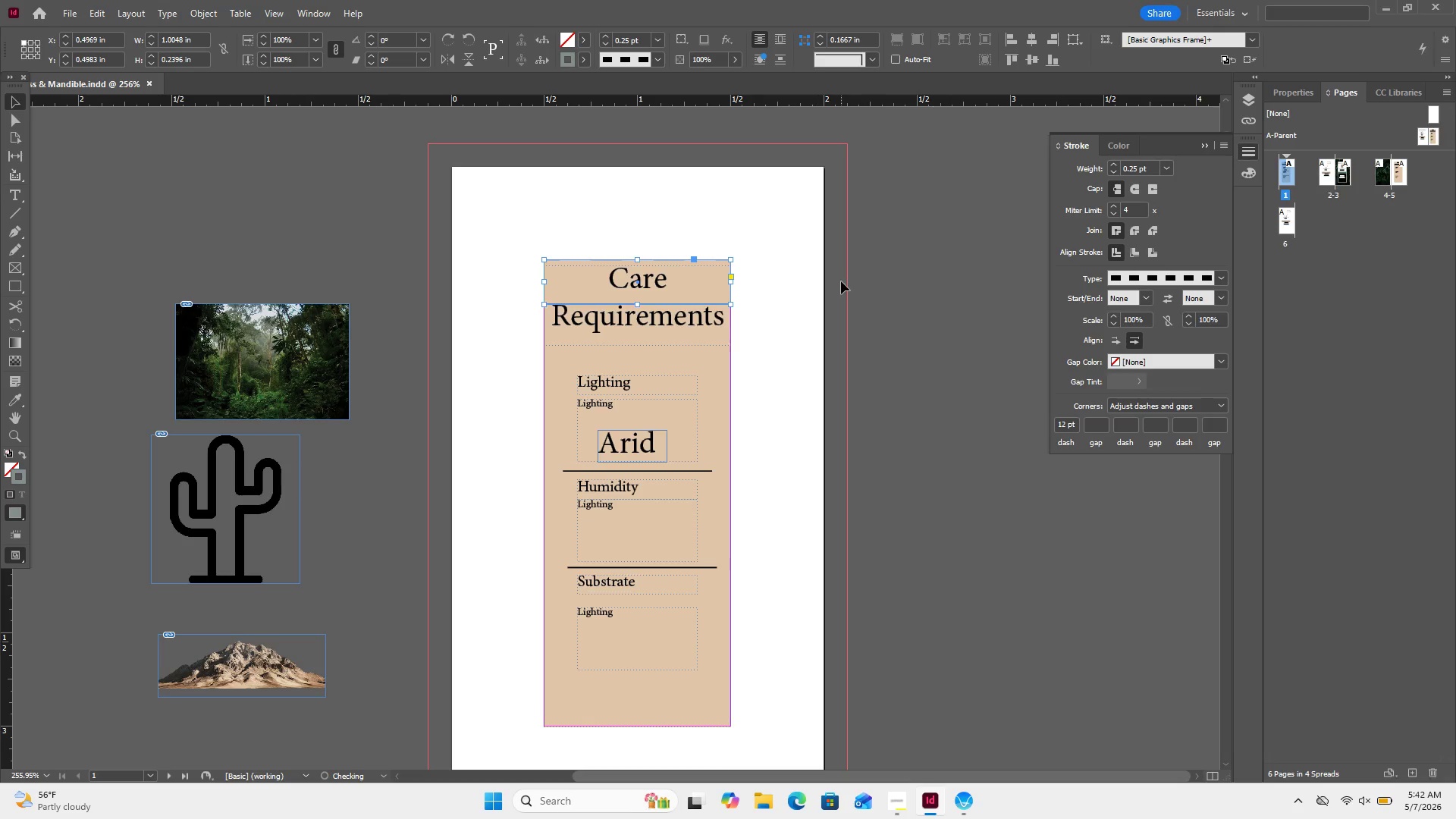 
left_click([841, 281])
 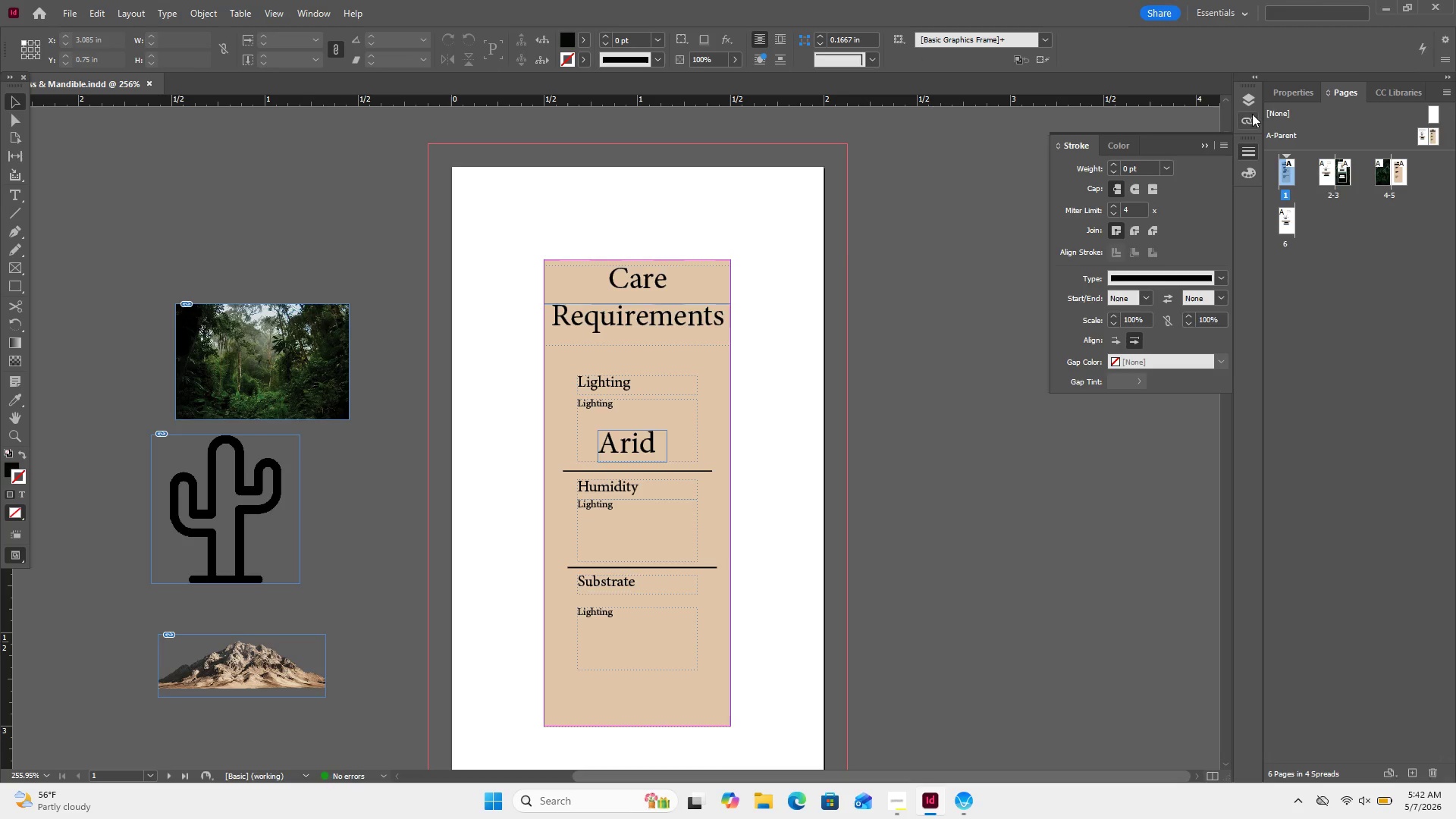 
wait(7.39)
 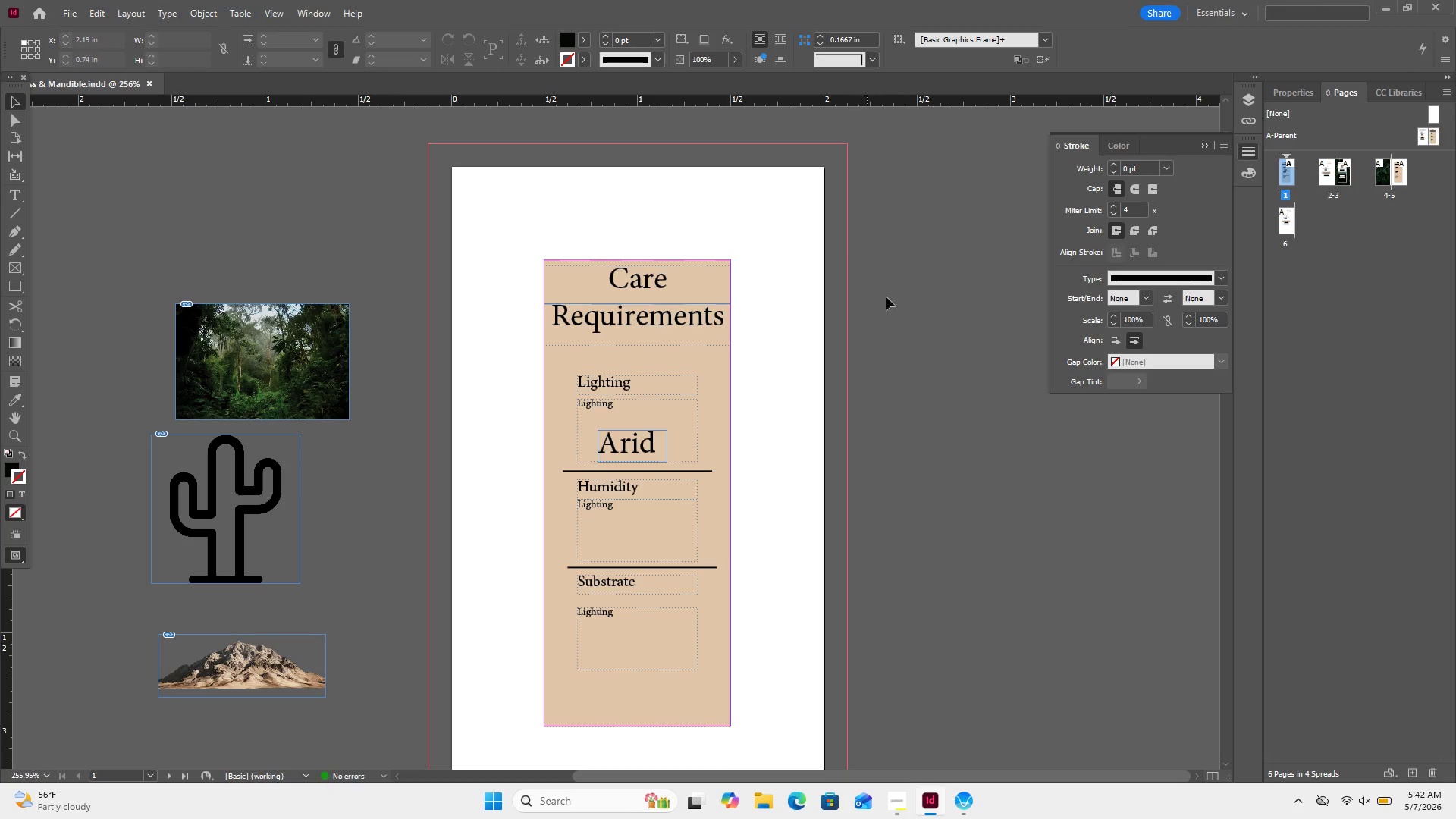 
left_click([1245, 92])
 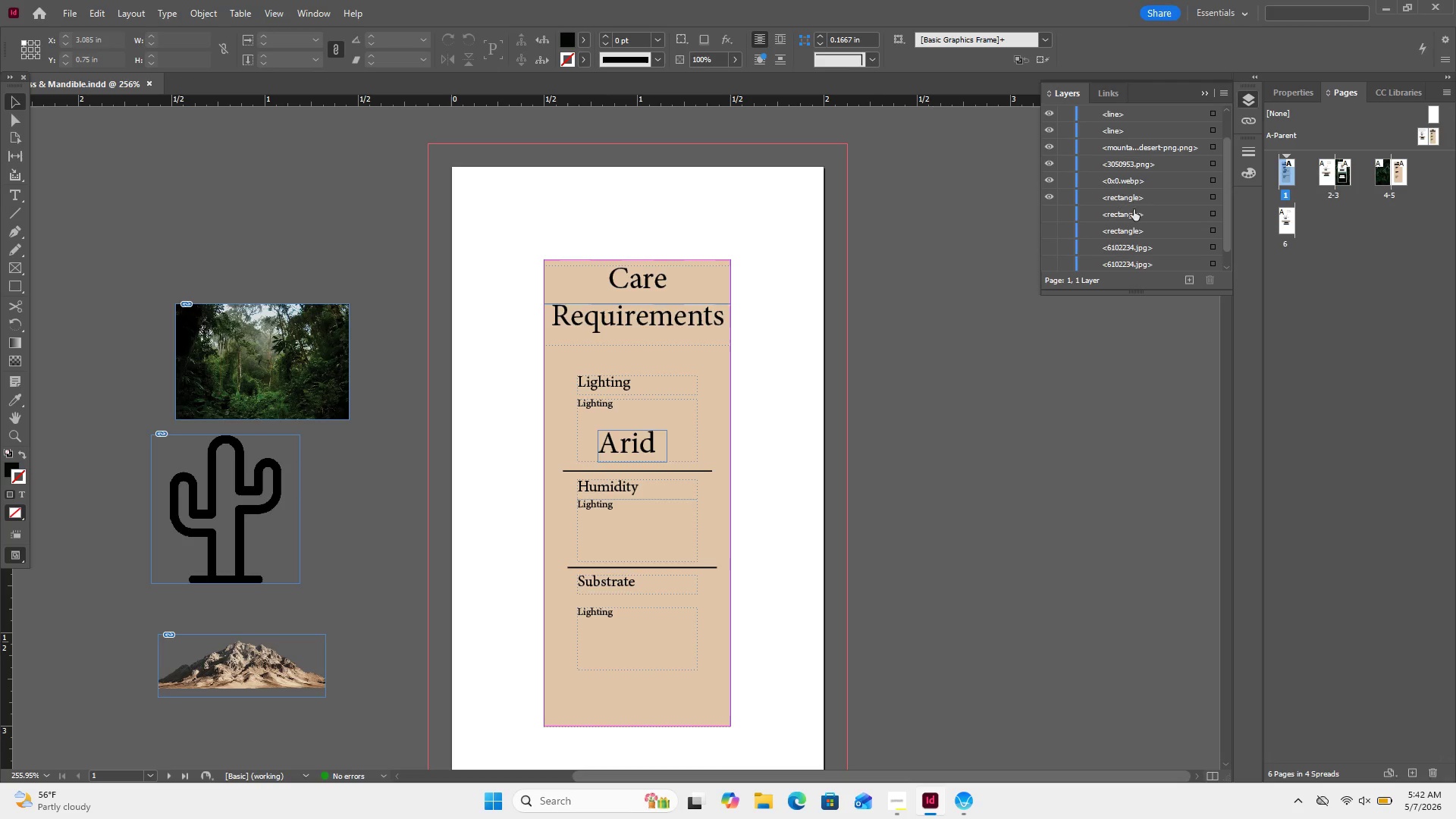 
scroll: coordinate [1156, 212], scroll_direction: down, amount: 3.0
 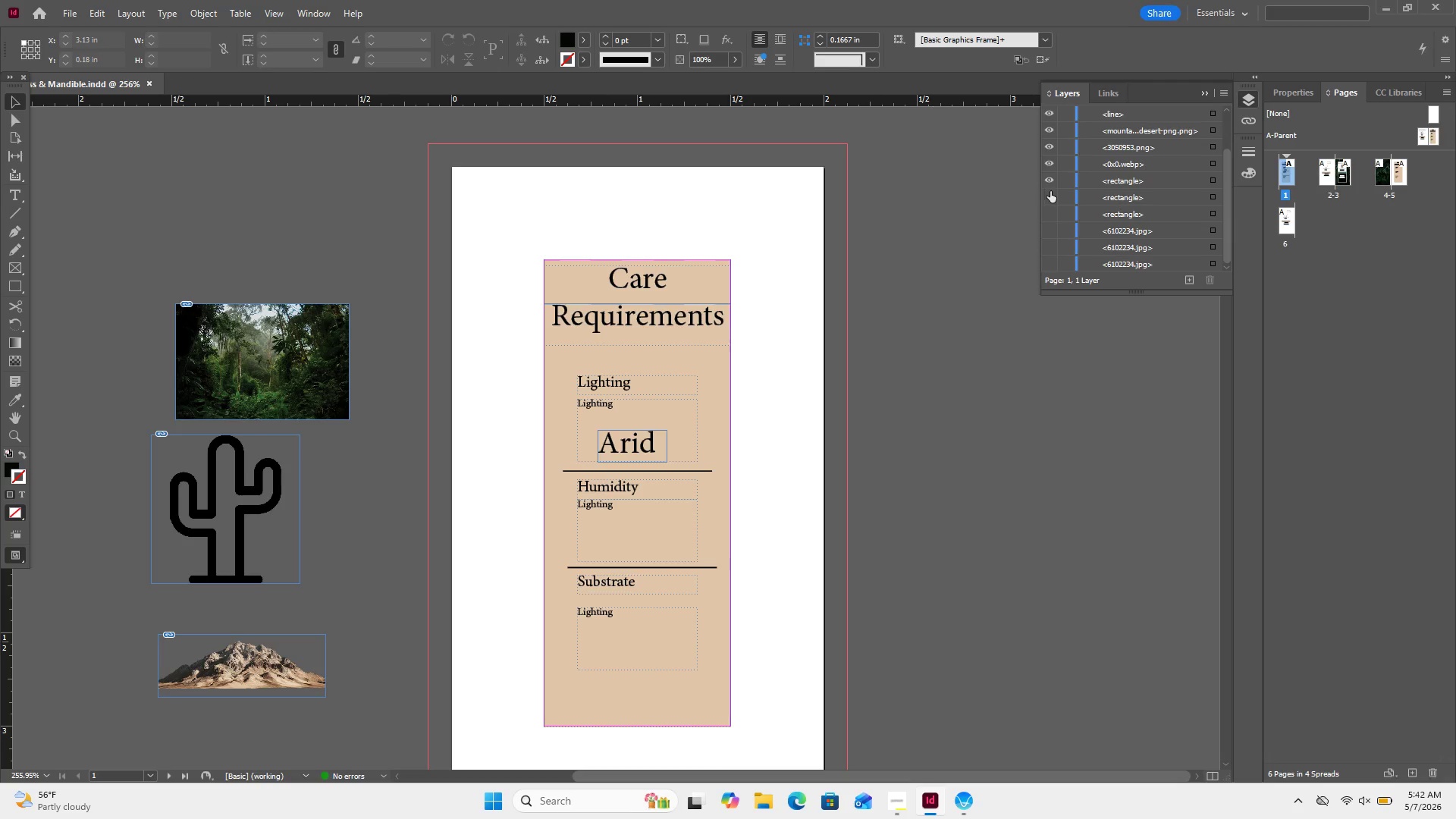 
left_click([1050, 192])
 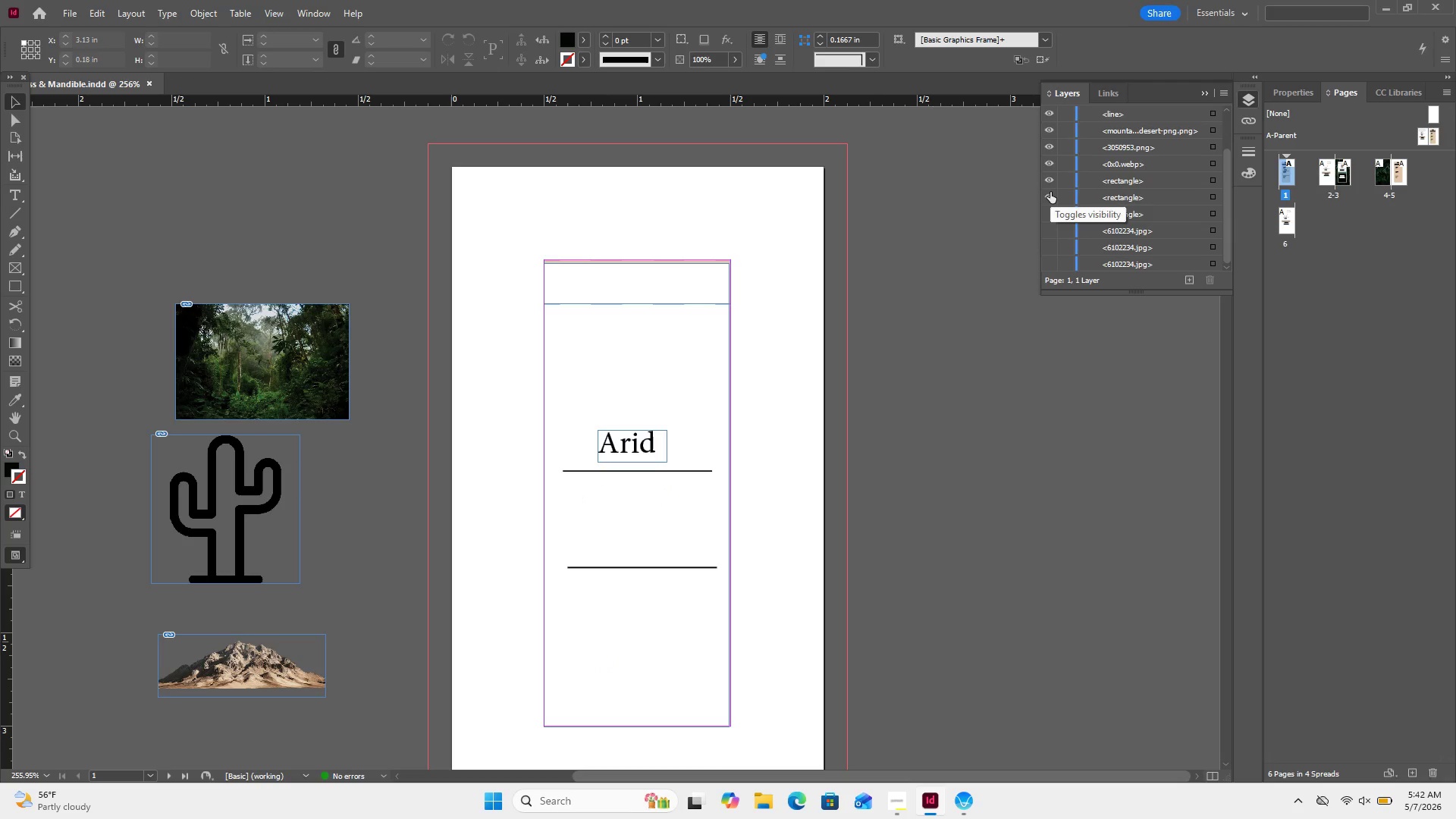 
left_click([1050, 192])
 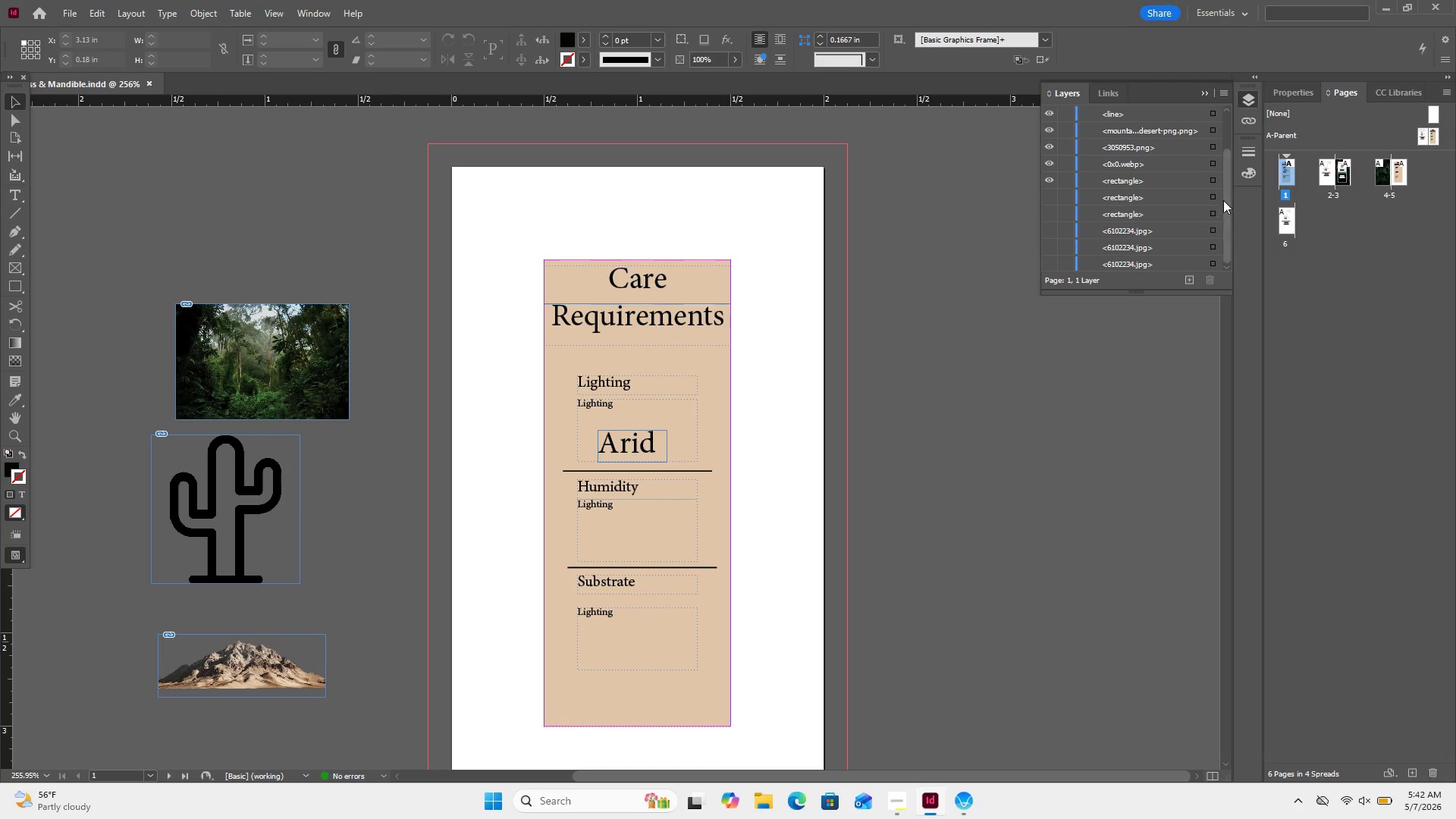 
left_click([1214, 200])
 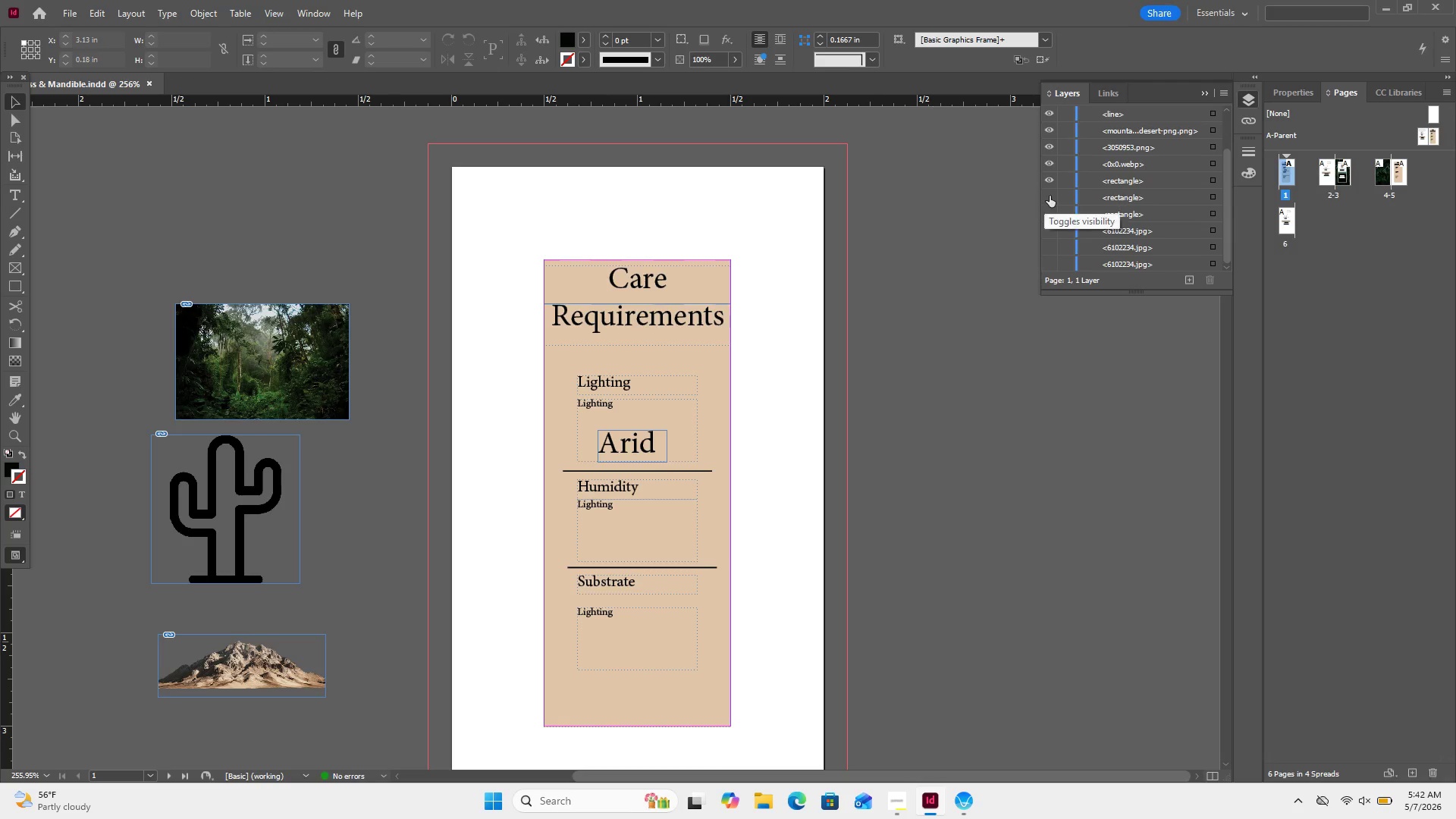 
left_click([1051, 195])
 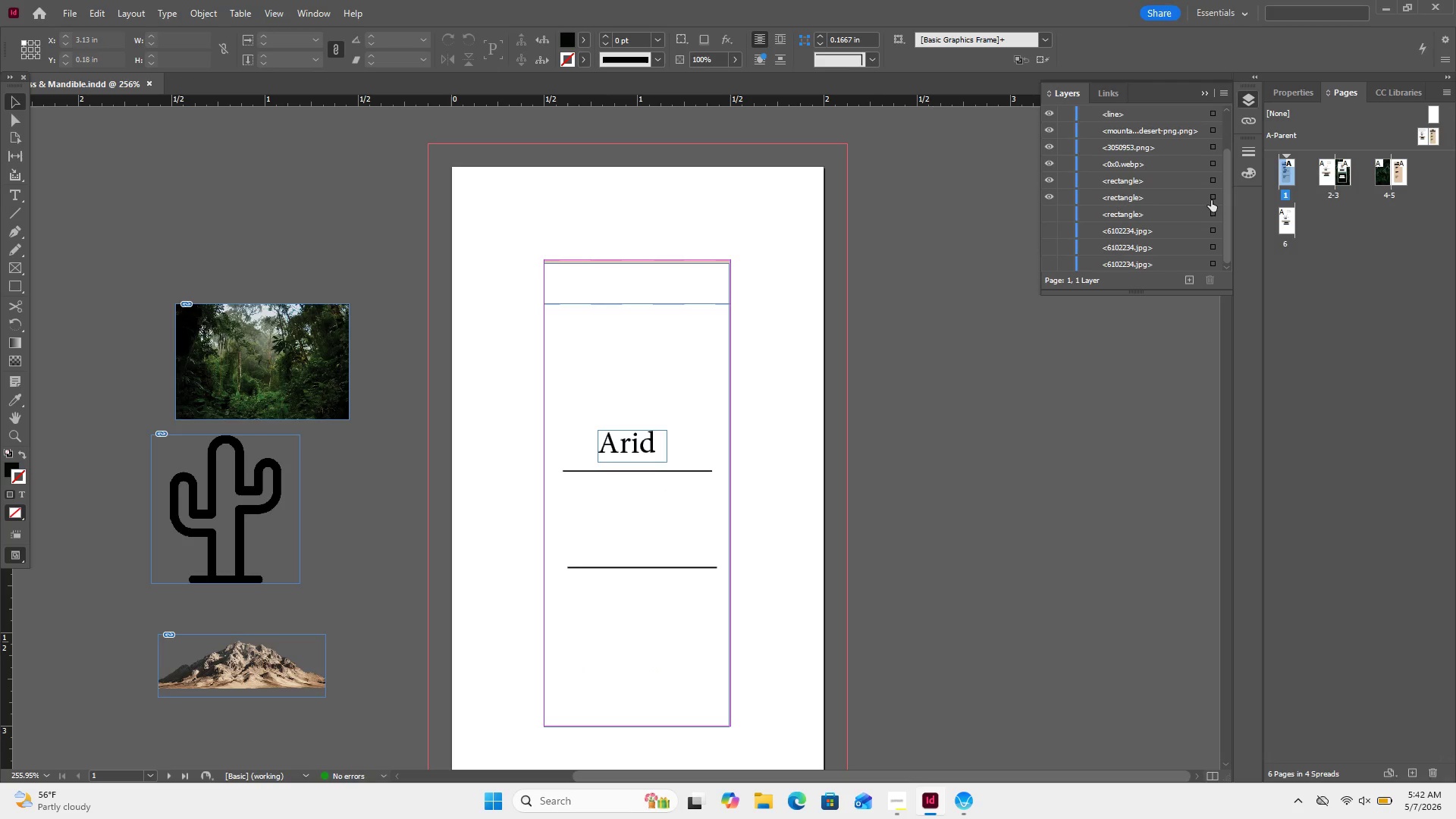 
left_click([1211, 200])
 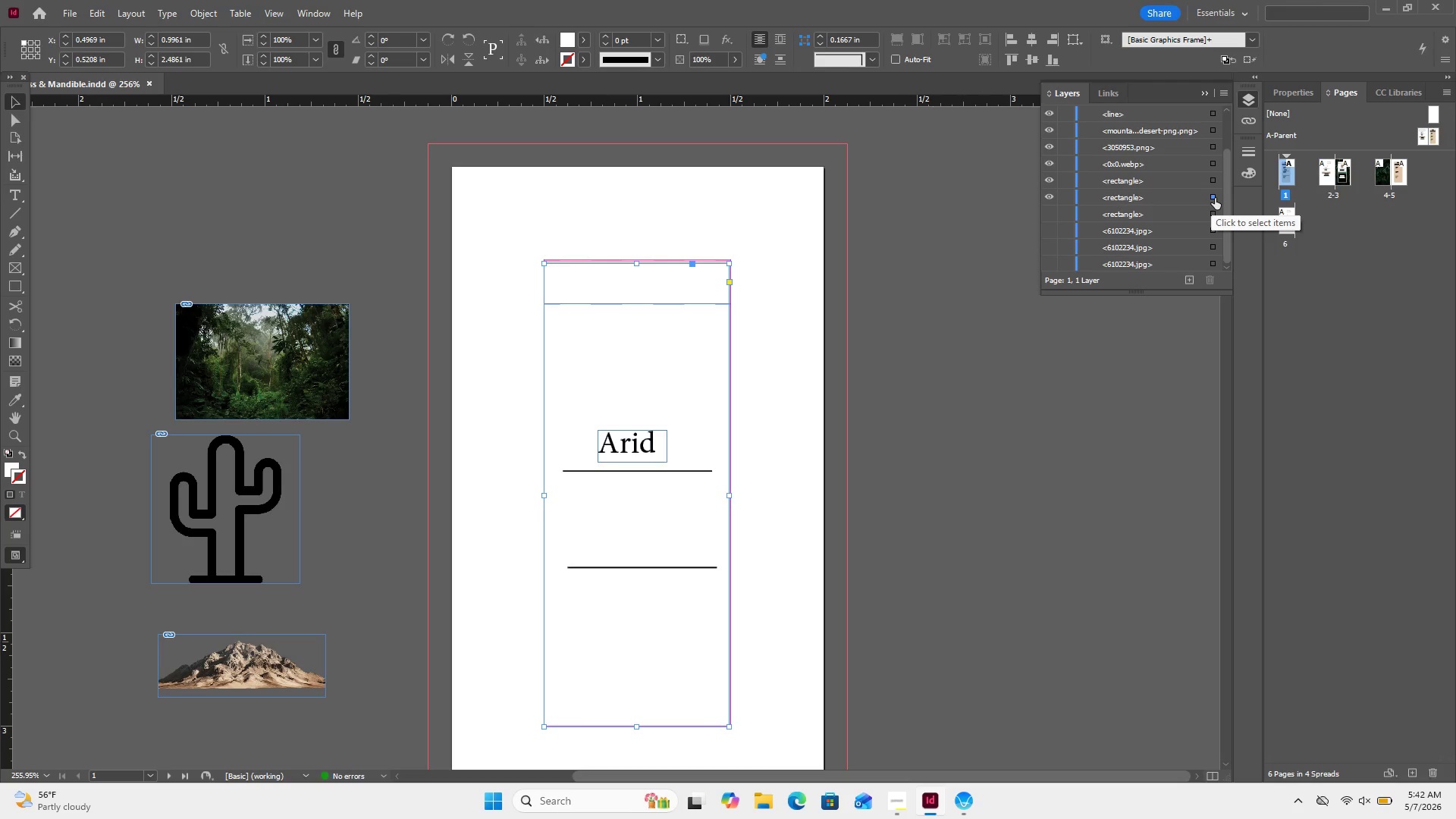 
key(Delete)
 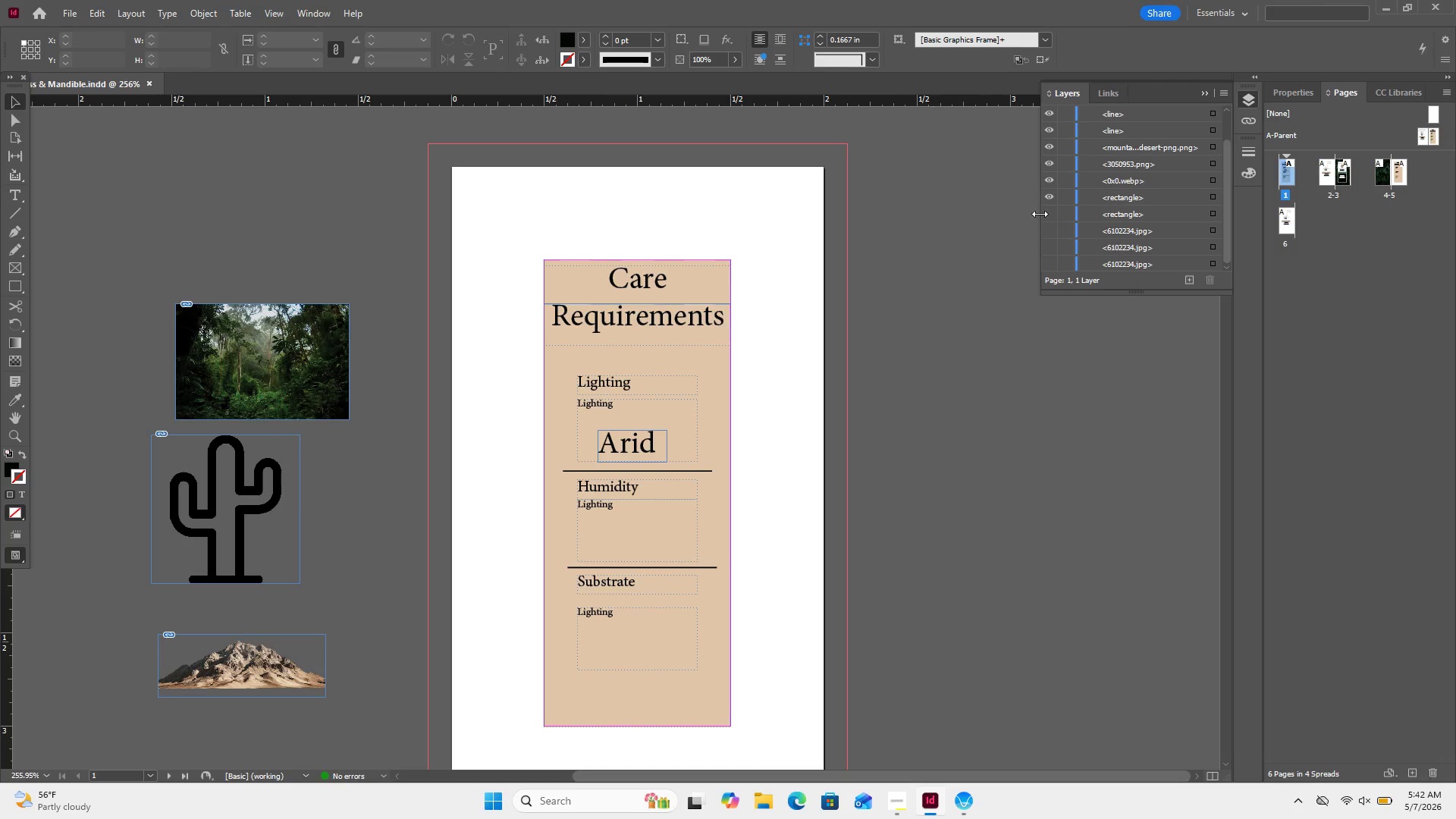 
left_click([1044, 212])
 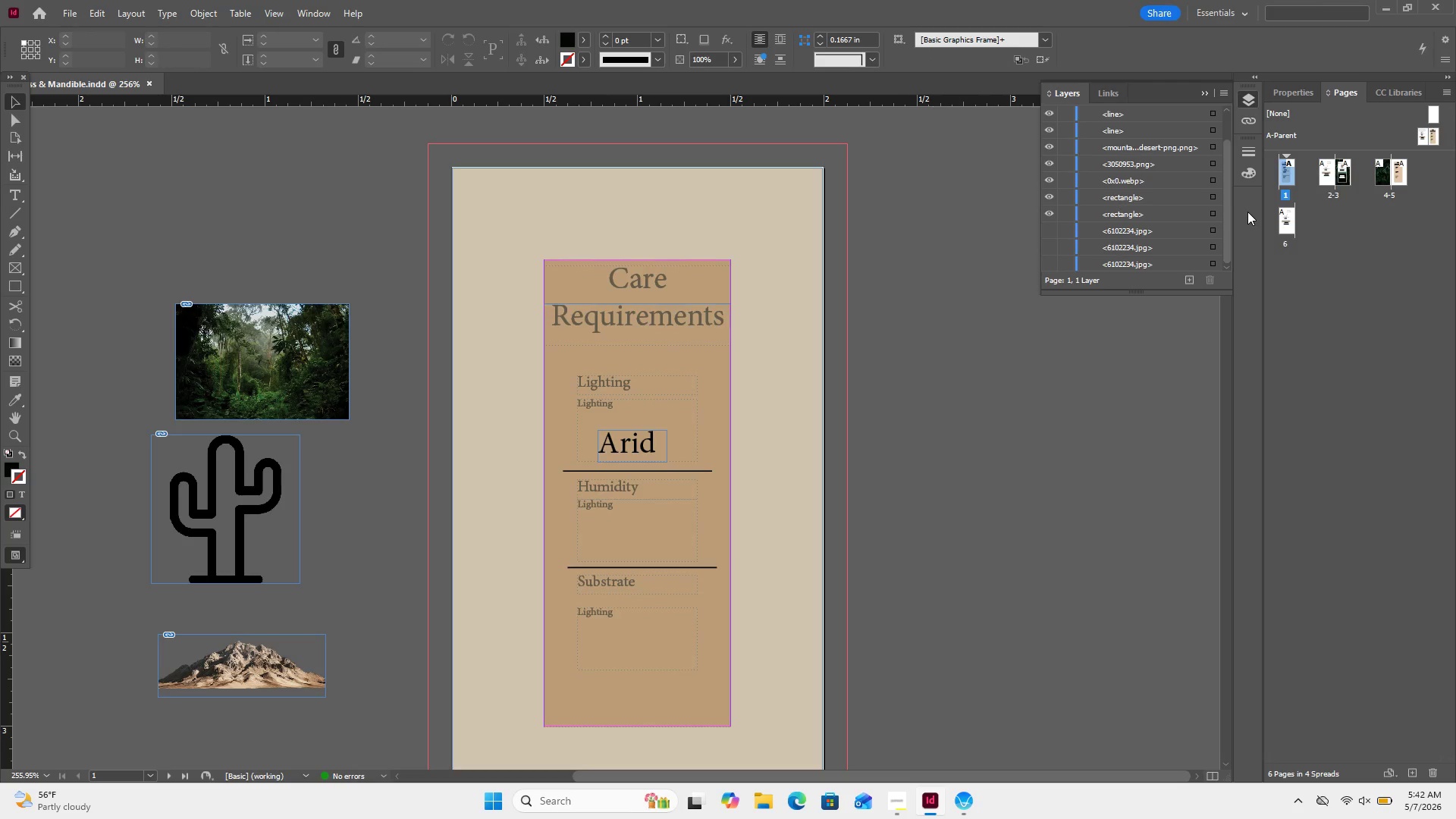 
wait(5.05)
 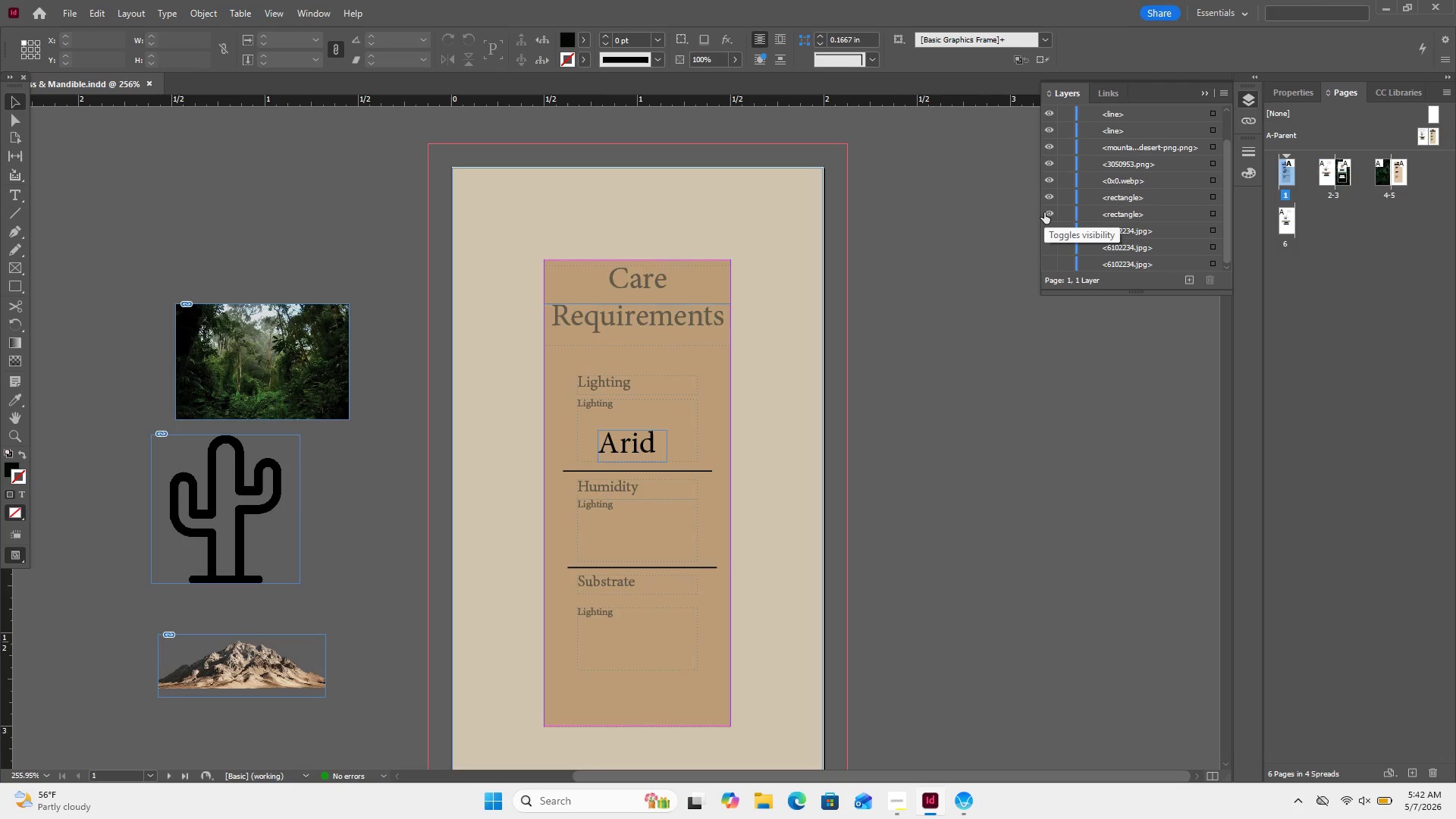 
left_click([1212, 215])
 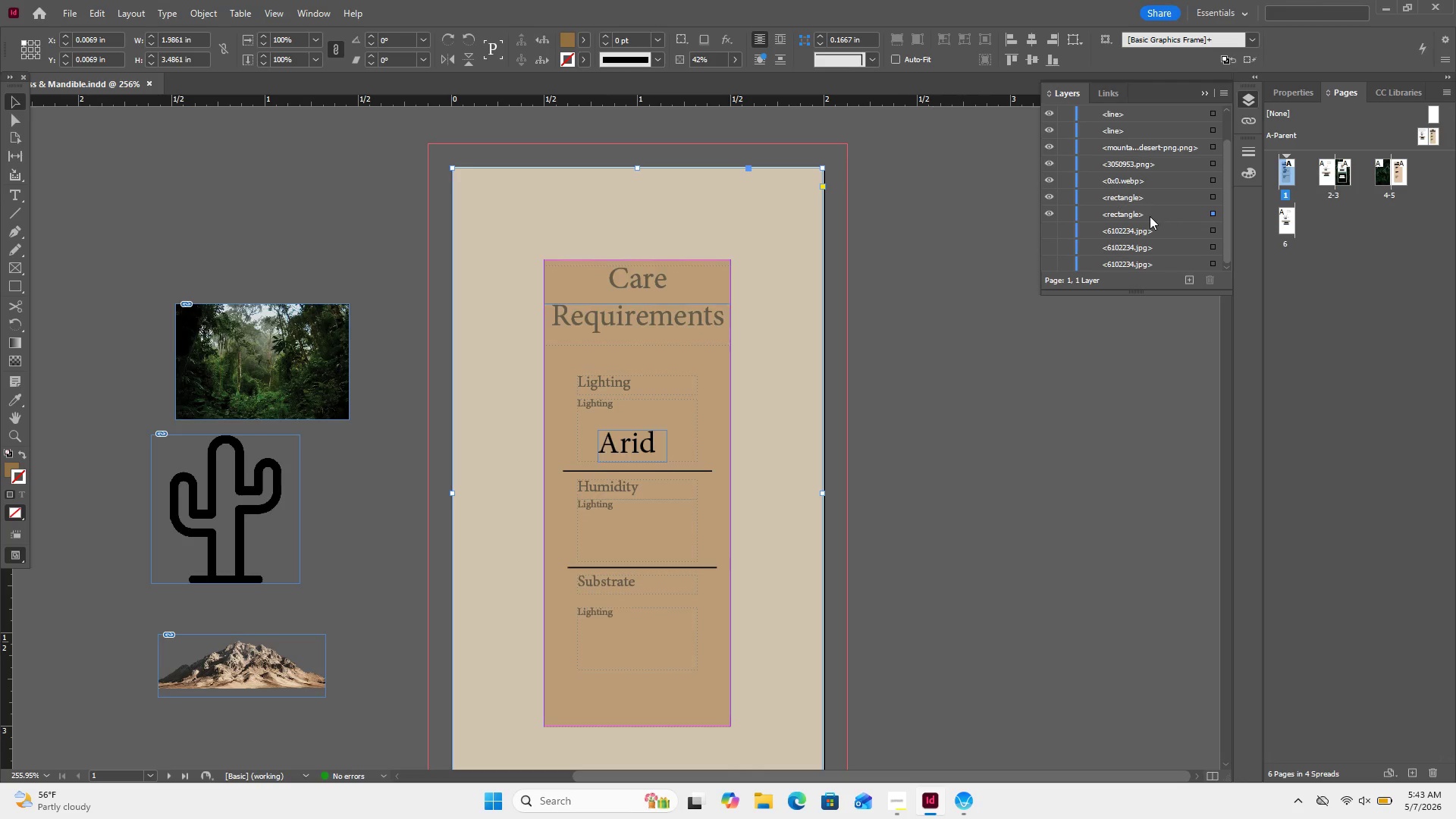 
left_click_drag(start_coordinate=[1149, 215], to_coordinate=[1130, 111])
 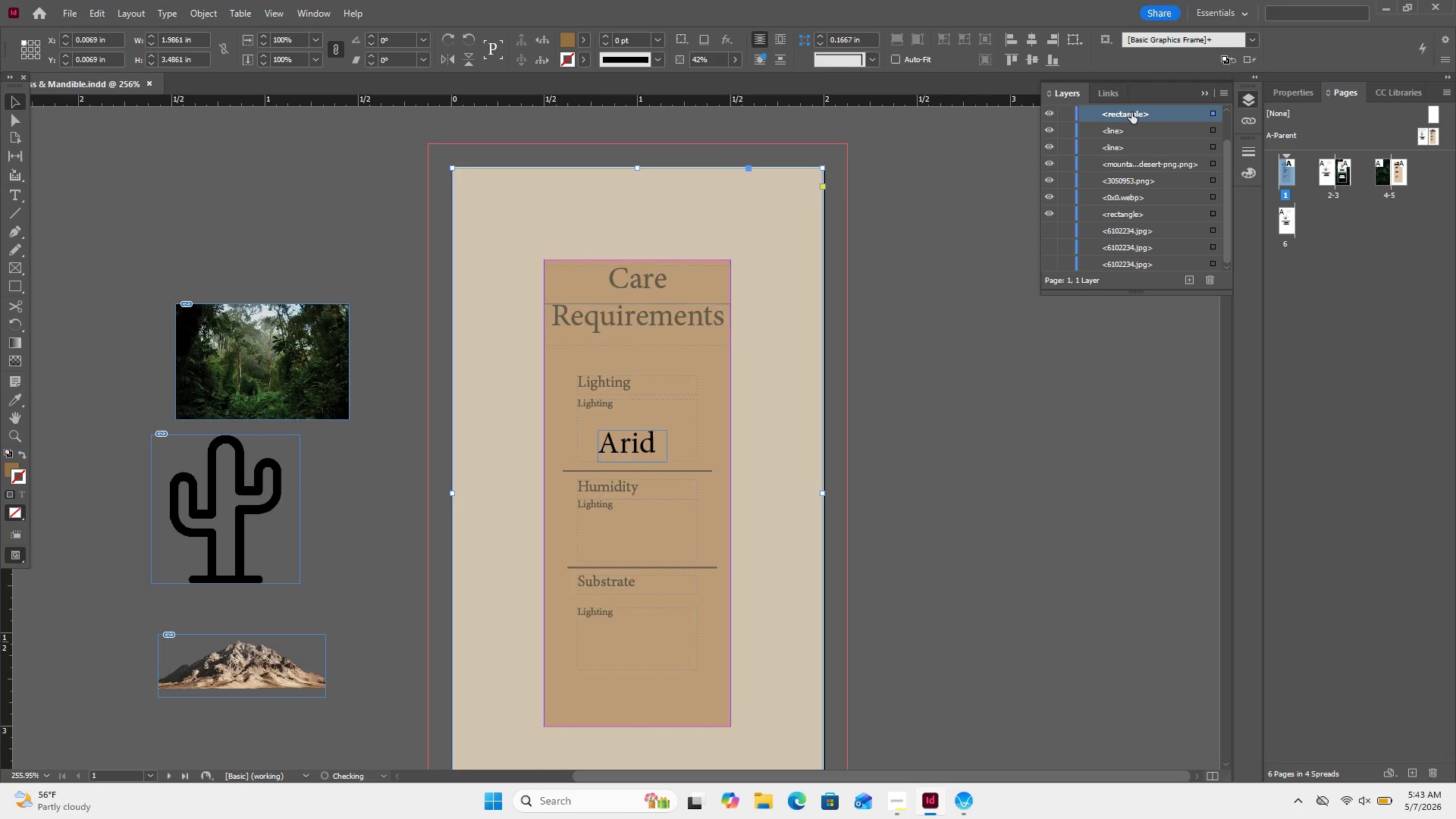 
scroll: coordinate [1131, 112], scroll_direction: up, amount: 3.0
 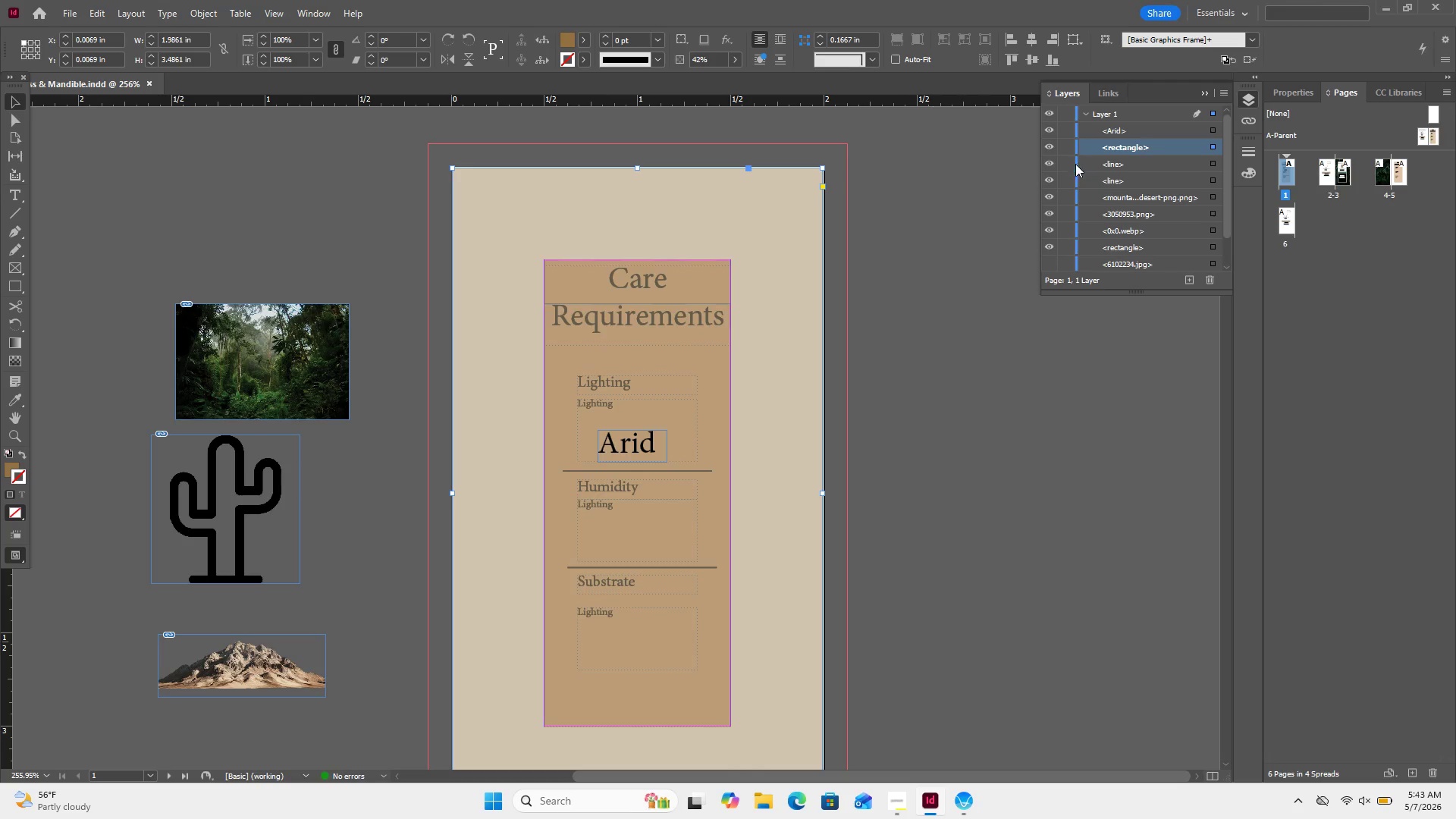 
left_click([1075, 164])
 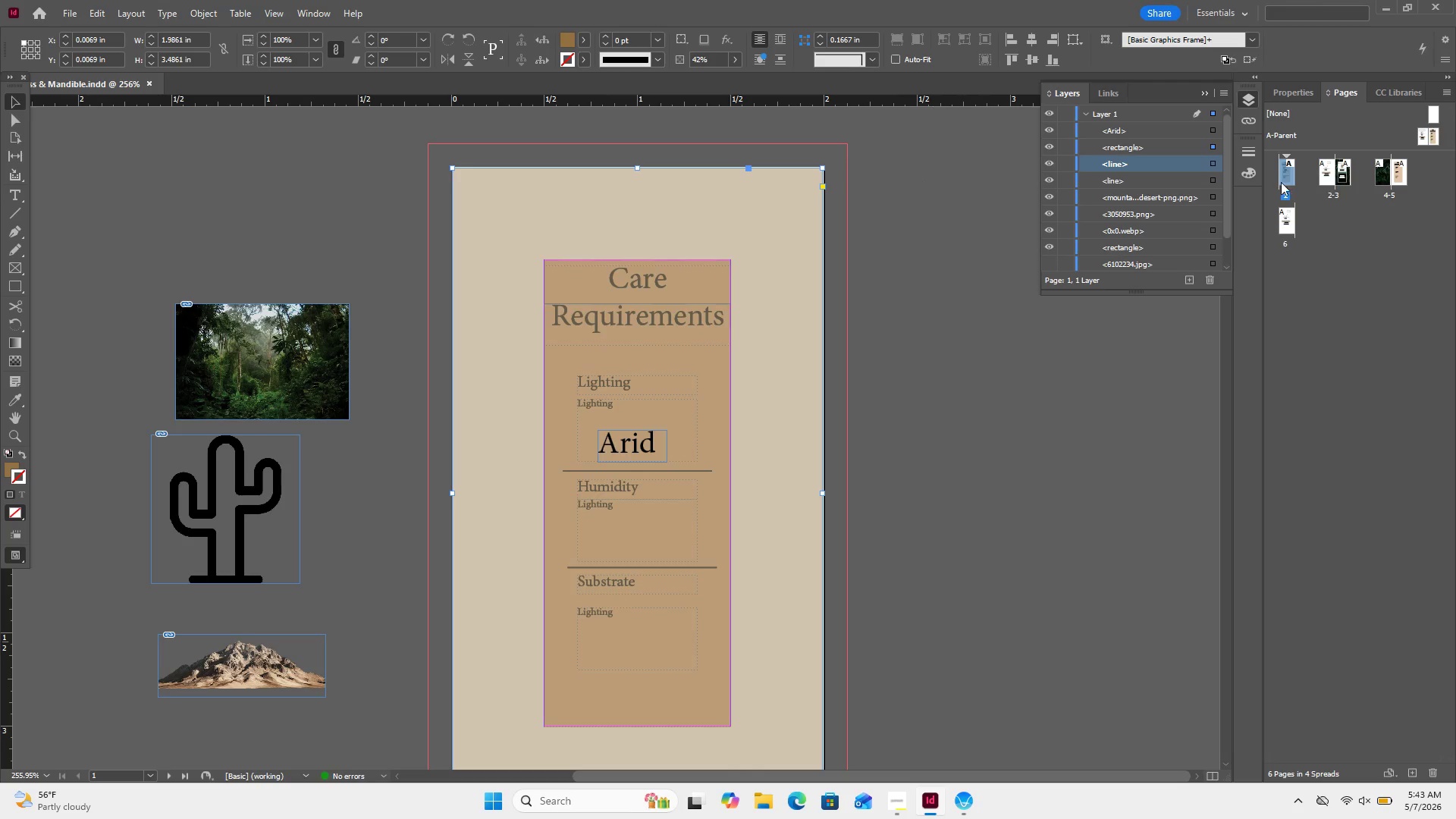 
right_click([1282, 177])
 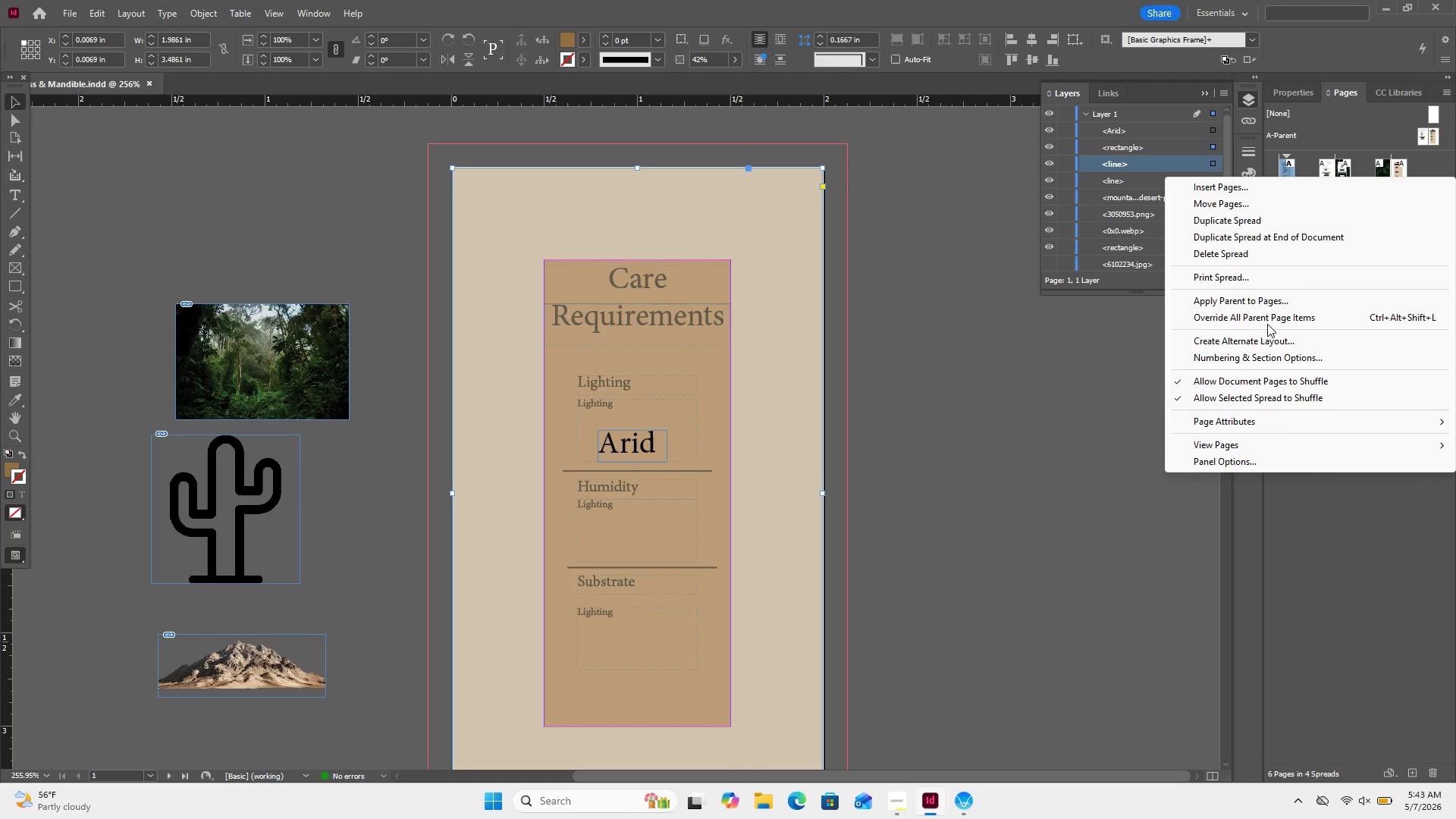 
left_click([1268, 318])
 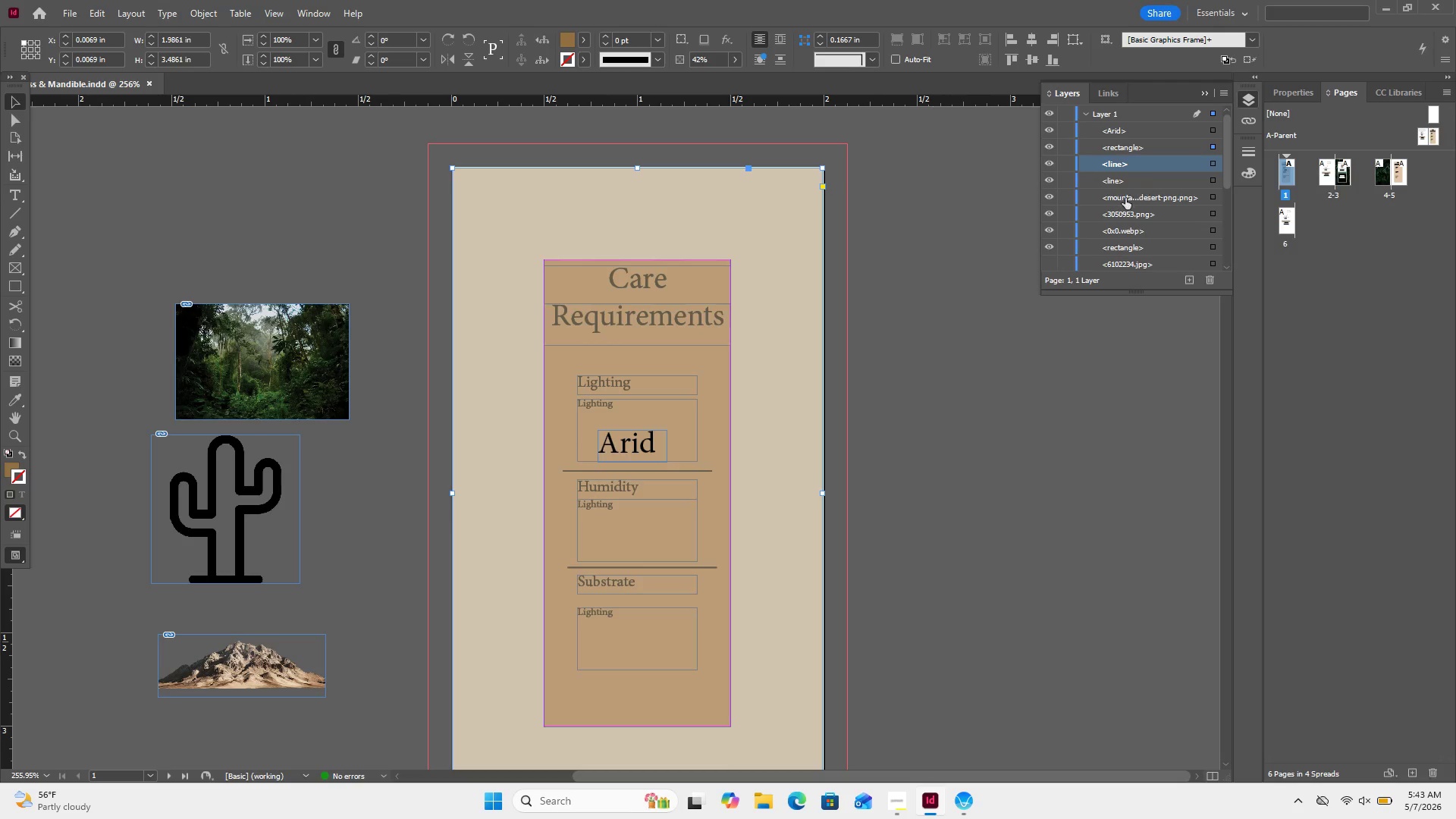 
left_click([872, 201])
 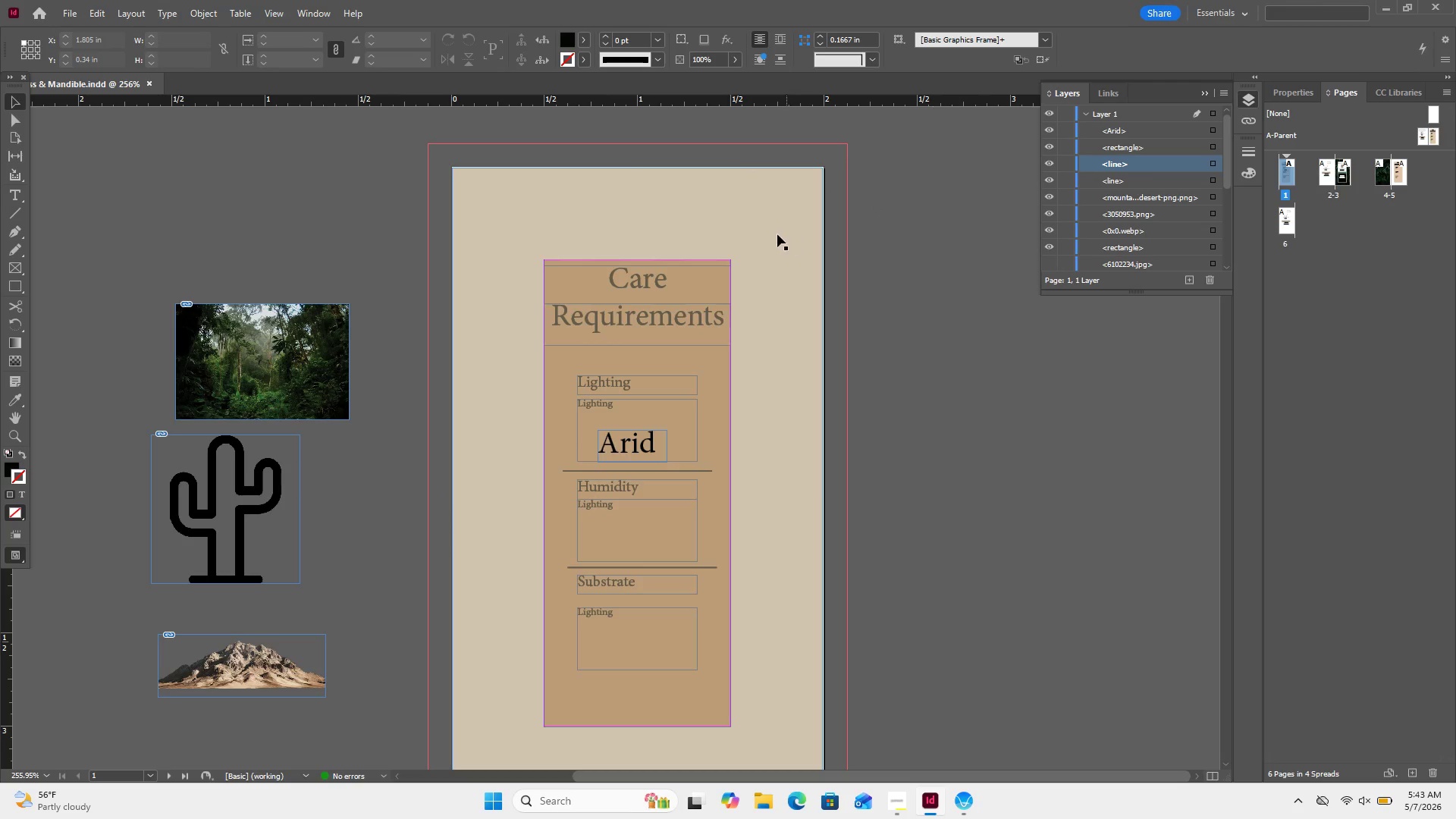 
left_click([773, 237])
 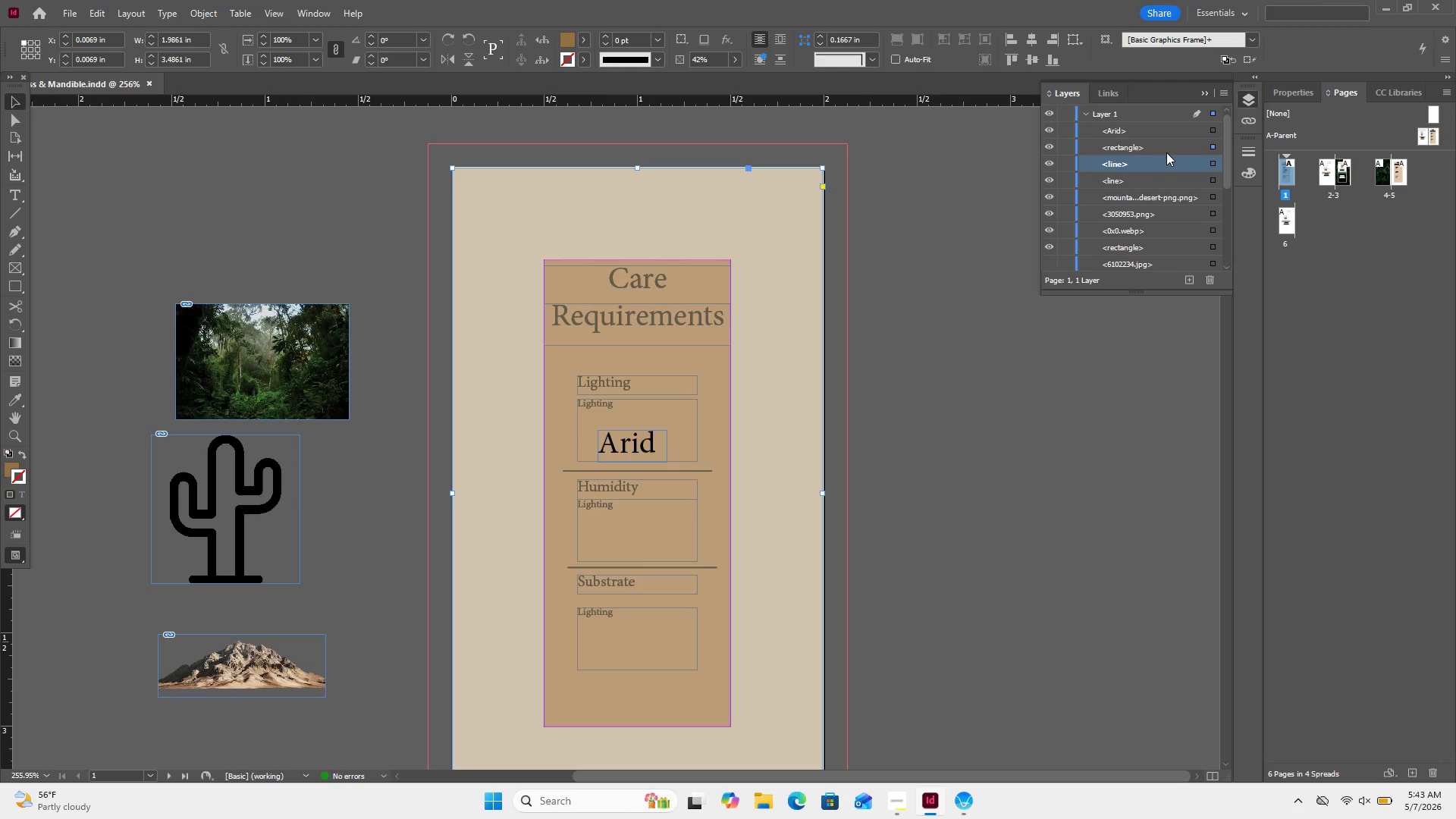 
left_click_drag(start_coordinate=[1165, 145], to_coordinate=[1162, 123])
 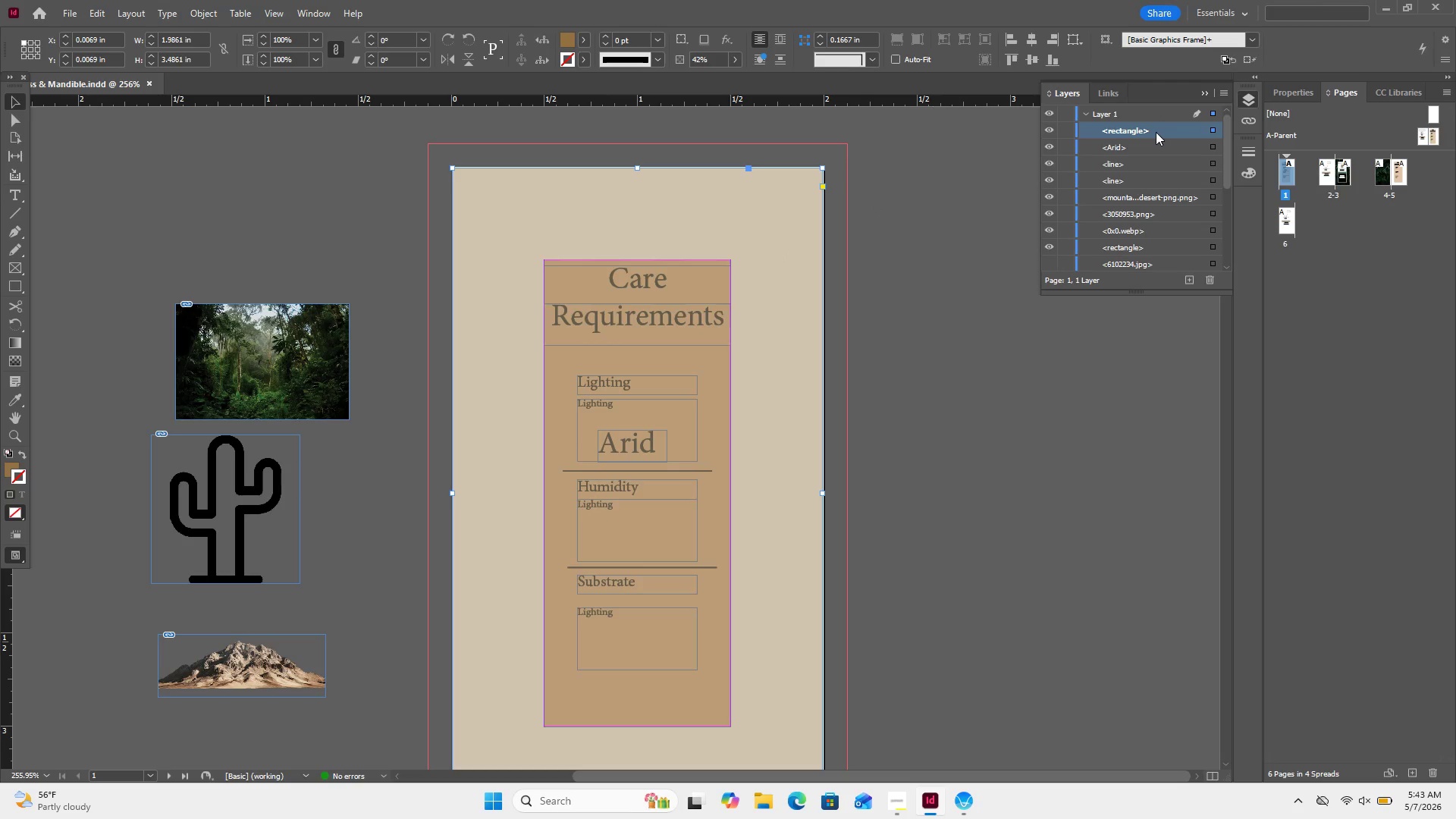 
left_click_drag(start_coordinate=[1156, 132], to_coordinate=[1146, 266])
 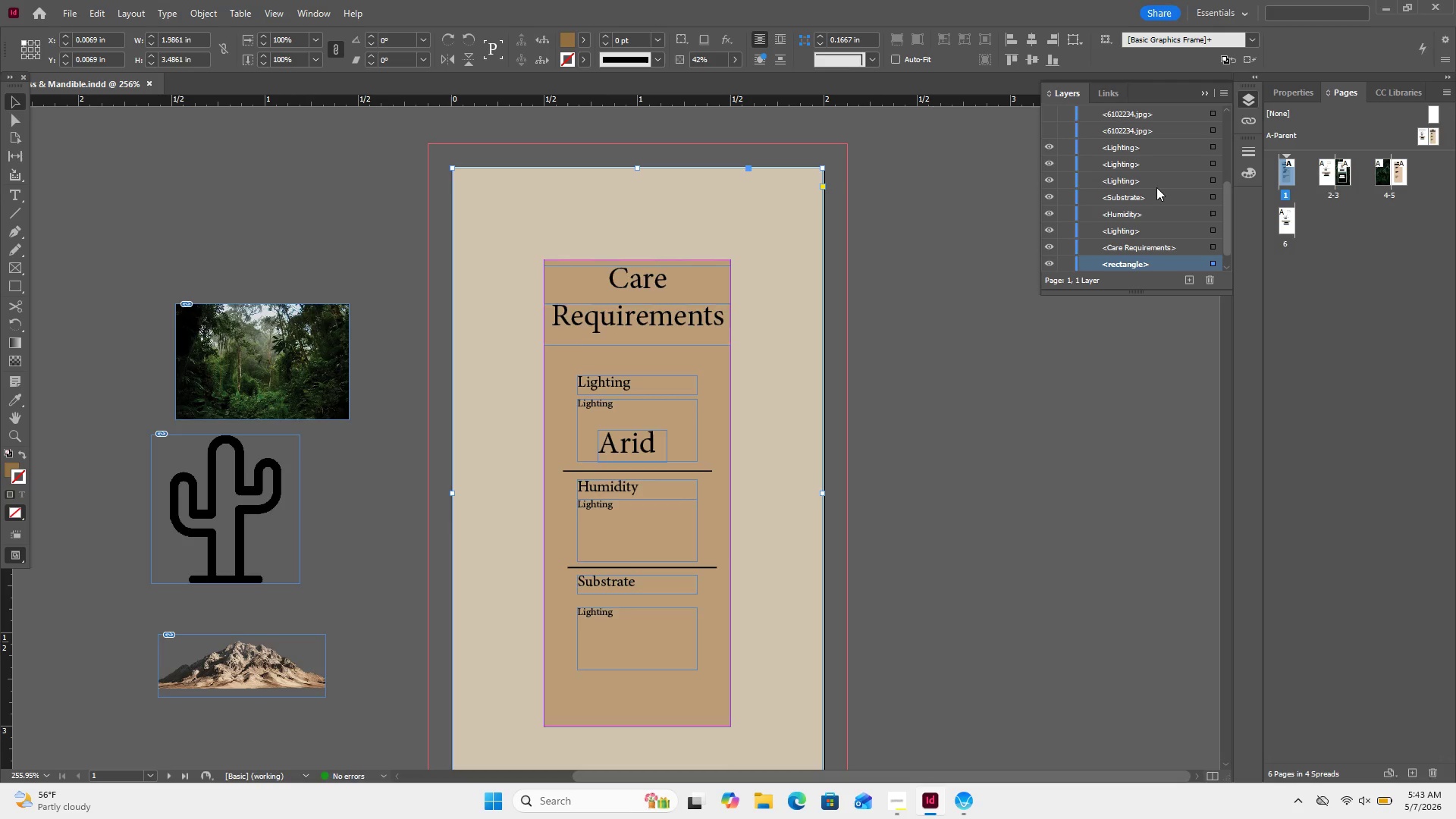 
scroll: coordinate [1156, 187], scroll_direction: up, amount: 3.0
 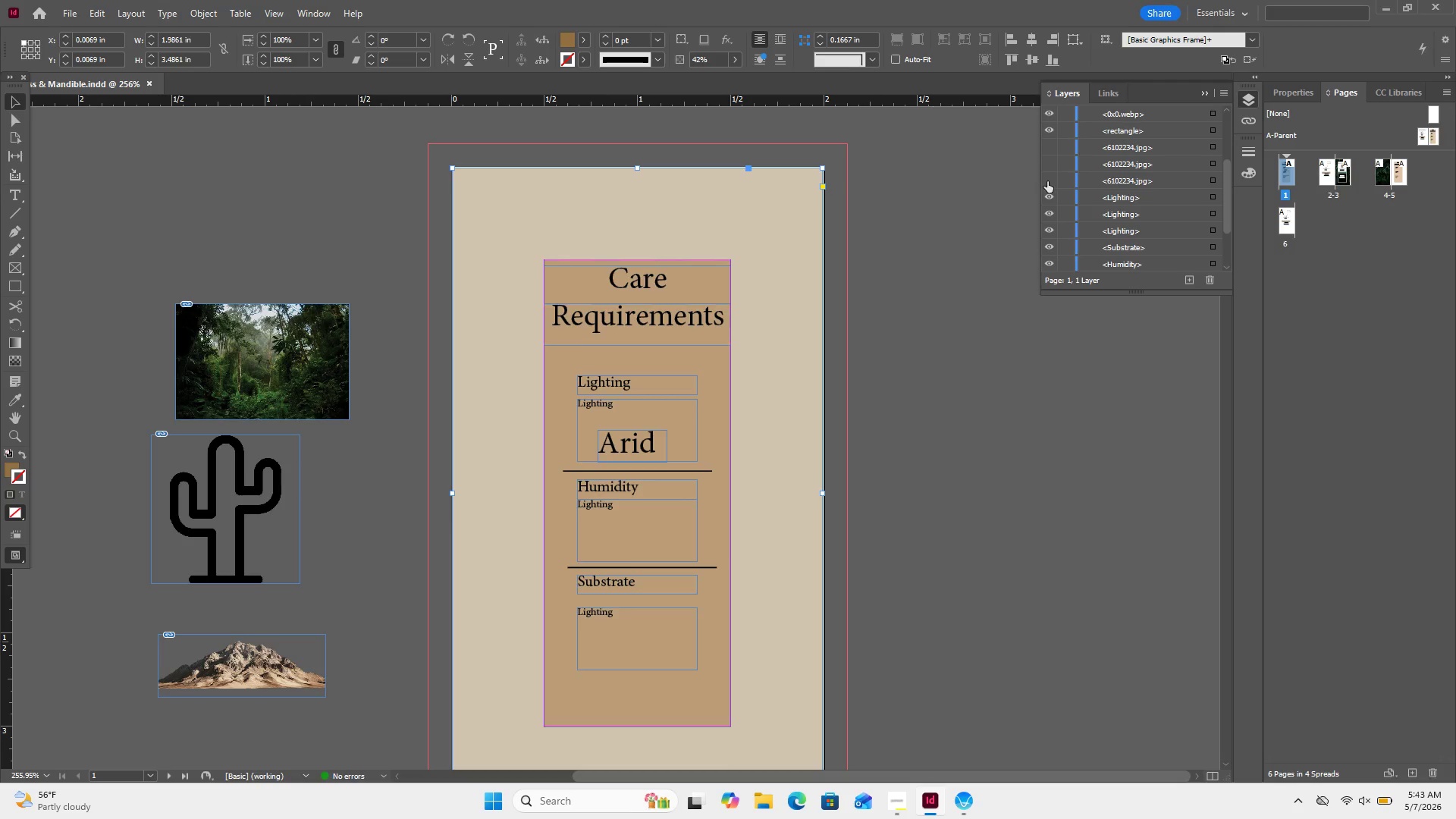 
left_click_drag(start_coordinate=[1047, 184], to_coordinate=[1050, 150])
 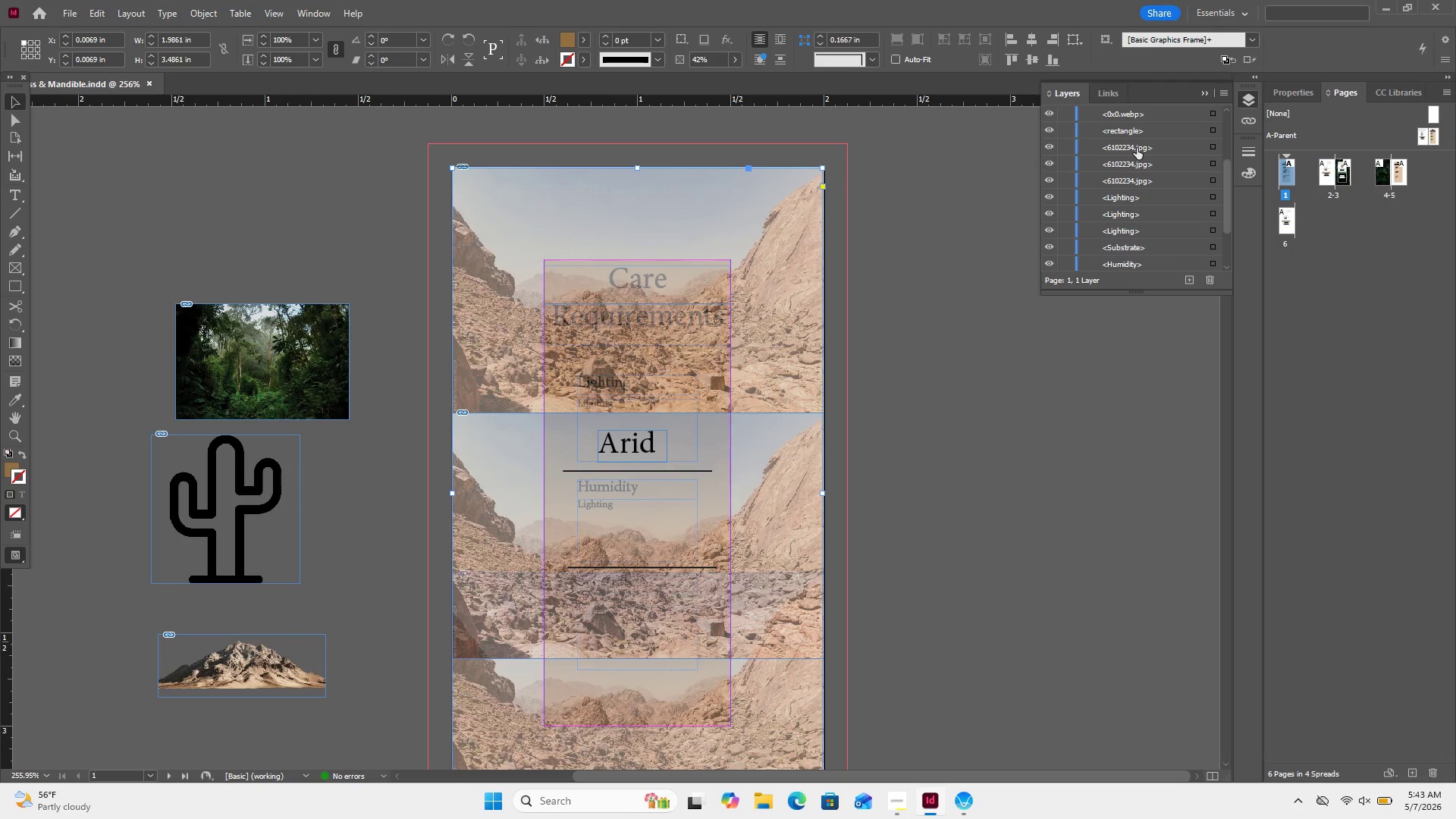 
left_click_drag(start_coordinate=[1137, 147], to_coordinate=[1133, 249])
 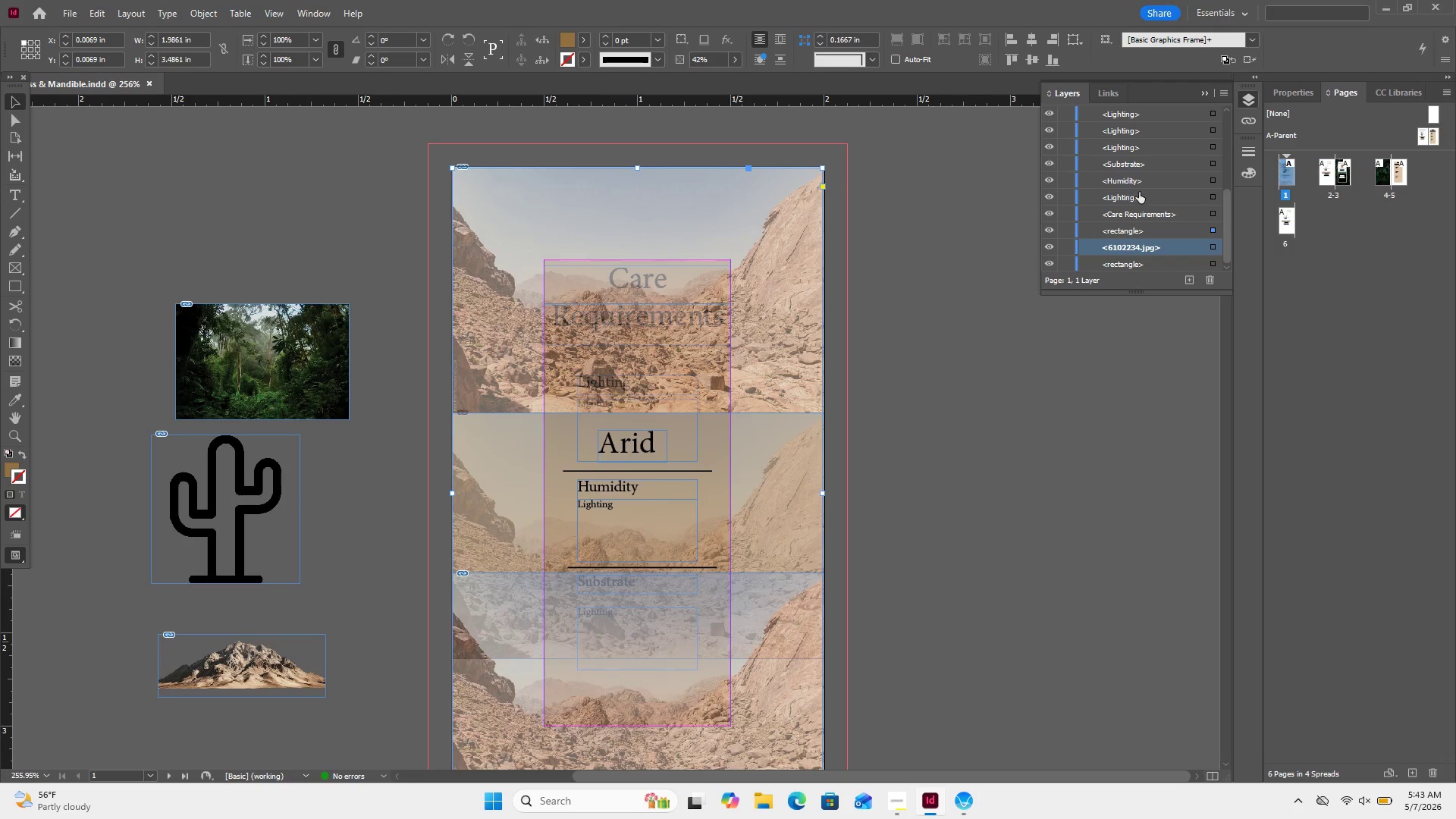 
scroll: coordinate [1141, 188], scroll_direction: up, amount: 7.0
 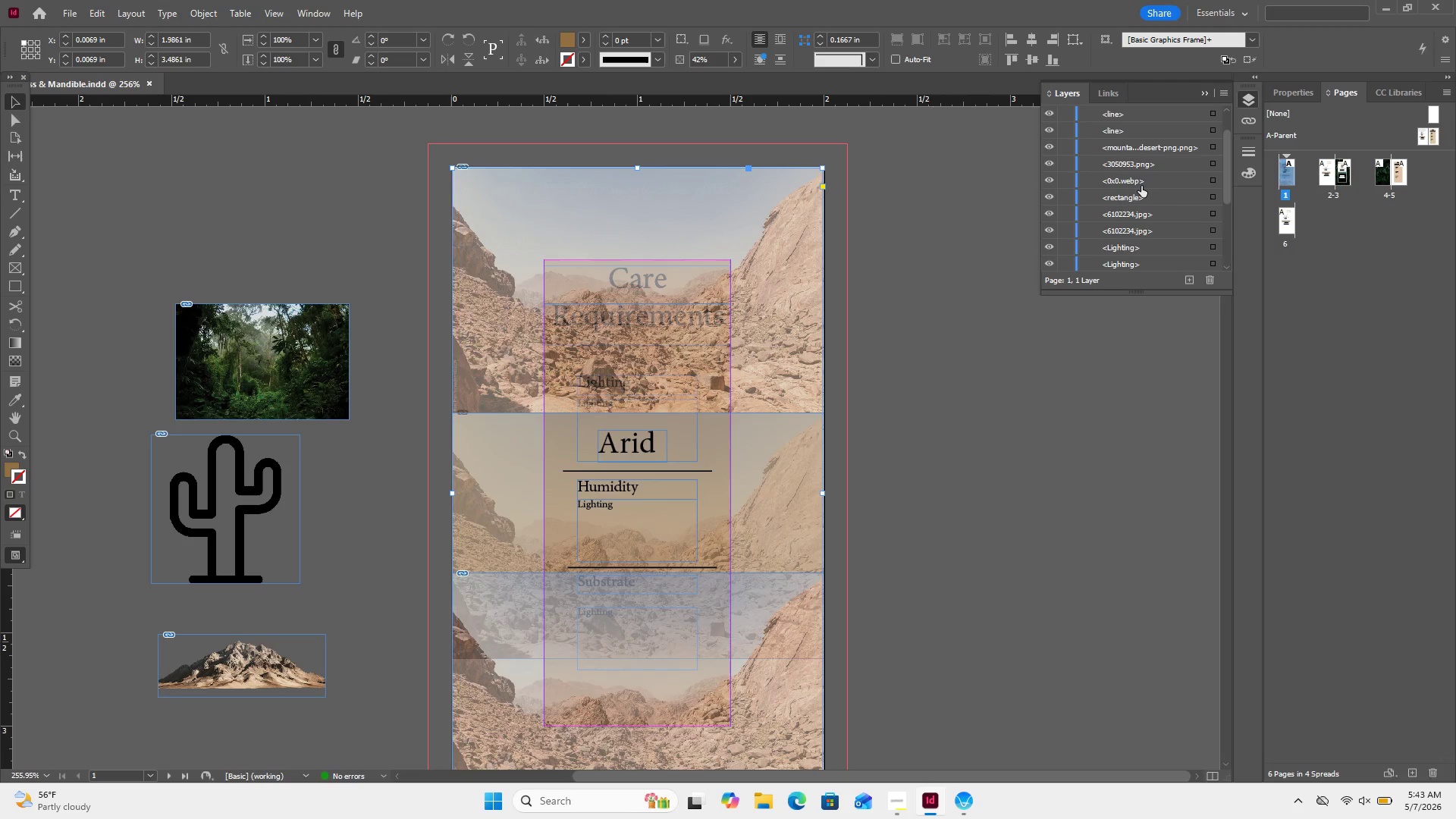 
scroll: coordinate [1141, 186], scroll_direction: none, amount: 0.0
 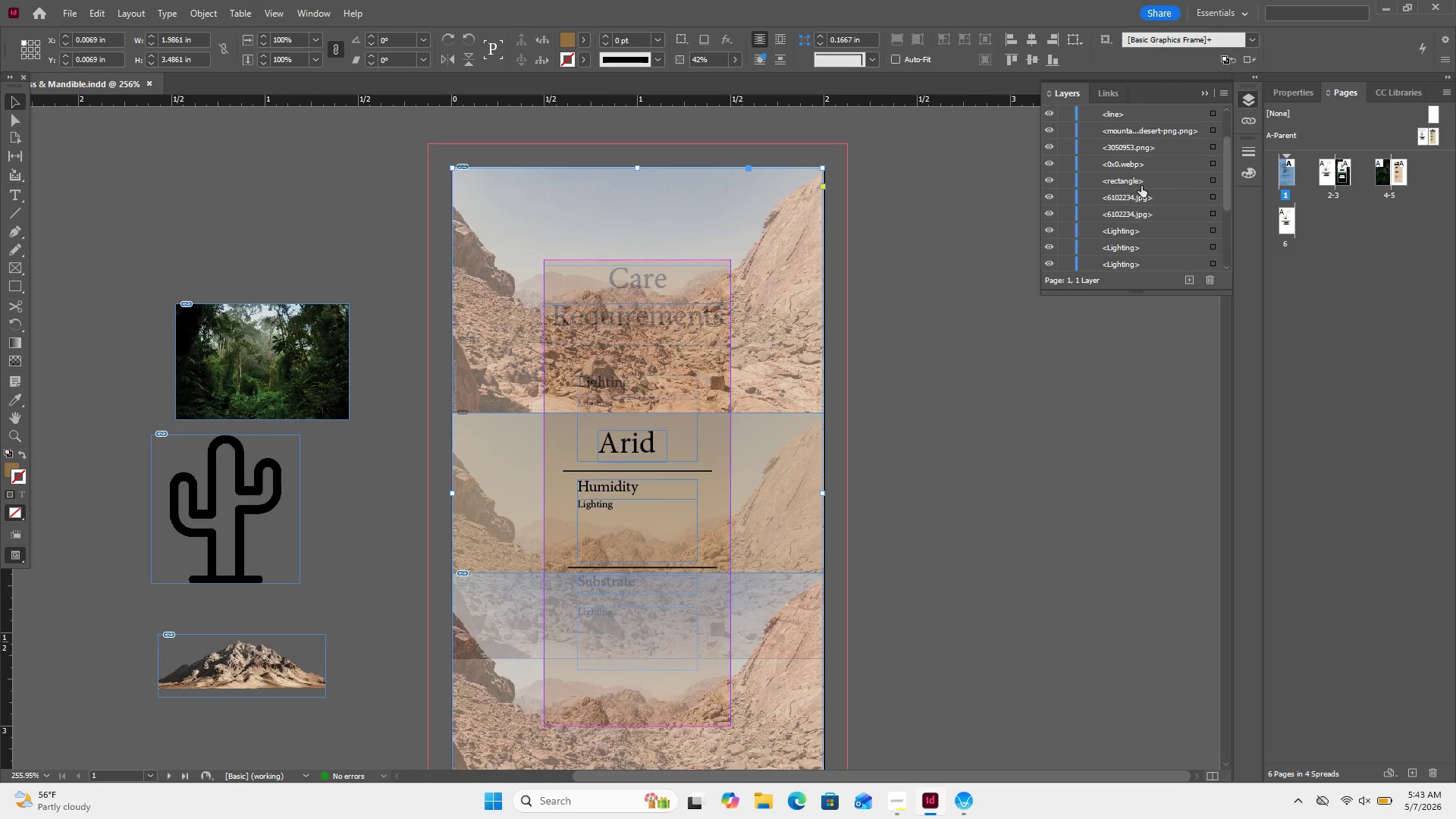 
scroll: coordinate [1141, 186], scroll_direction: down, amount: 5.0
 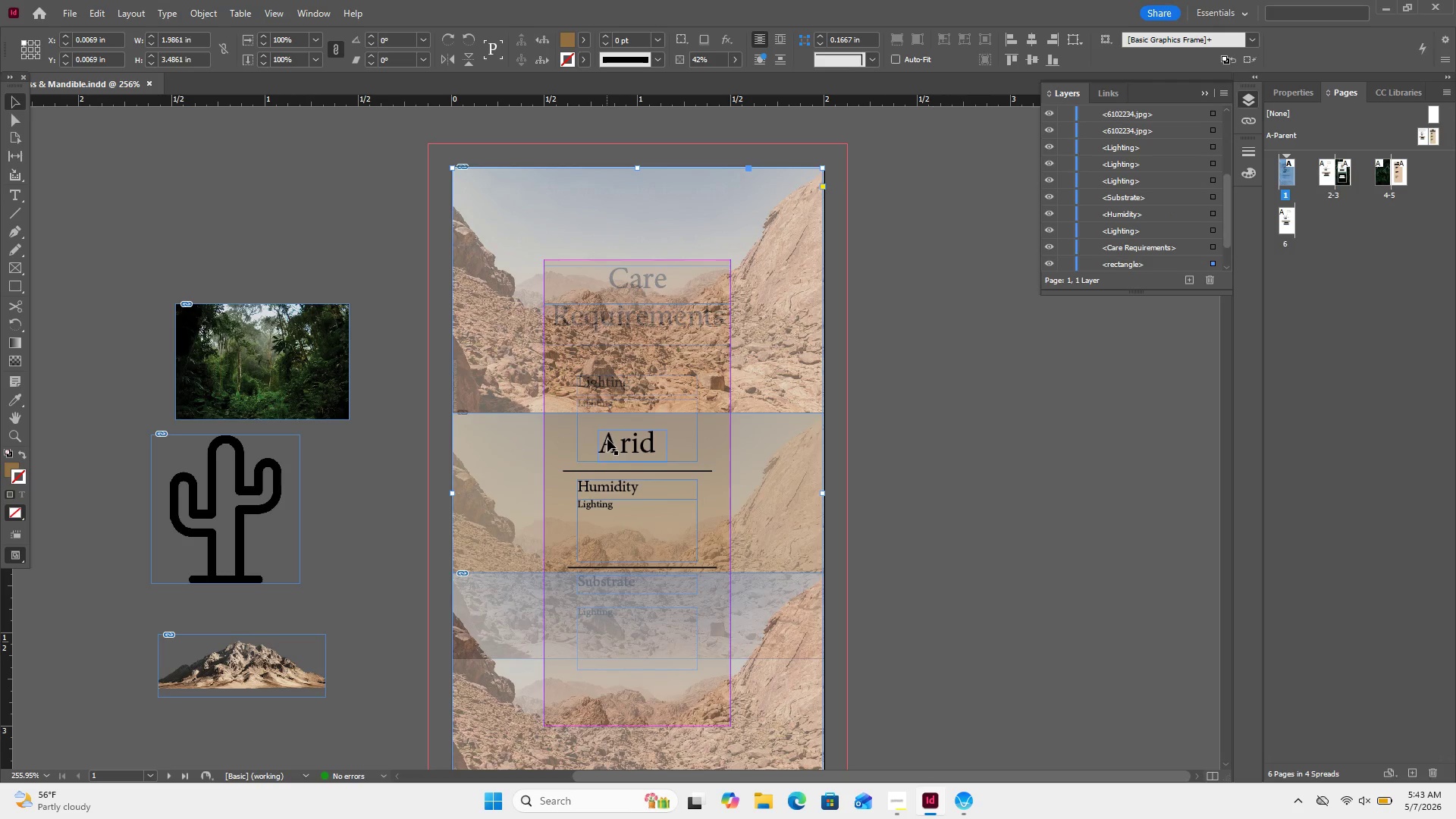 
left_click([608, 438])
 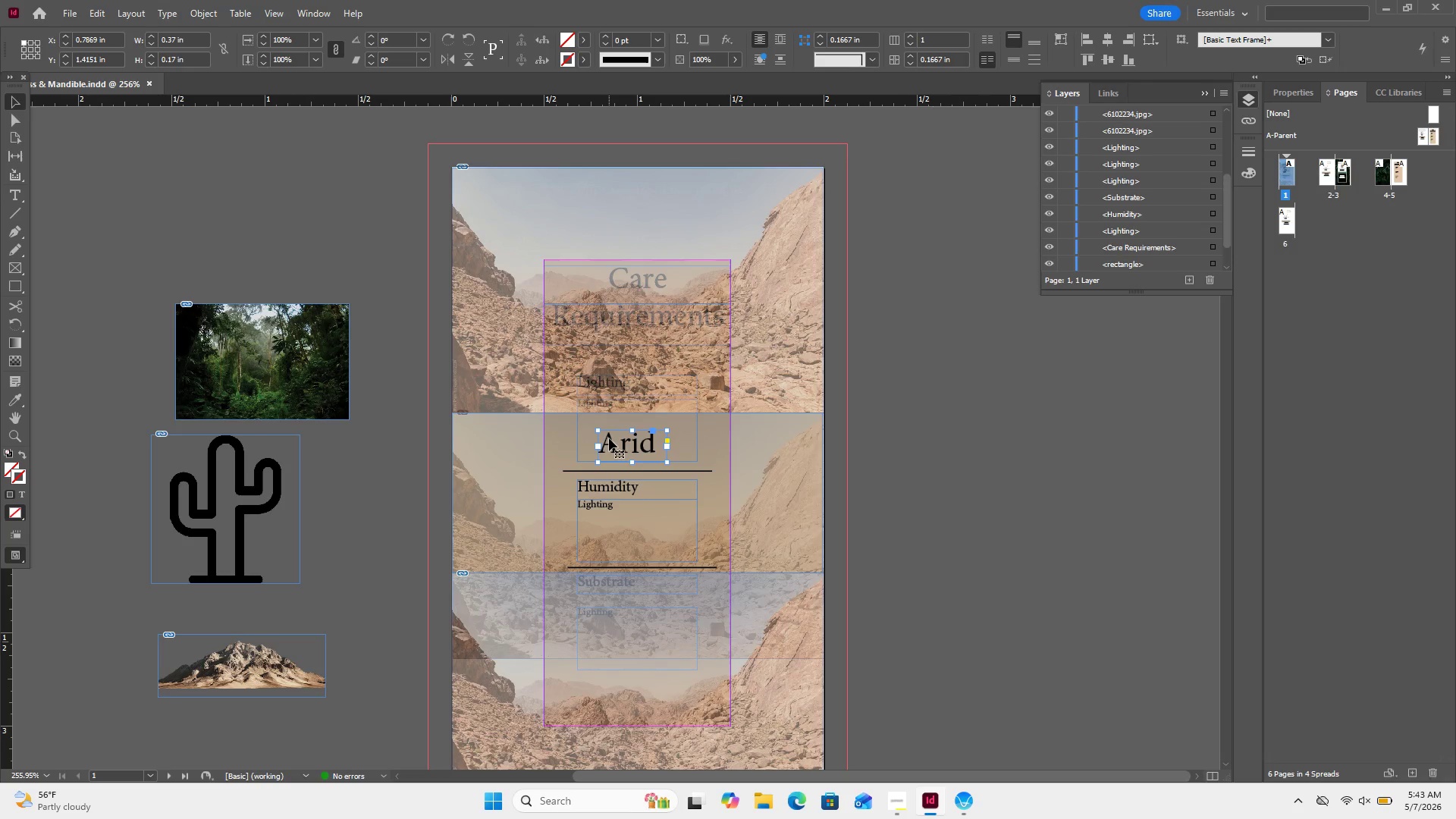 
key(Delete)
 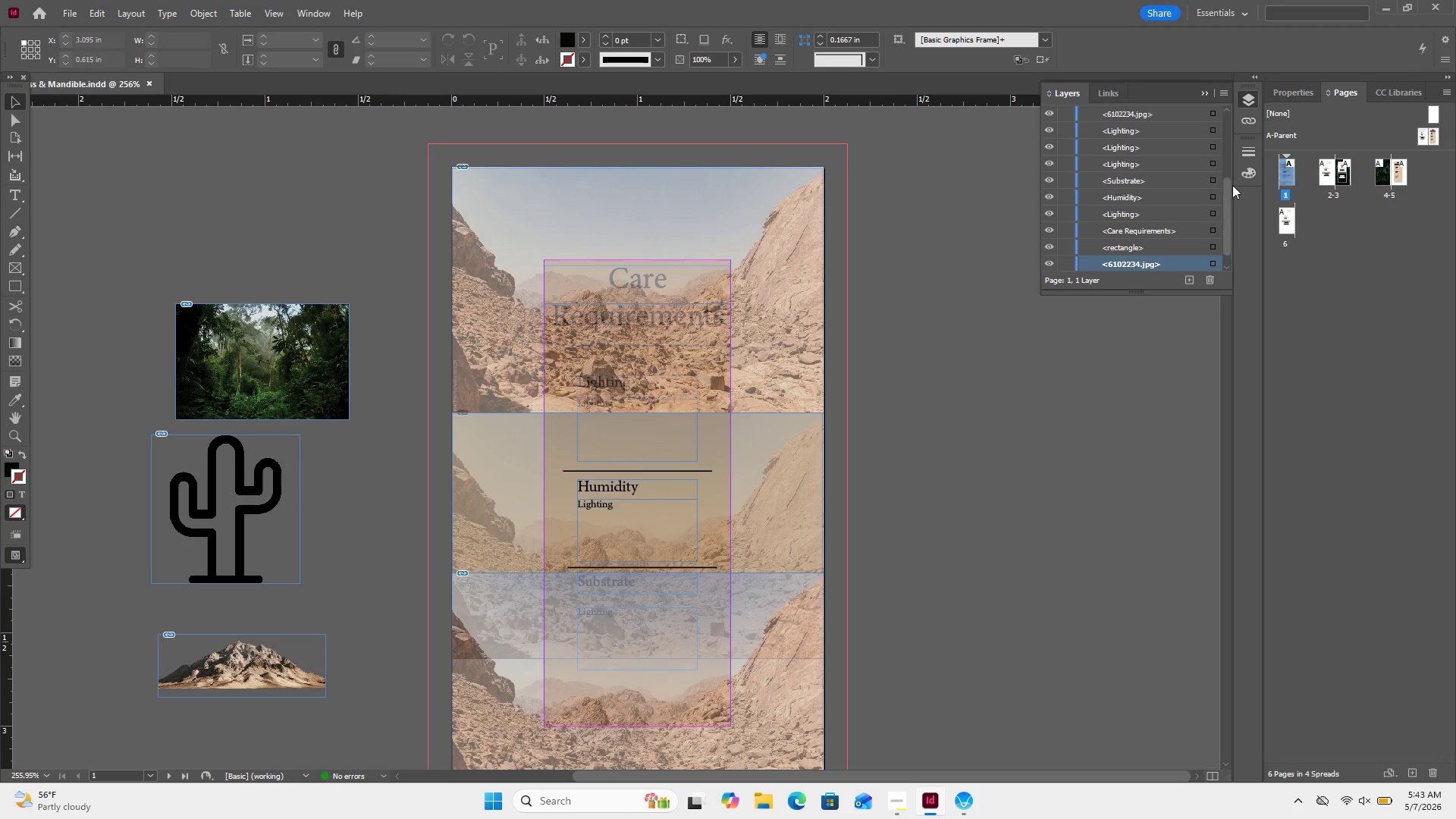 
left_click([1217, 183])
 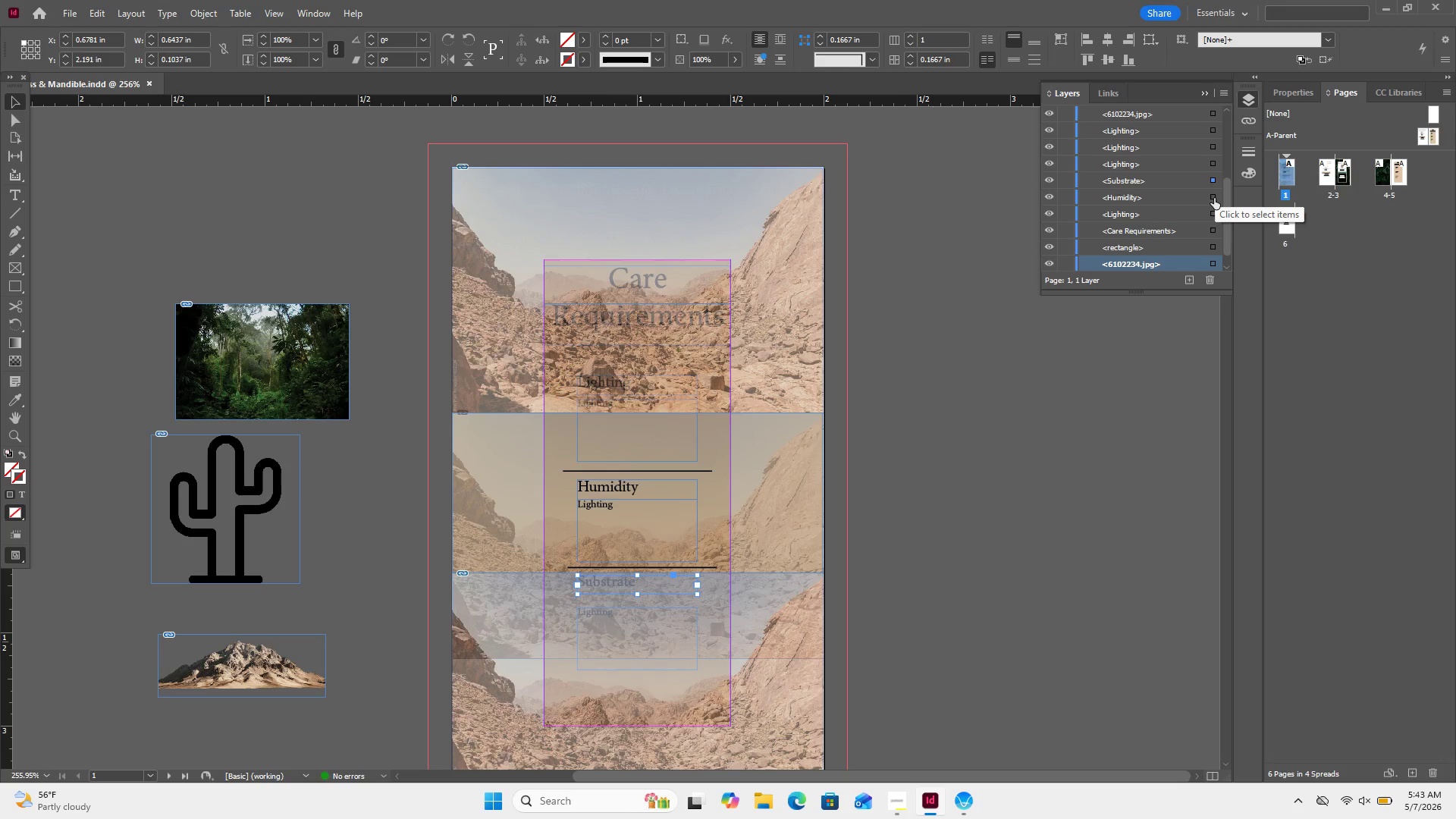 
hold_key(key=ShiftLeft, duration=2.22)
left_click([1214, 198])
 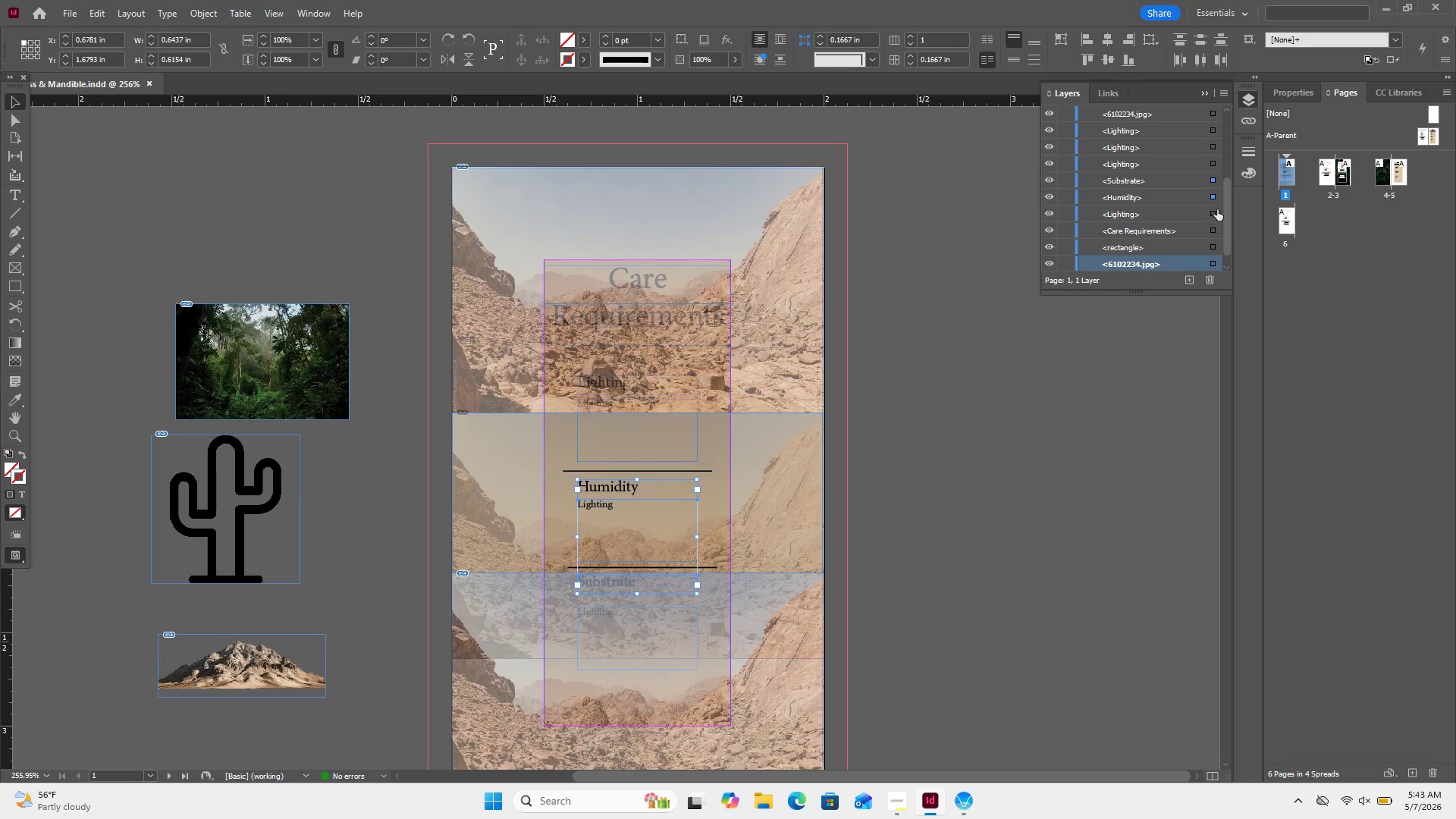 
left_click([1217, 209])
 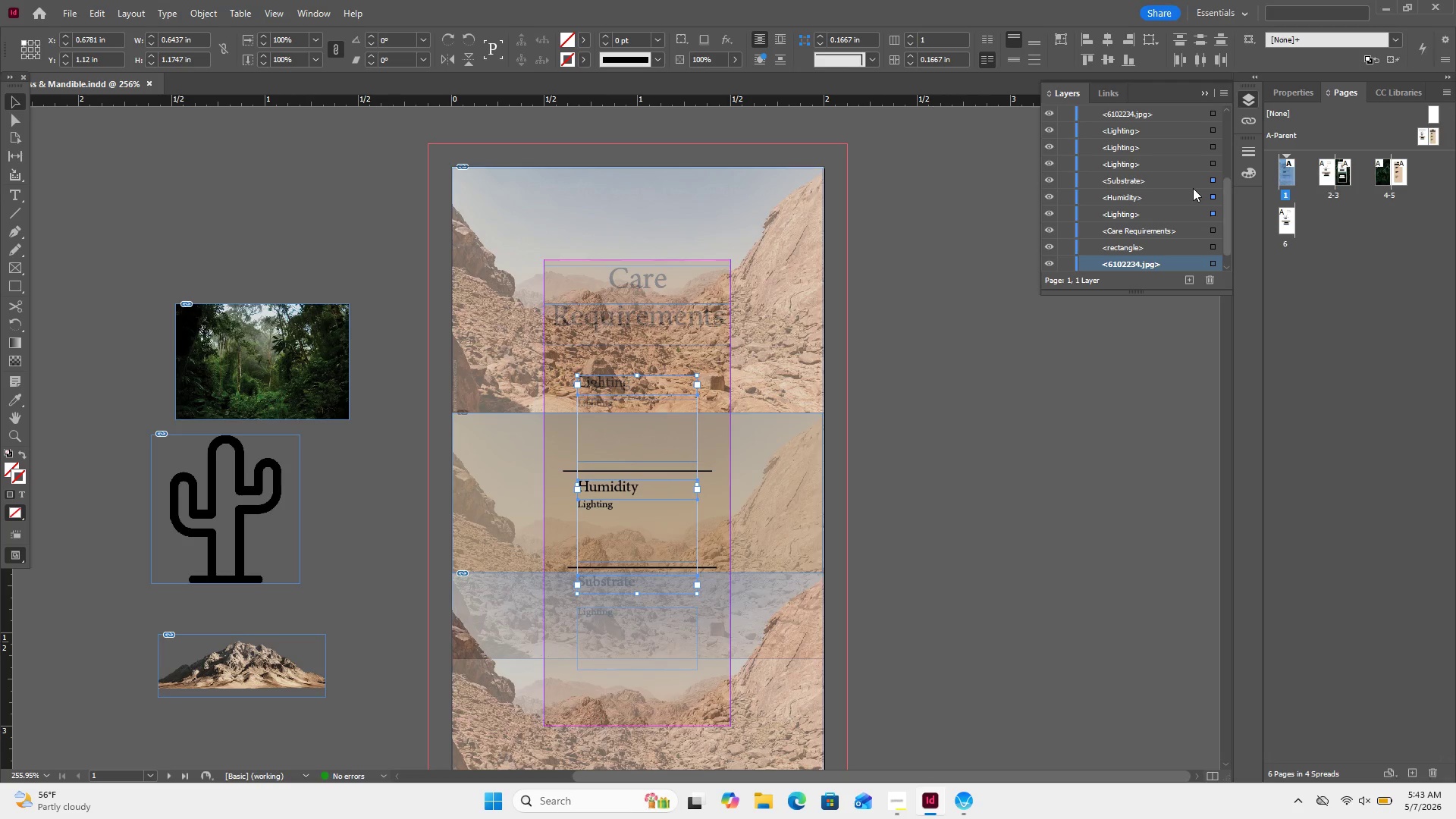 
left_click_drag(start_coordinate=[1193, 188], to_coordinate=[1173, 124])
 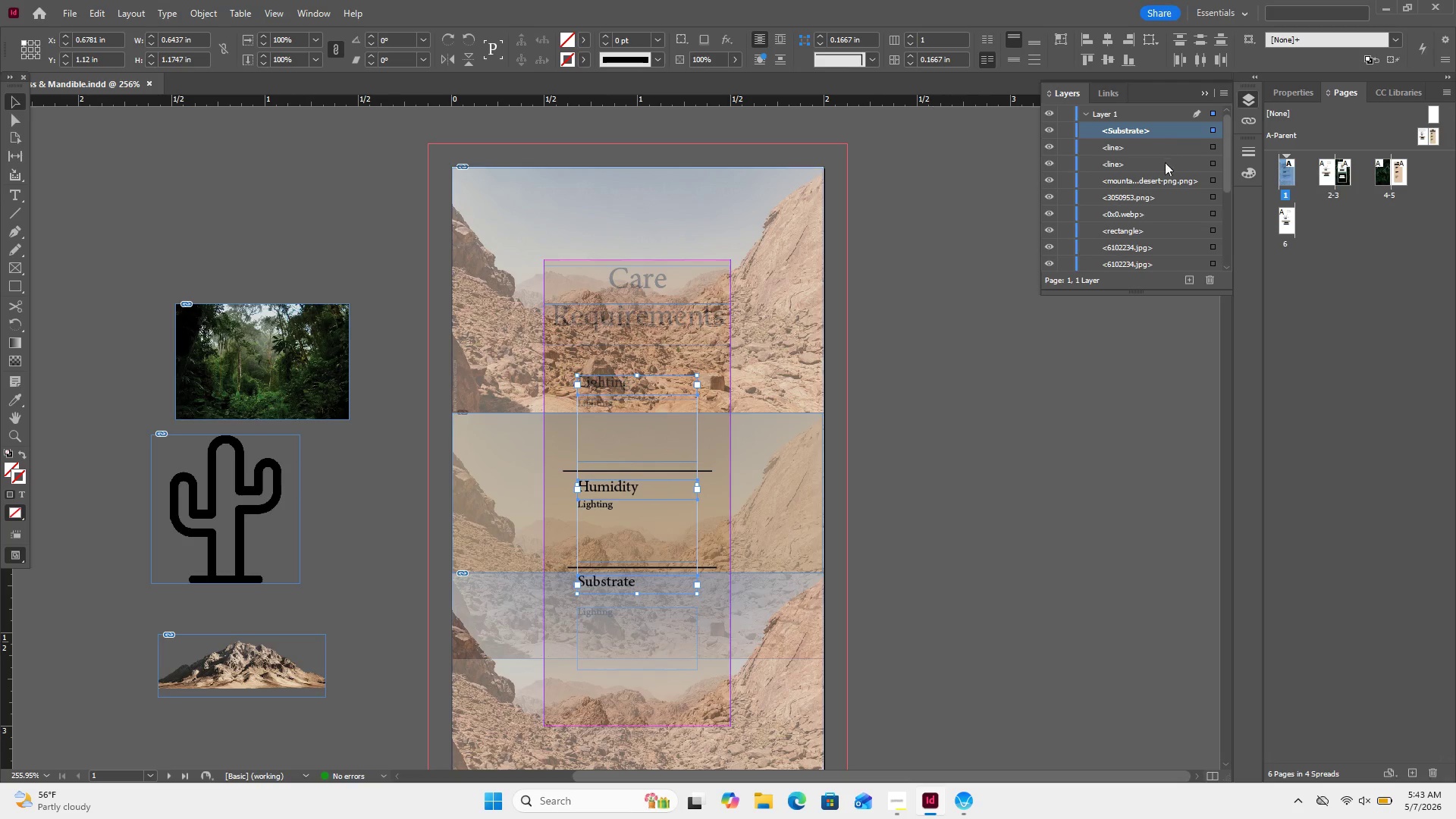 
scroll: coordinate [1159, 175], scroll_direction: down, amount: 11.0
 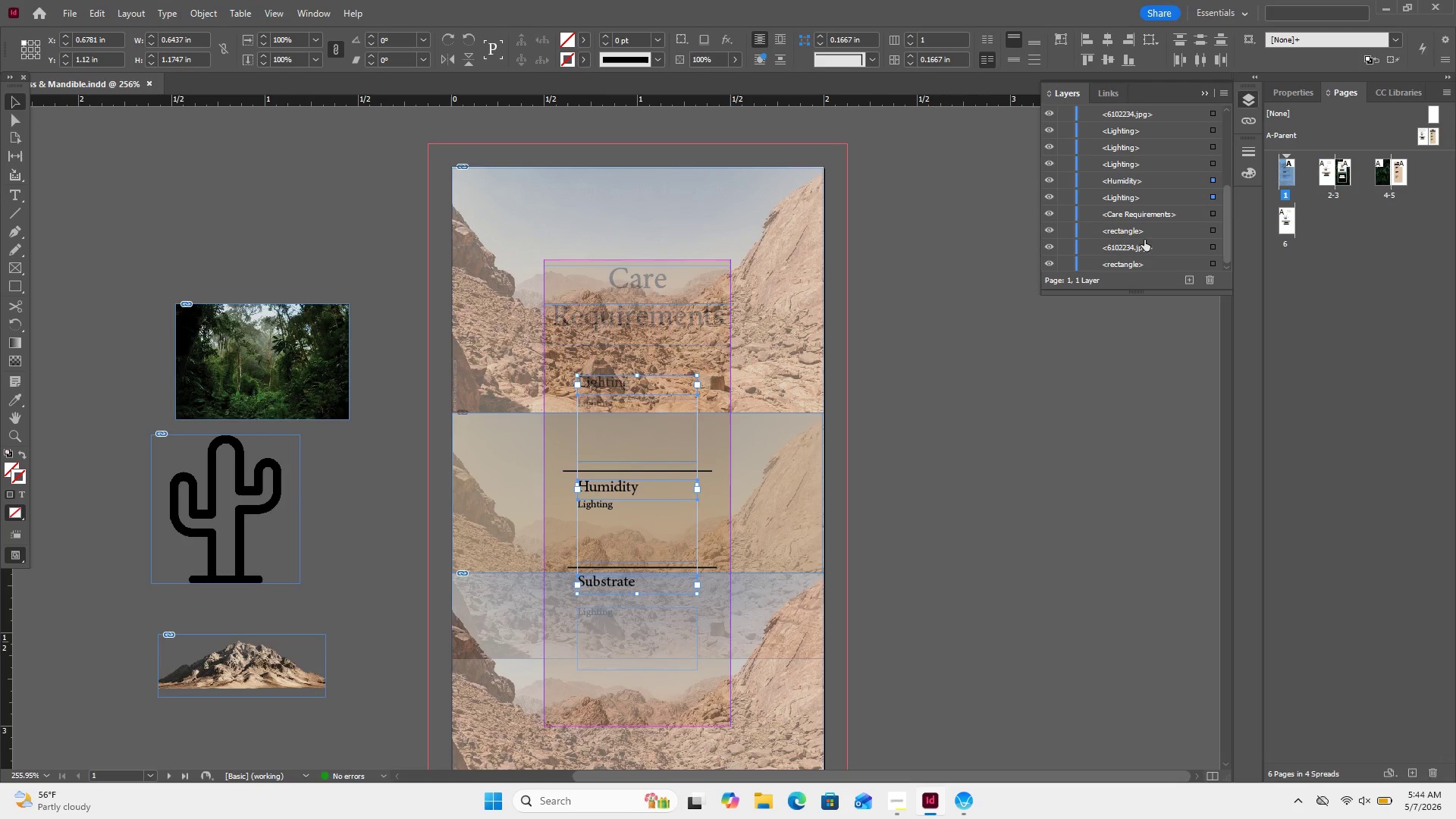 
left_click([1046, 231])
 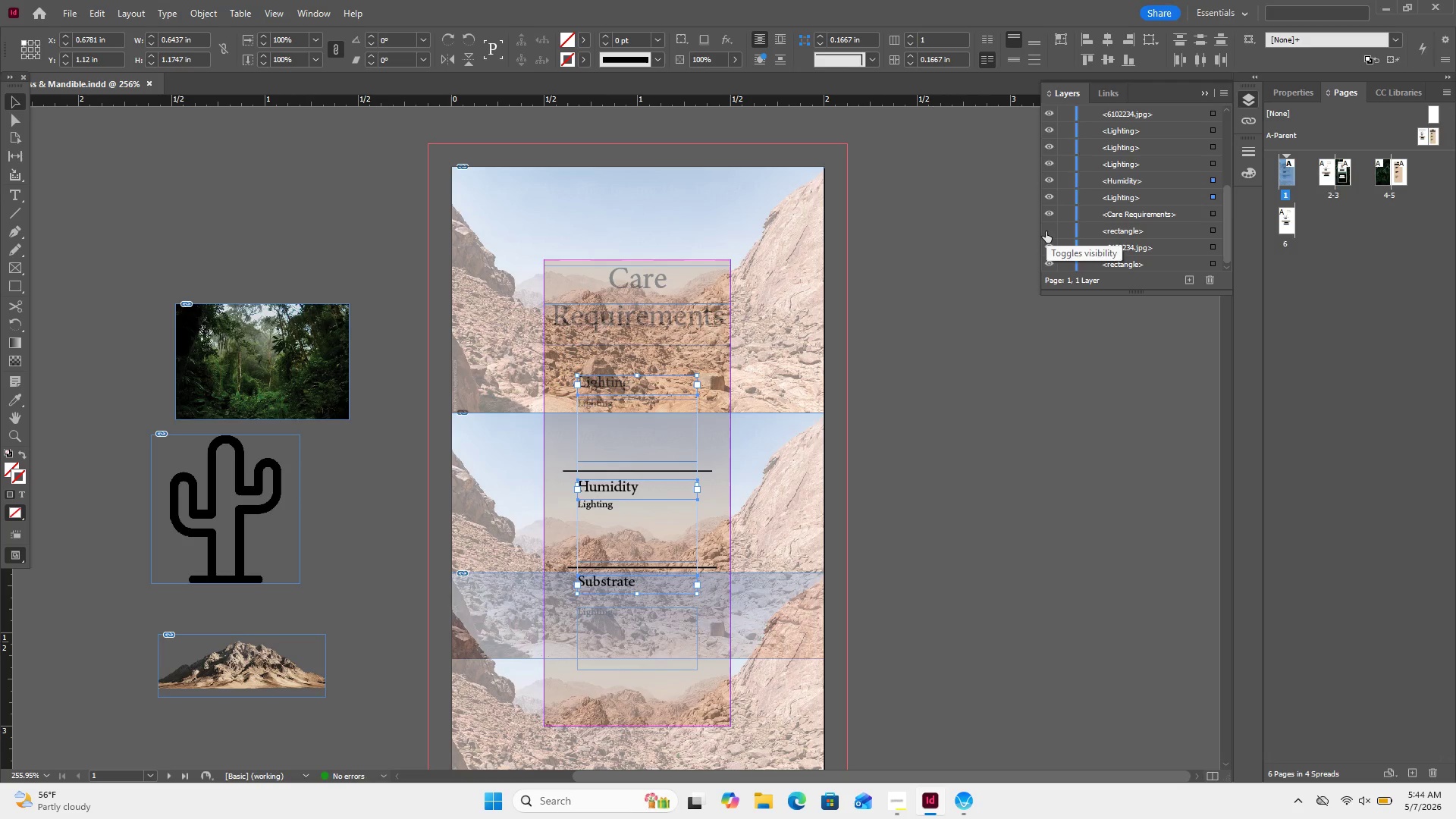 
left_click([1046, 231])
 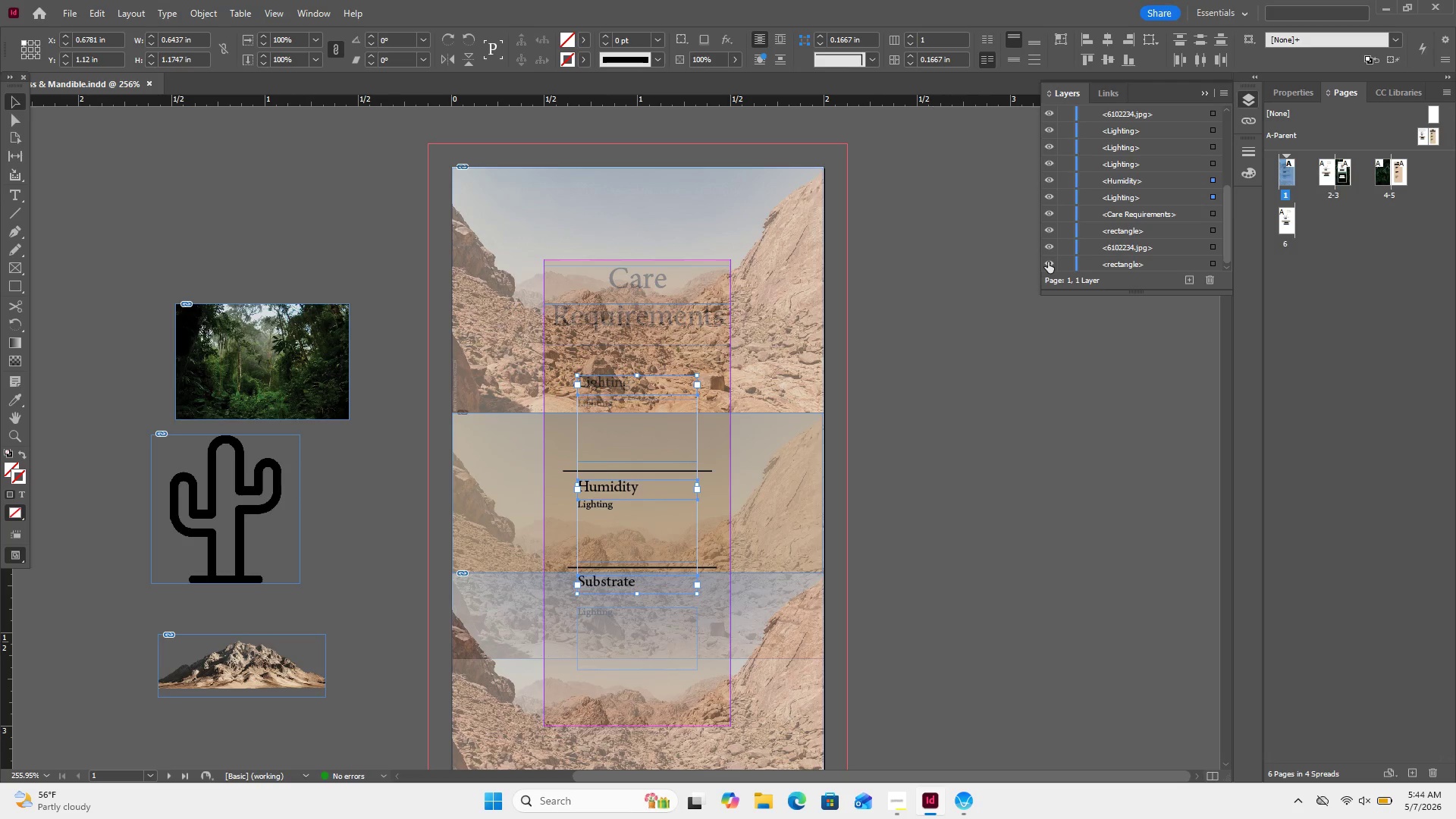 
left_click([1048, 262])
 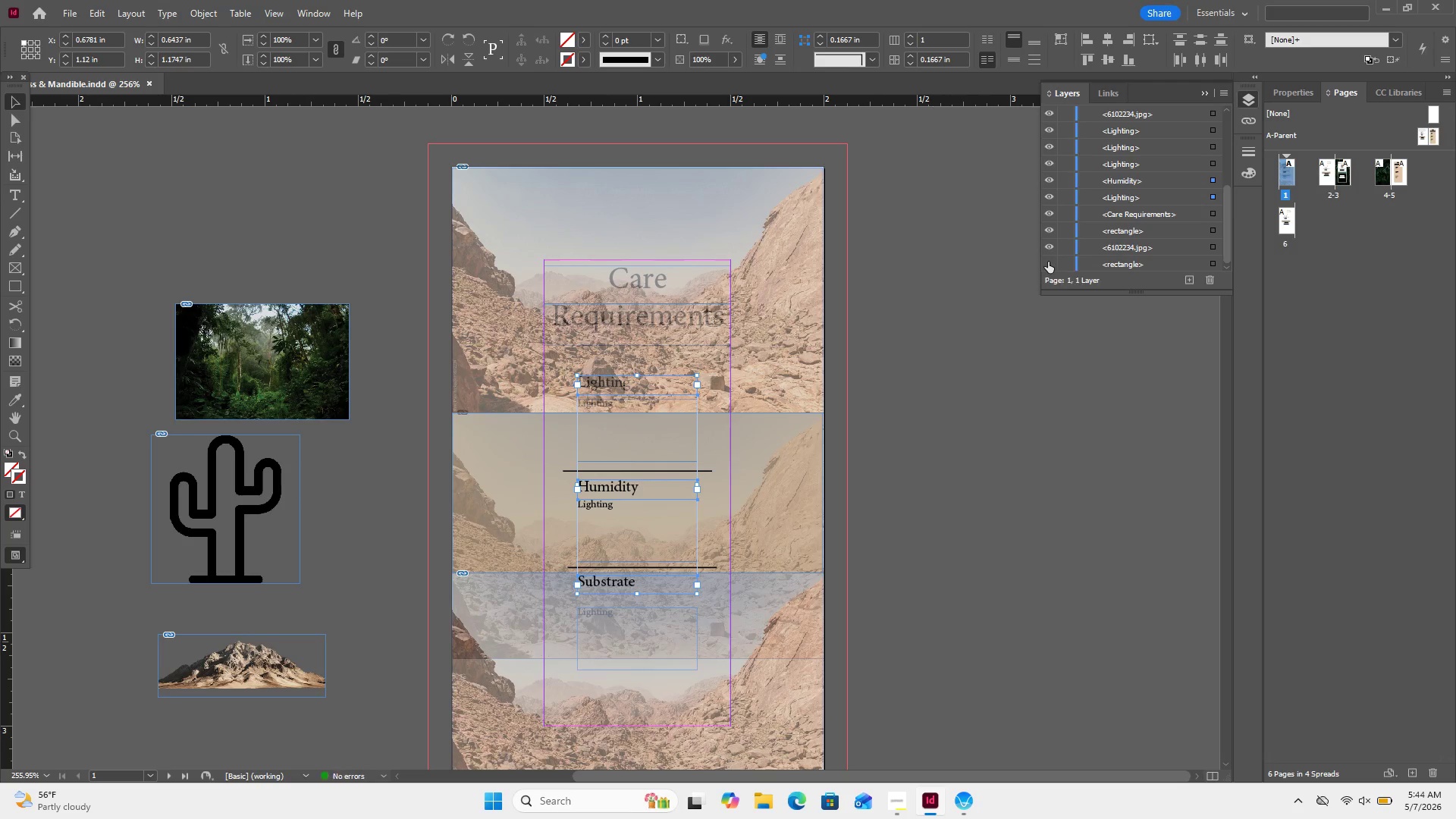 
left_click([1048, 262])
 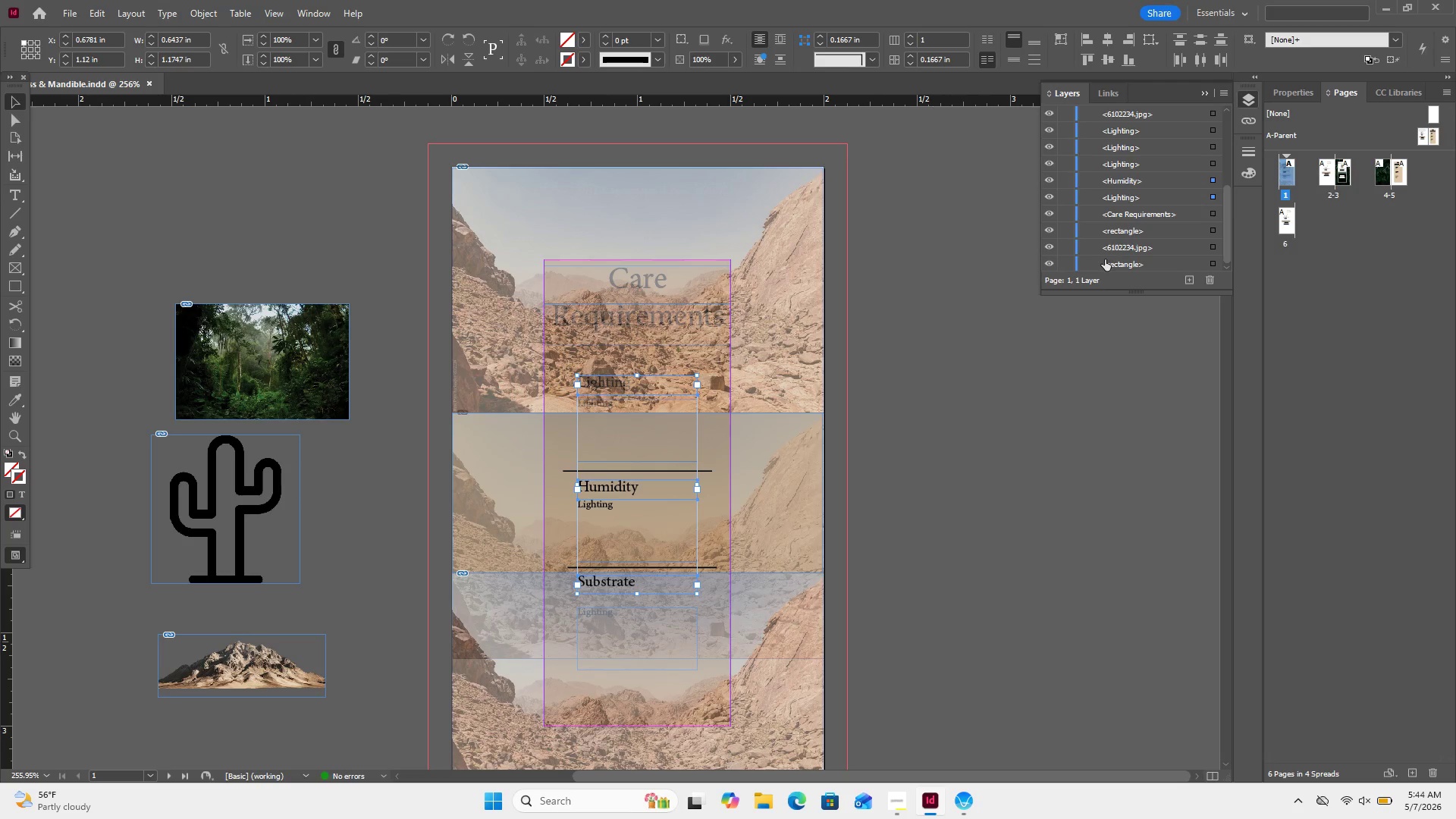 
left_click_drag(start_coordinate=[1105, 260], to_coordinate=[1114, 227])
 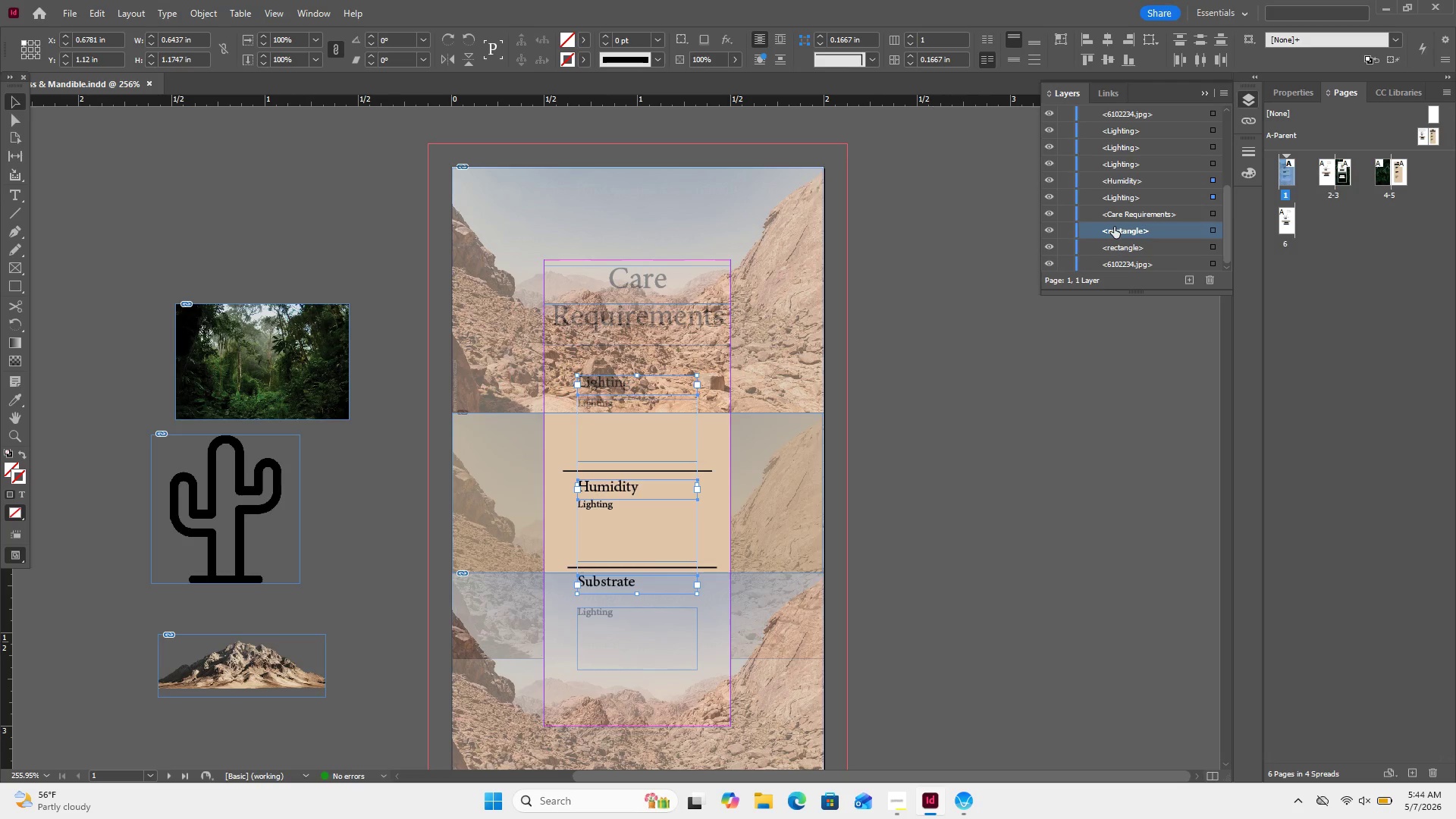 
left_click_drag(start_coordinate=[1114, 227], to_coordinate=[1122, 190])
 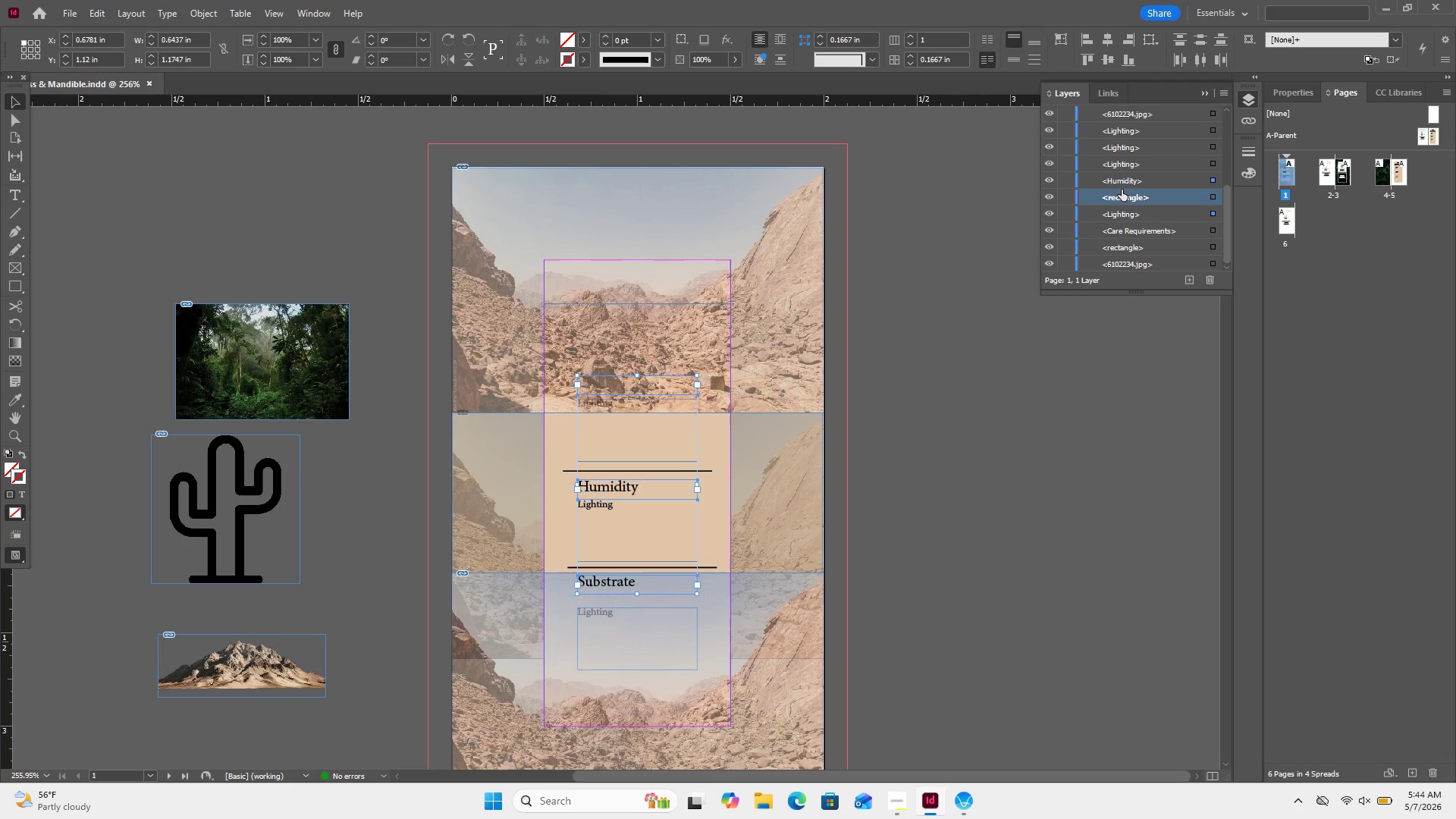 
key(Control+Z)
 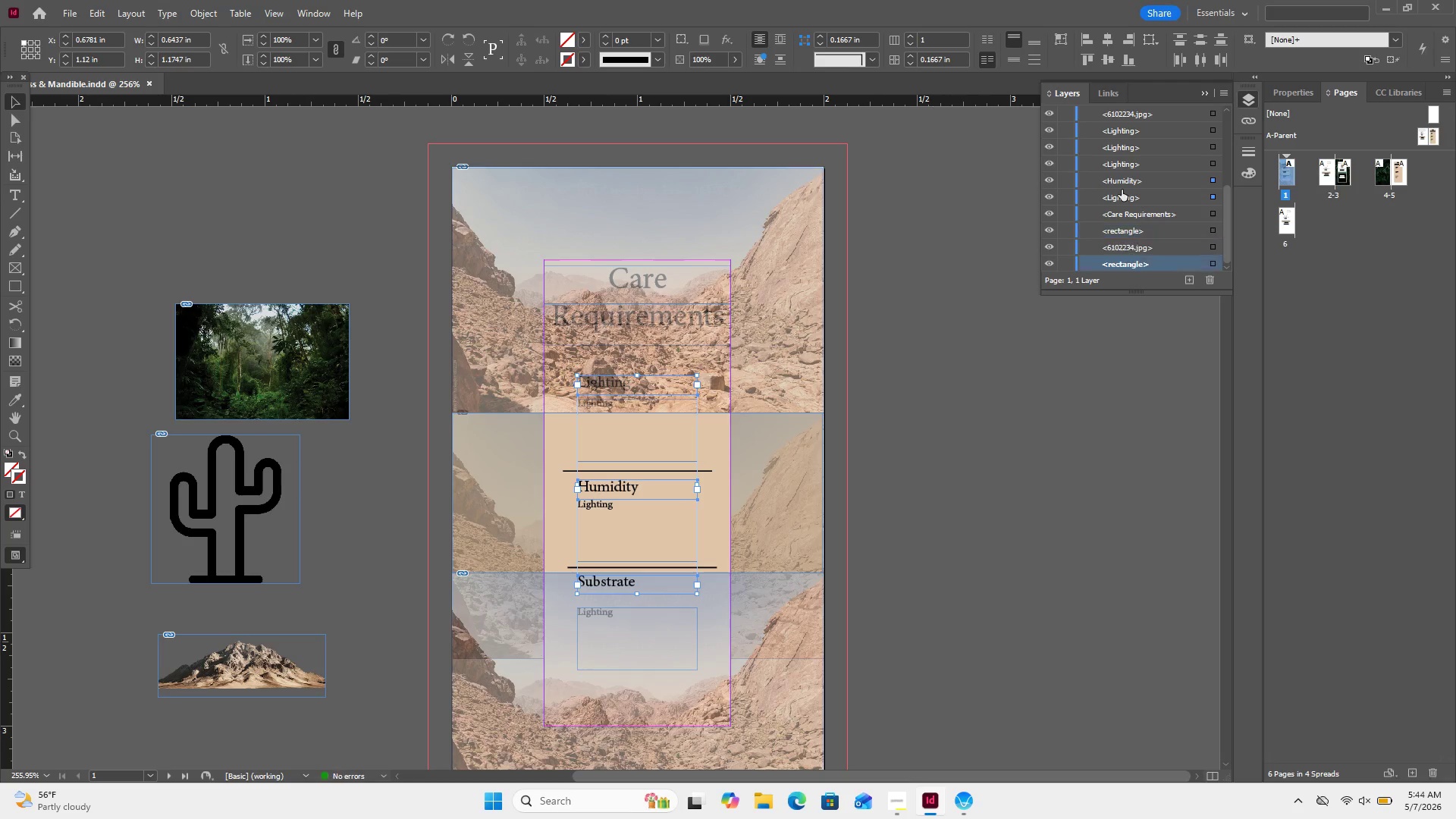 
key(Control+Z)
 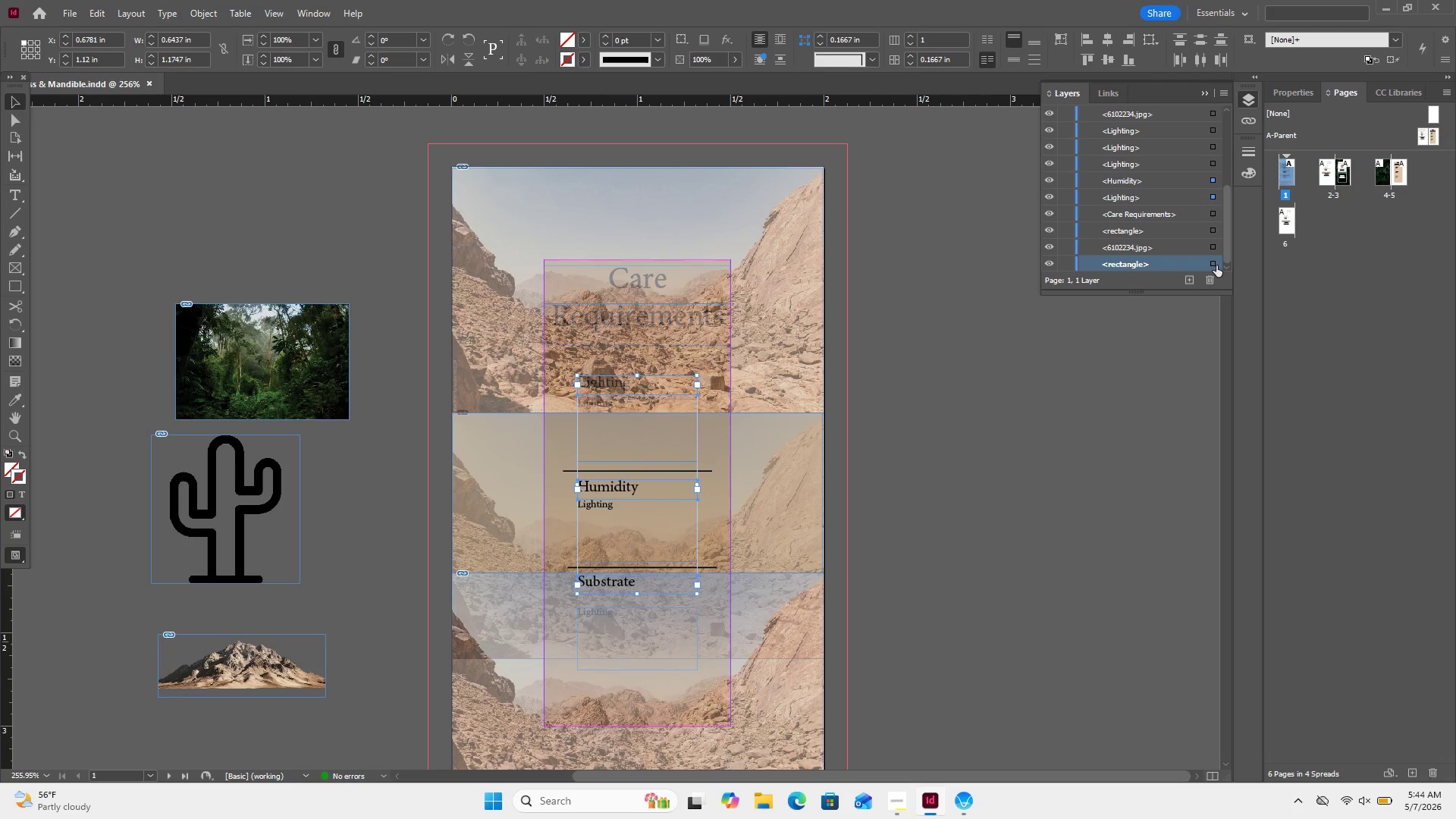 
left_click([1216, 265])
 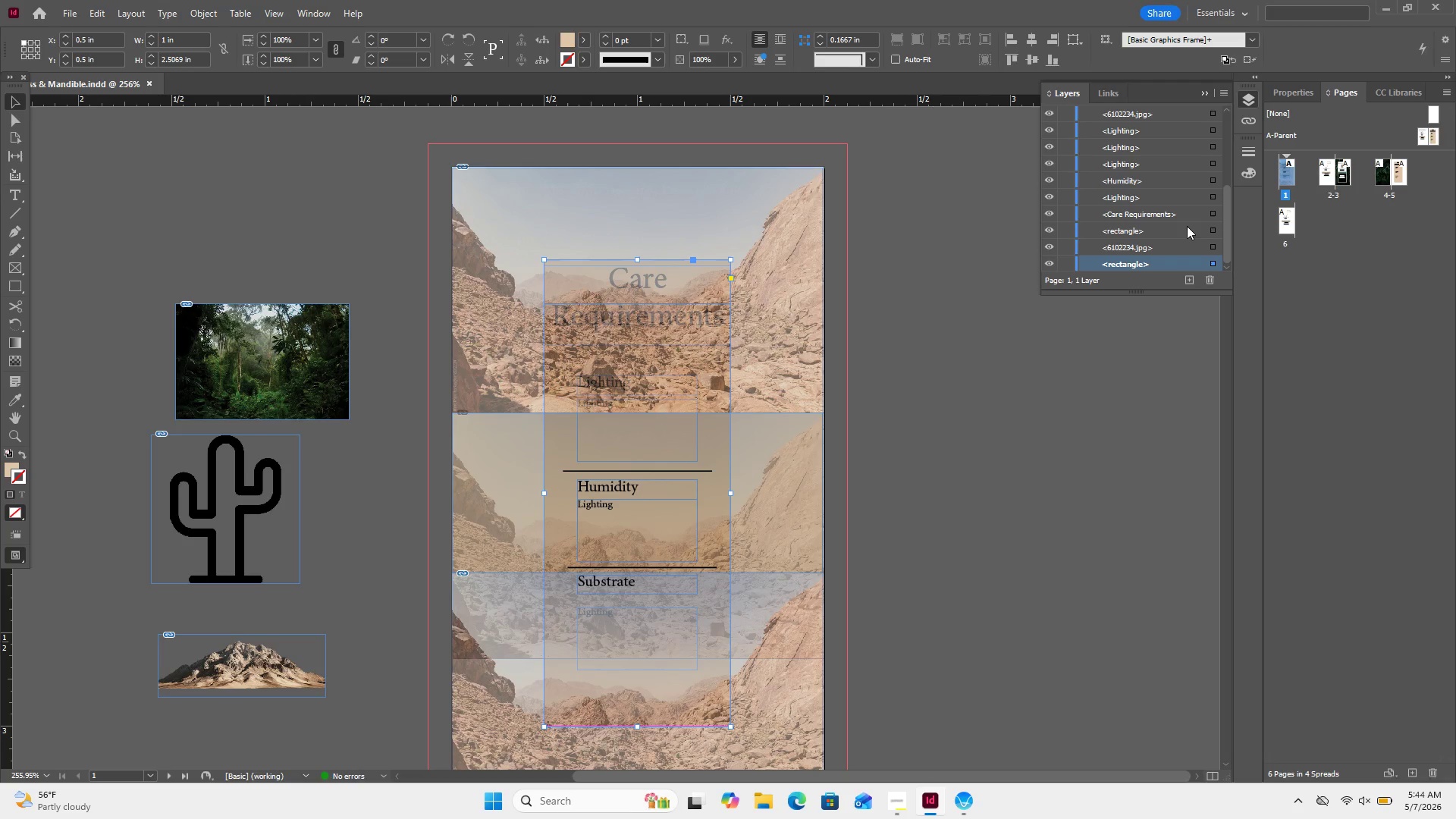 
scroll: coordinate [1187, 224], scroll_direction: up, amount: 9.0
 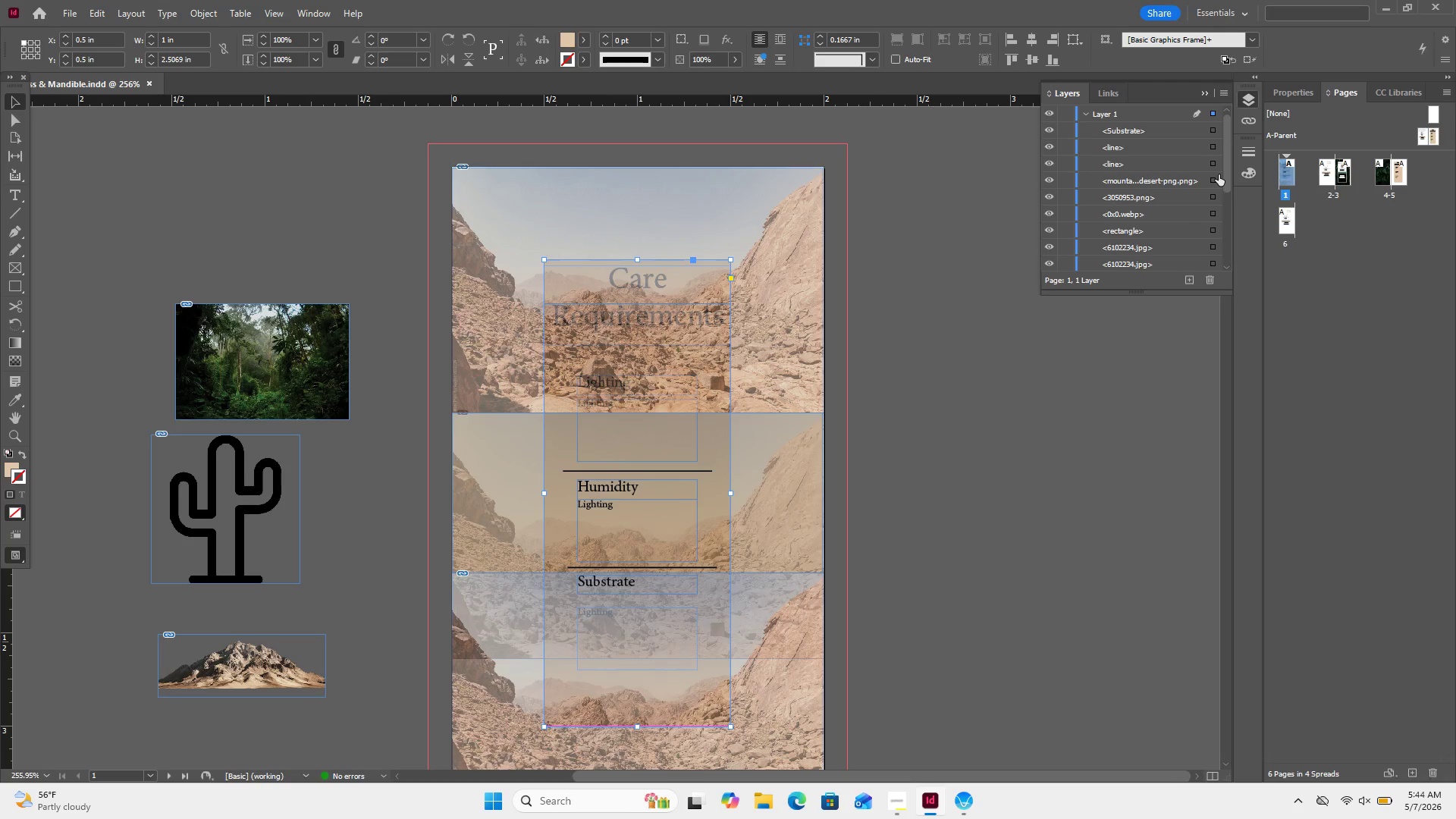 
left_click([1216, 177])
 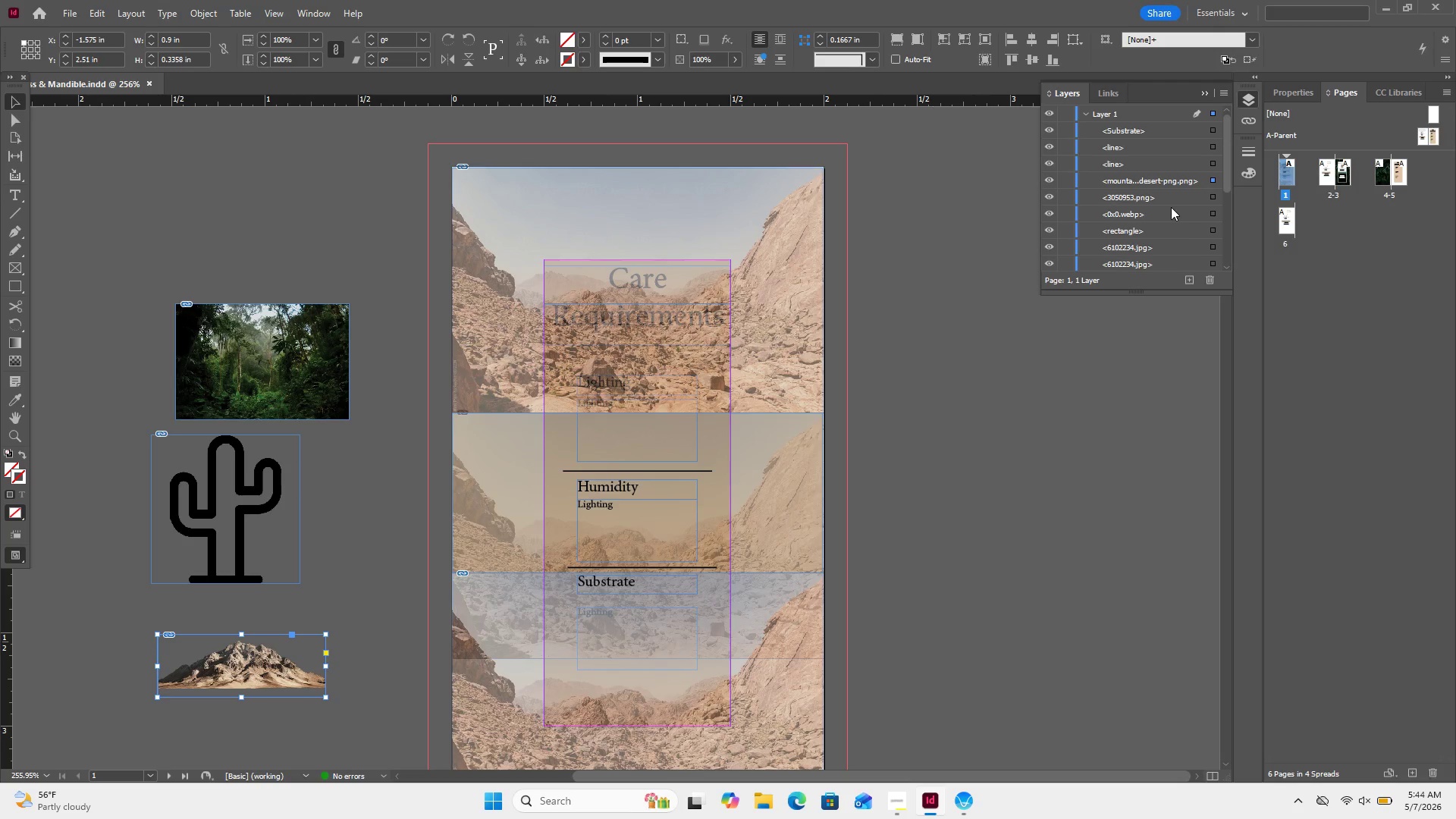 
left_click([1212, 216])
 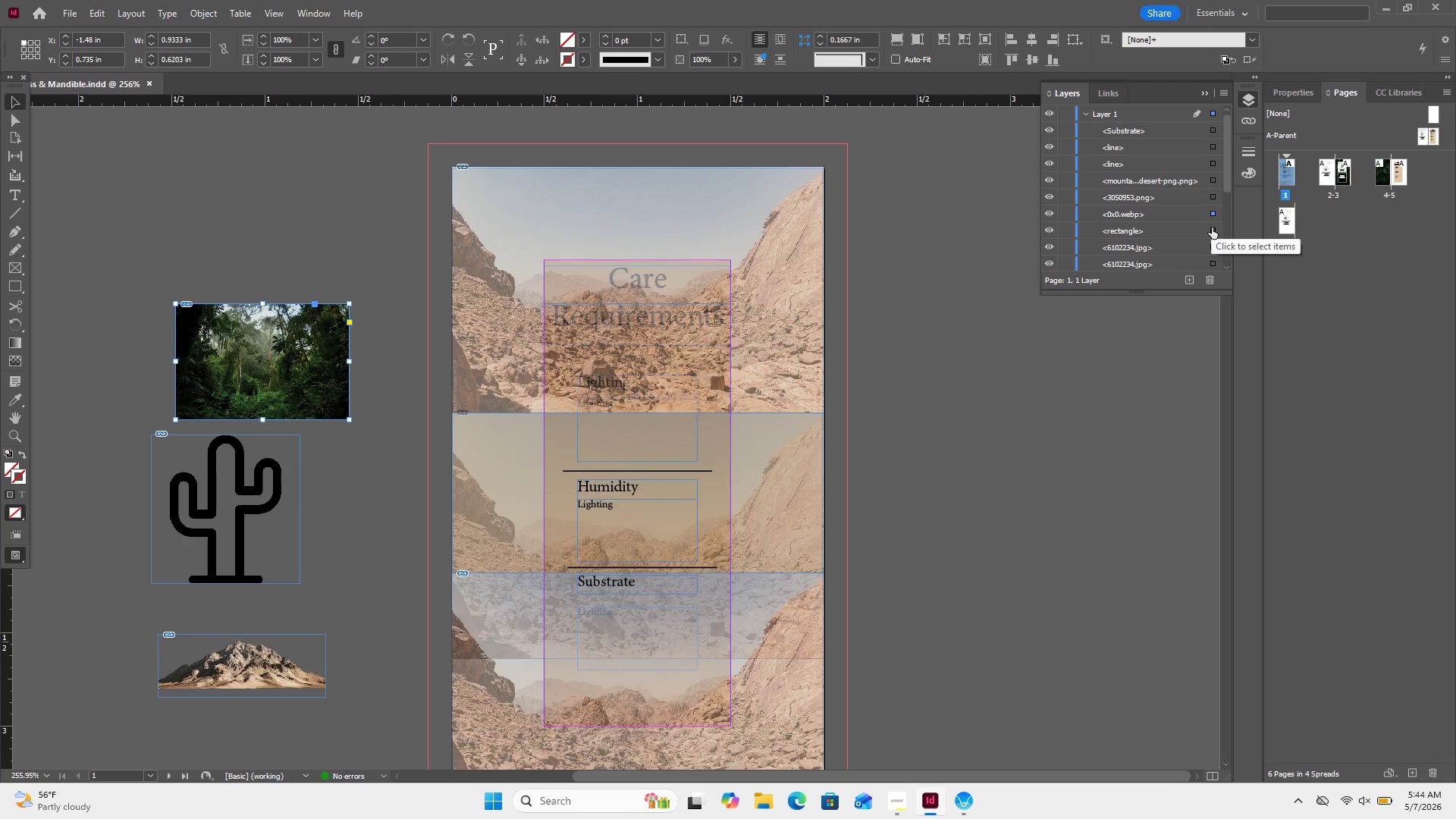 
left_click([1212, 228])
 